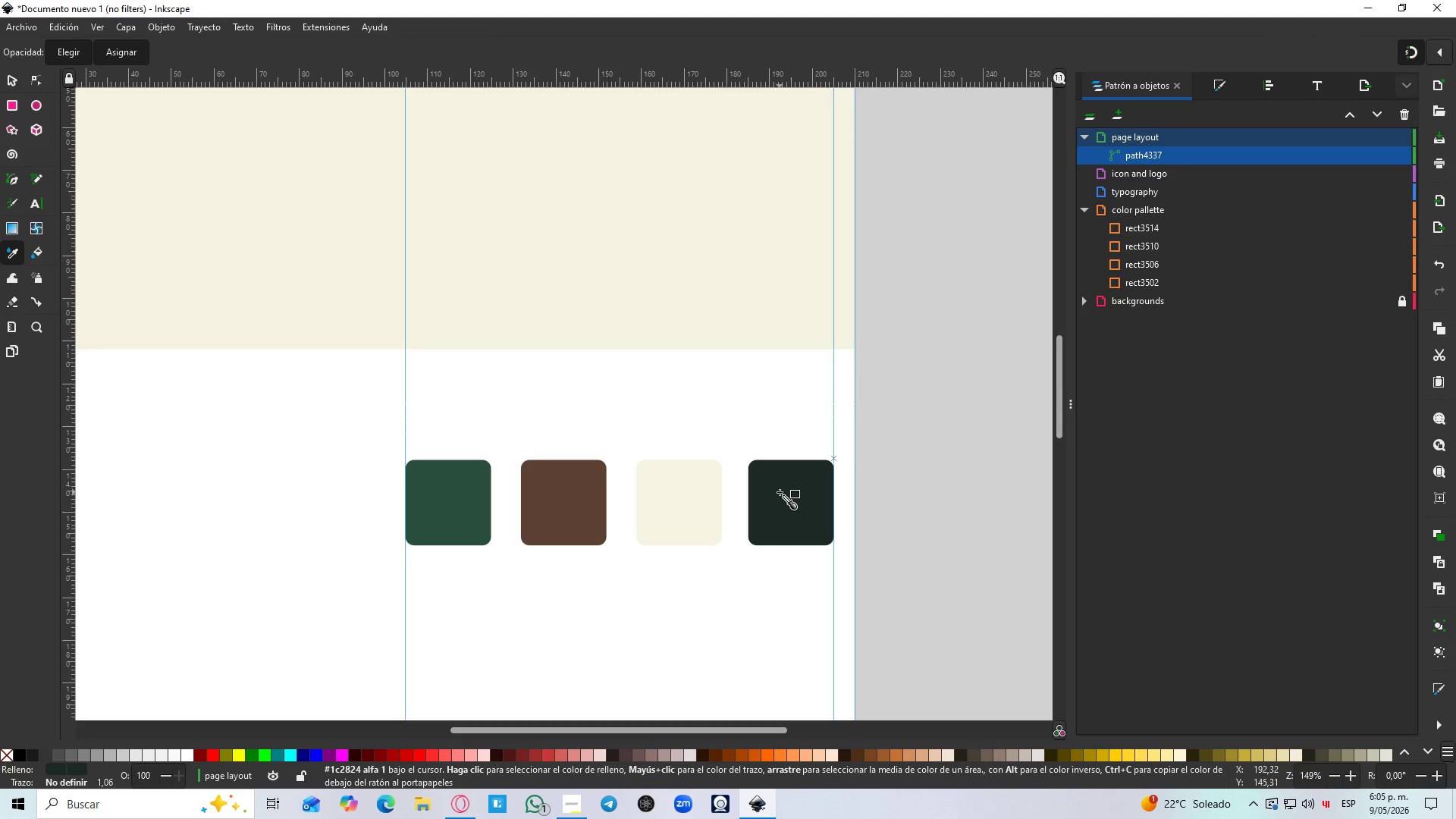 
left_click([780, 492])
 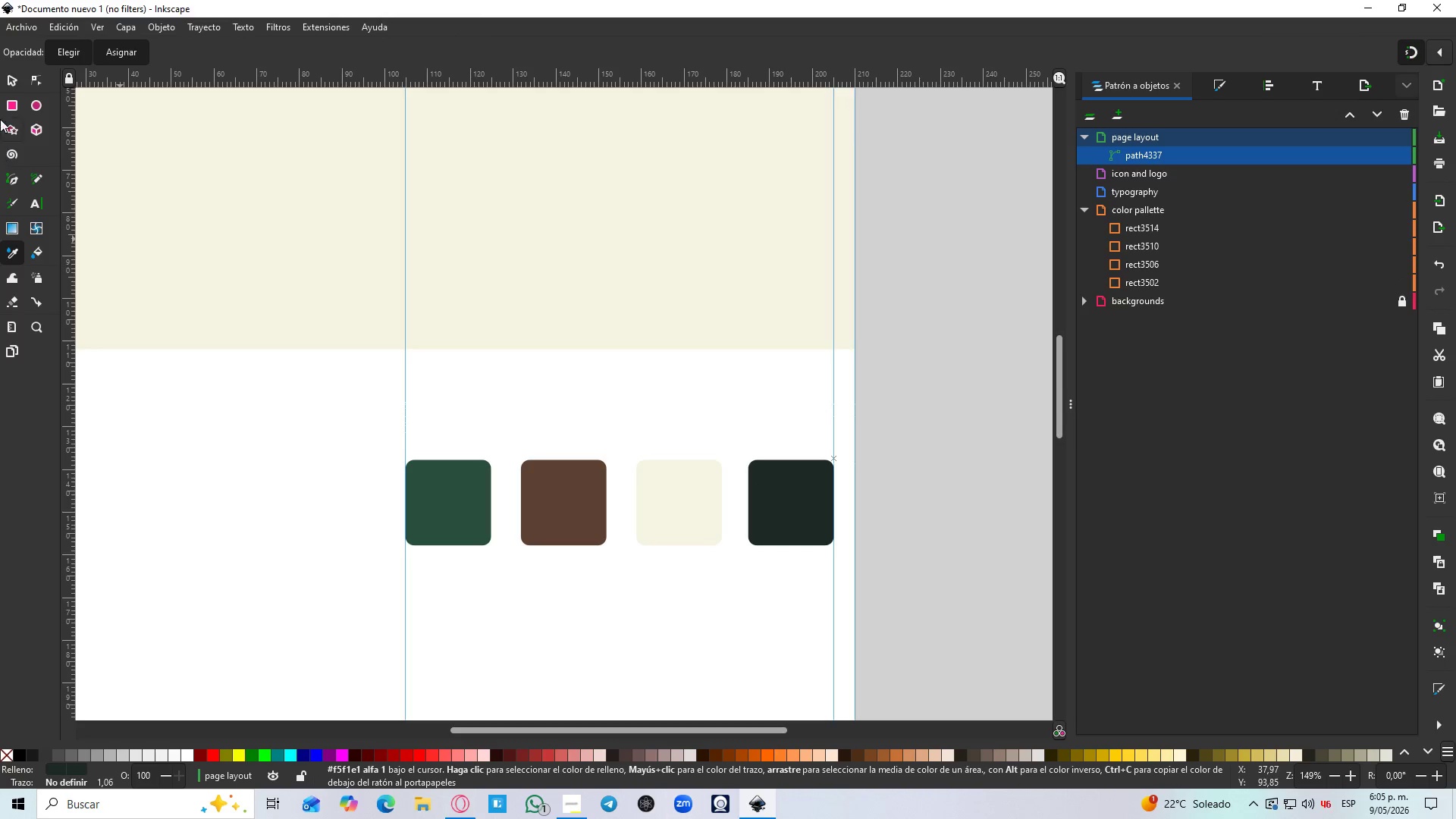 
left_click([14, 75])
 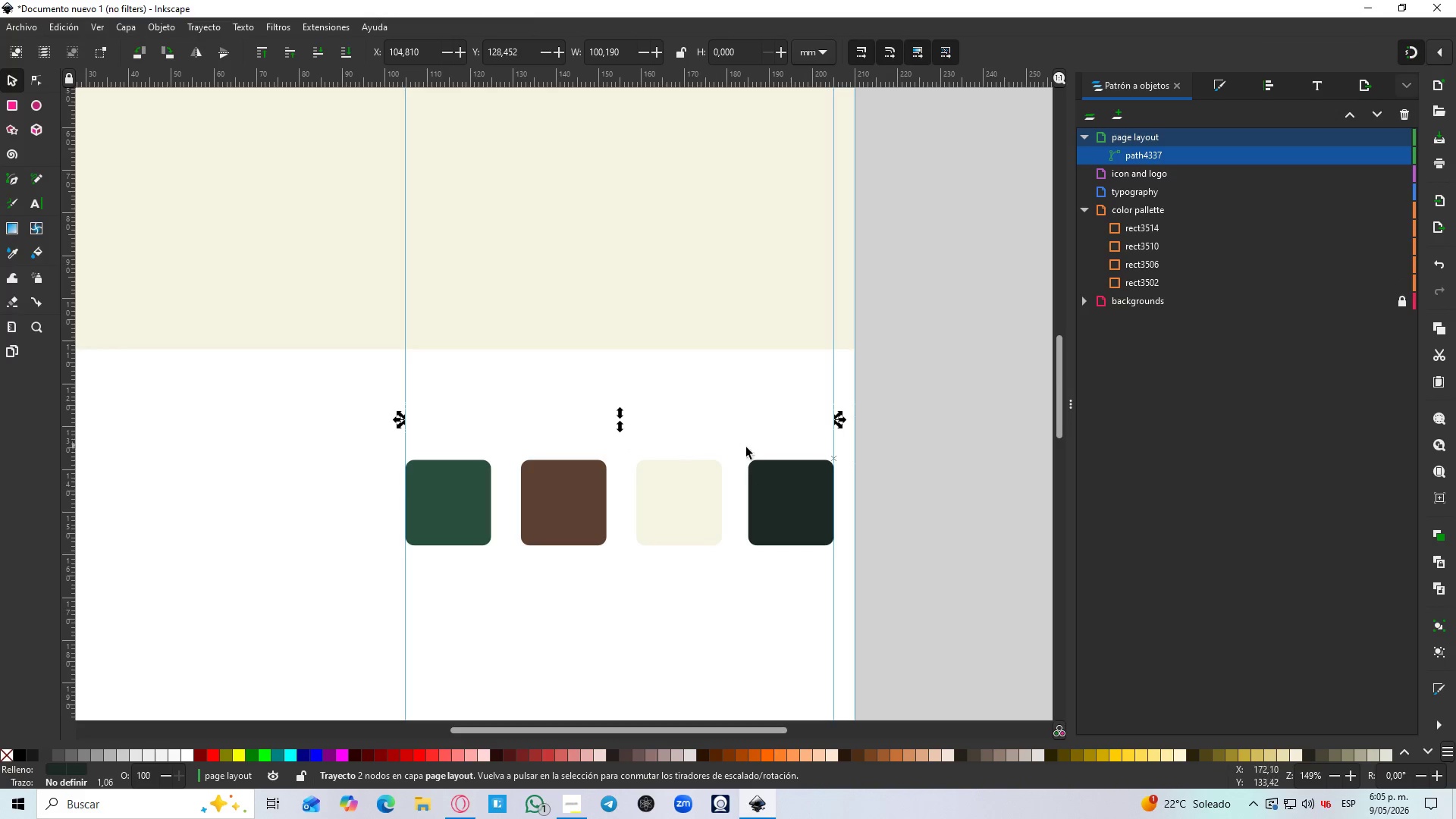 
key(D)
 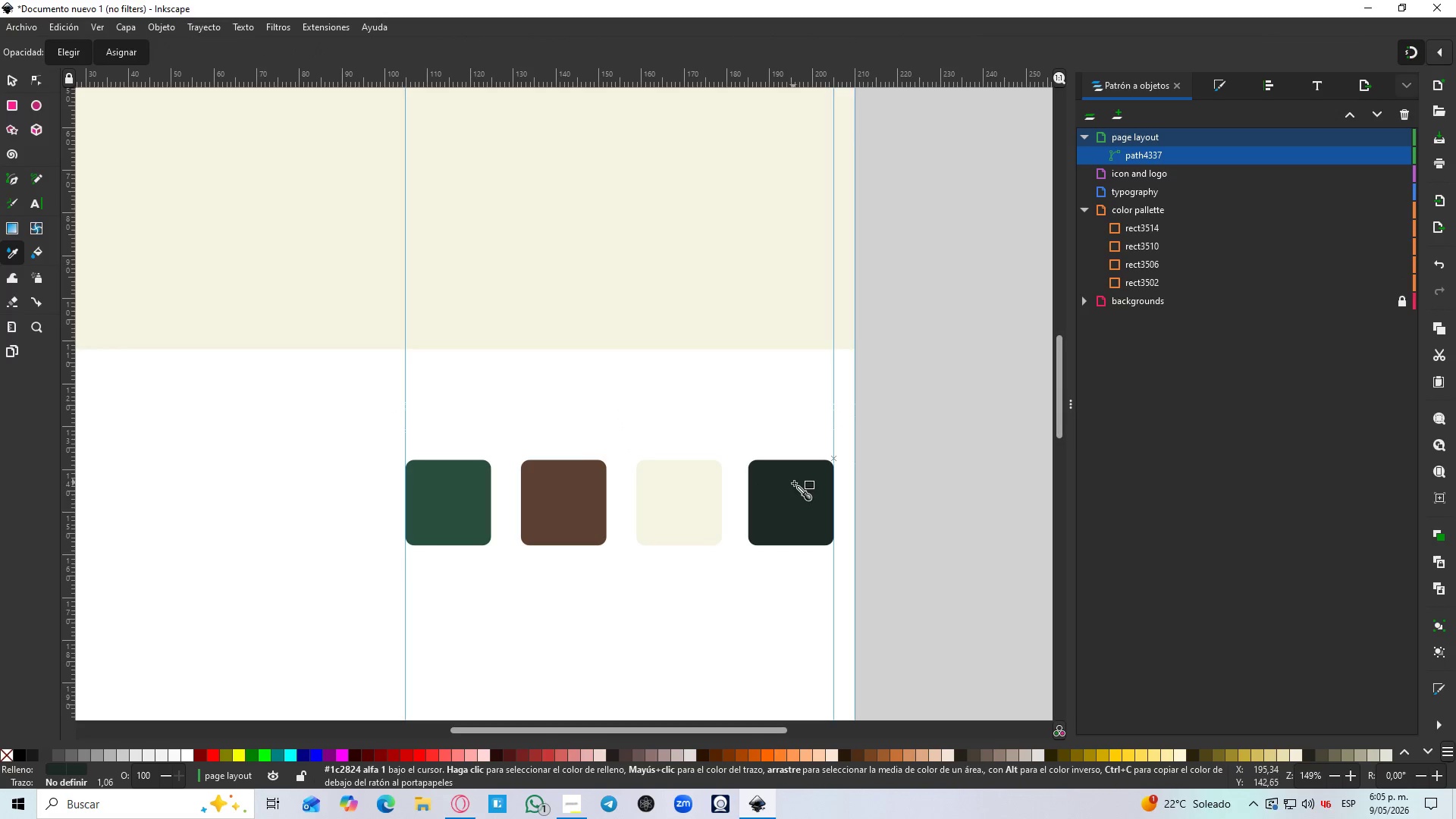 
left_click([794, 483])
 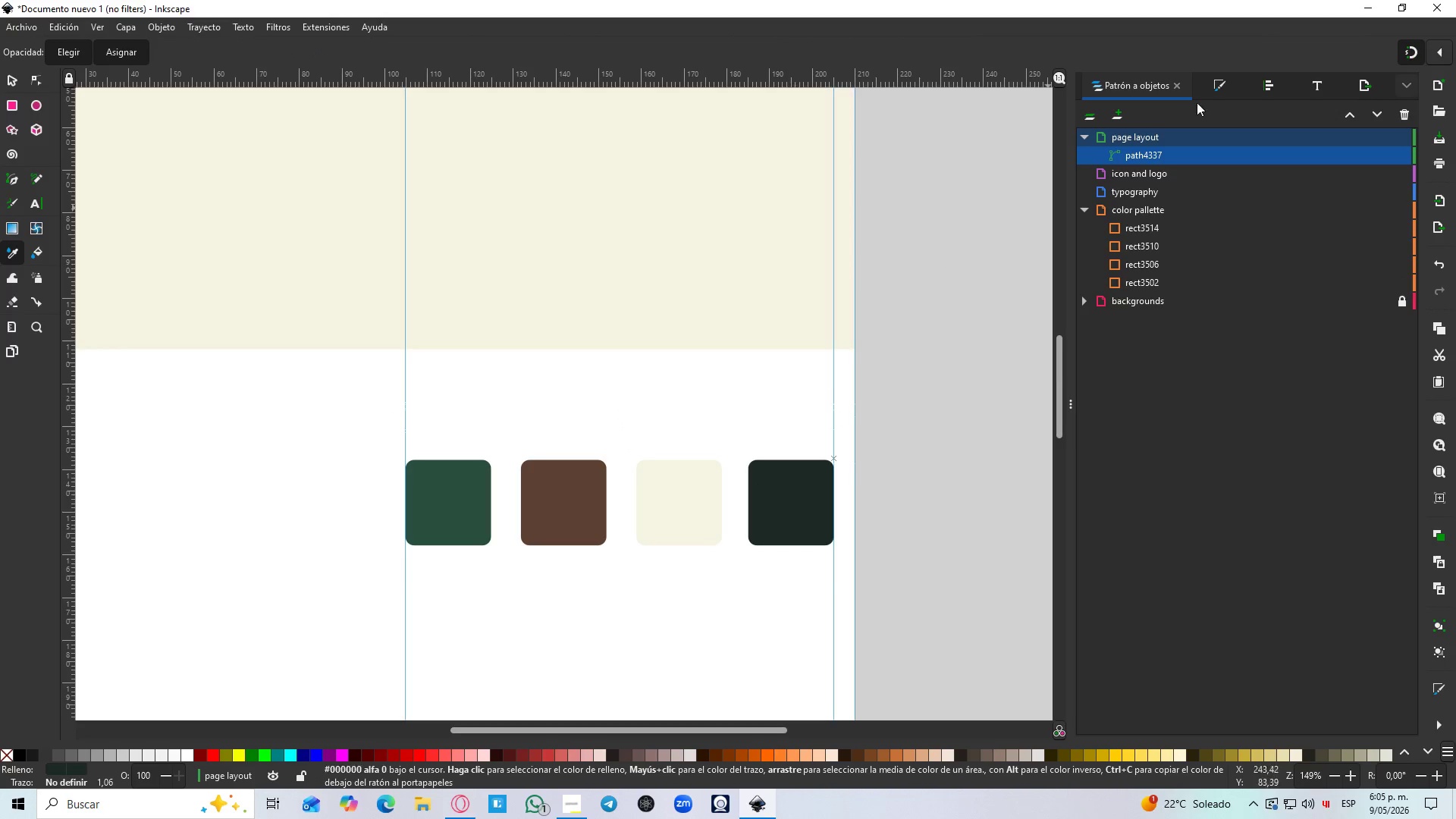 
left_click([1224, 78])
 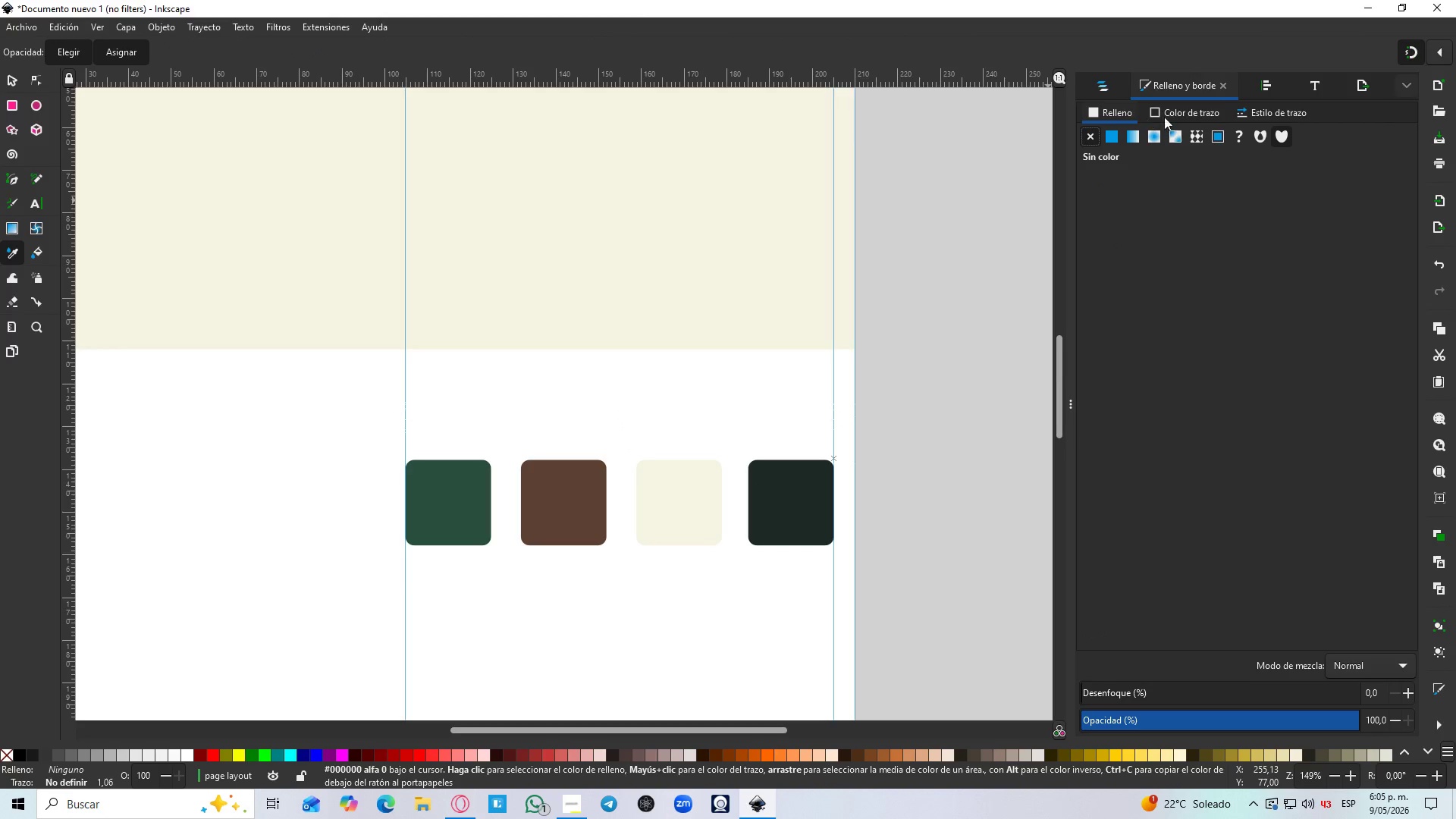 
triple_click([1103, 135])
 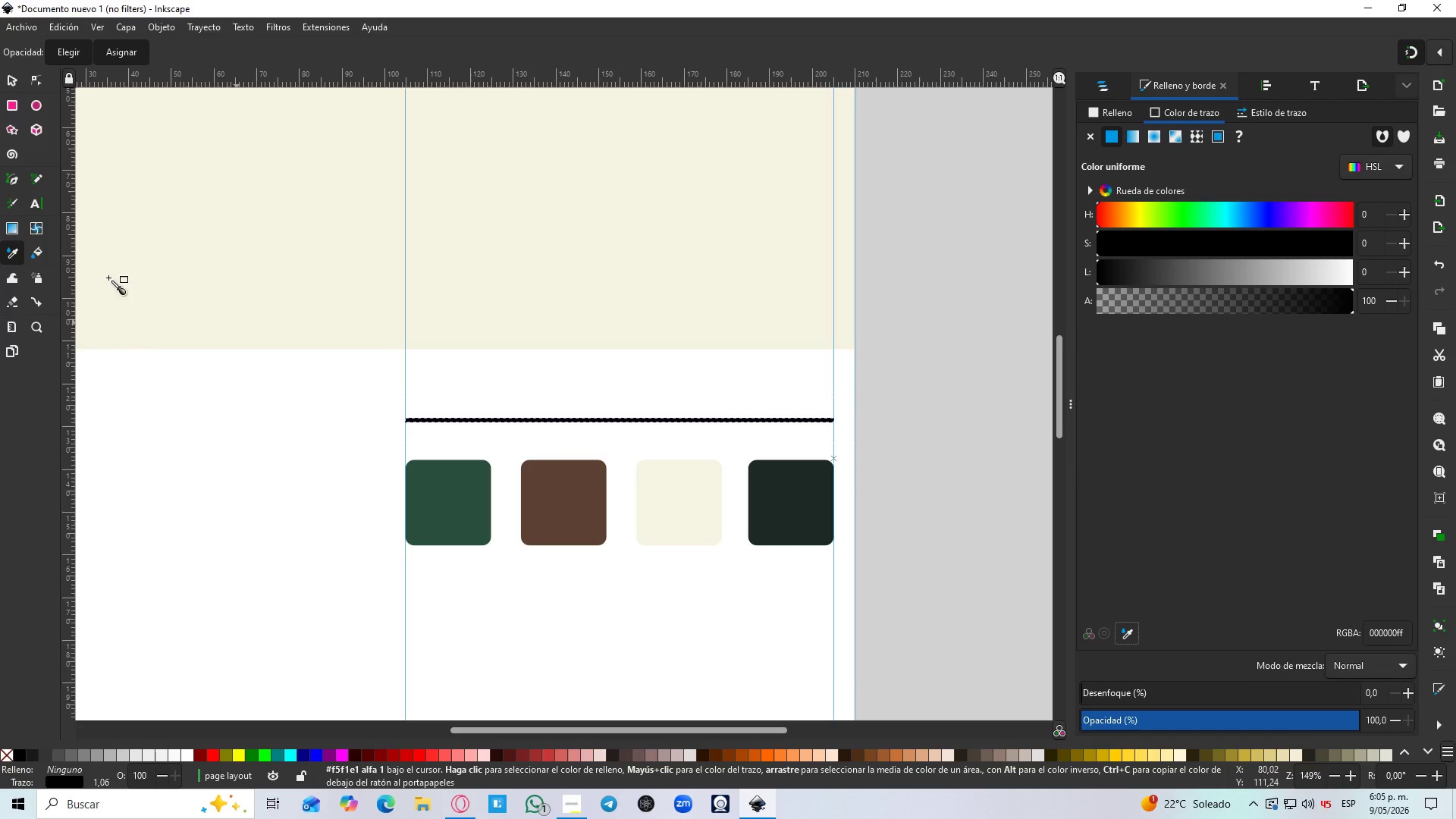 
left_click([776, 500])
 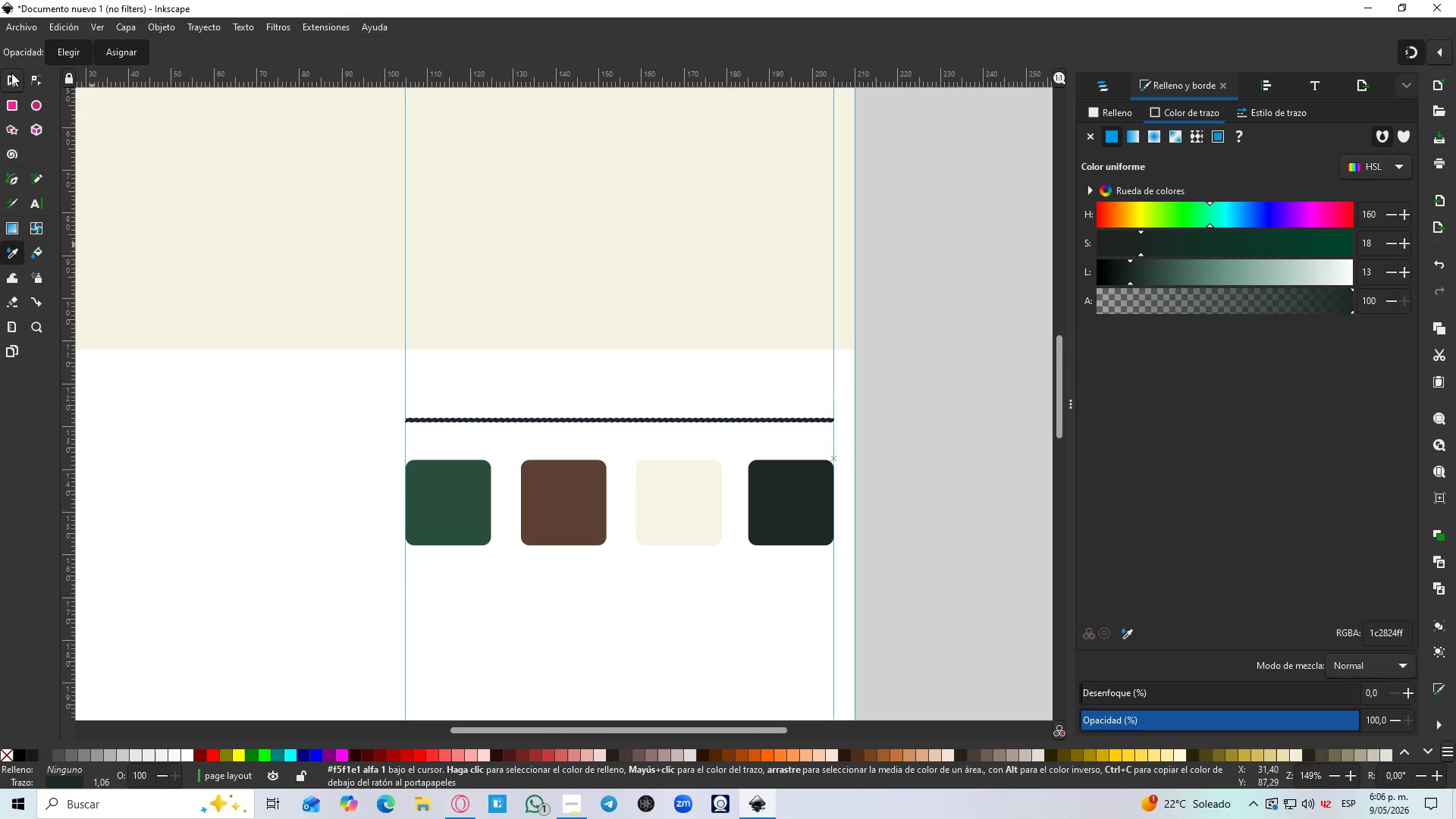 
left_click([8, 75])
 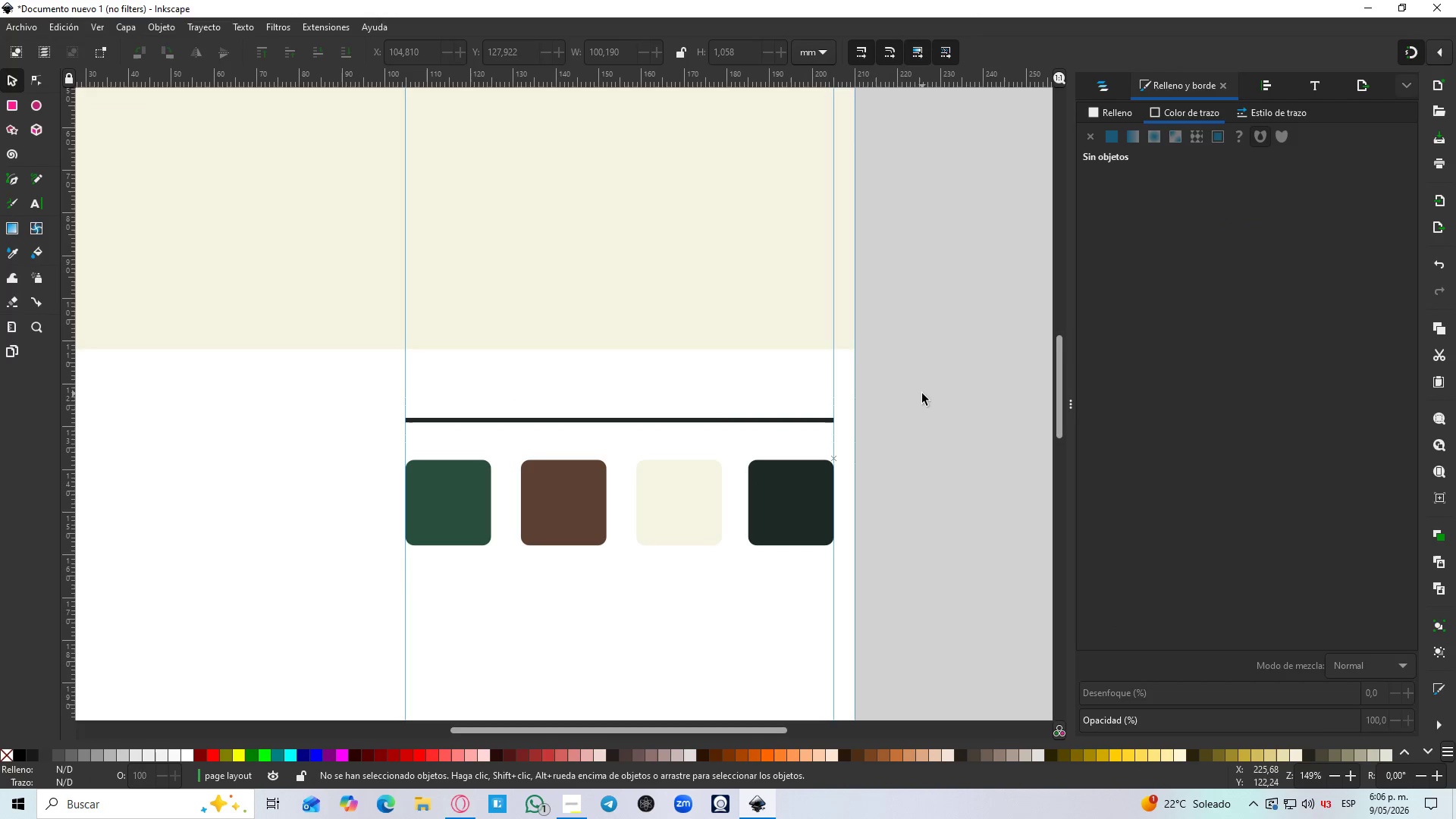 
hold_key(key=ControlLeft, duration=1.5)
scroll: coordinate [922, 396], scroll_direction: down, amount: 3.0
 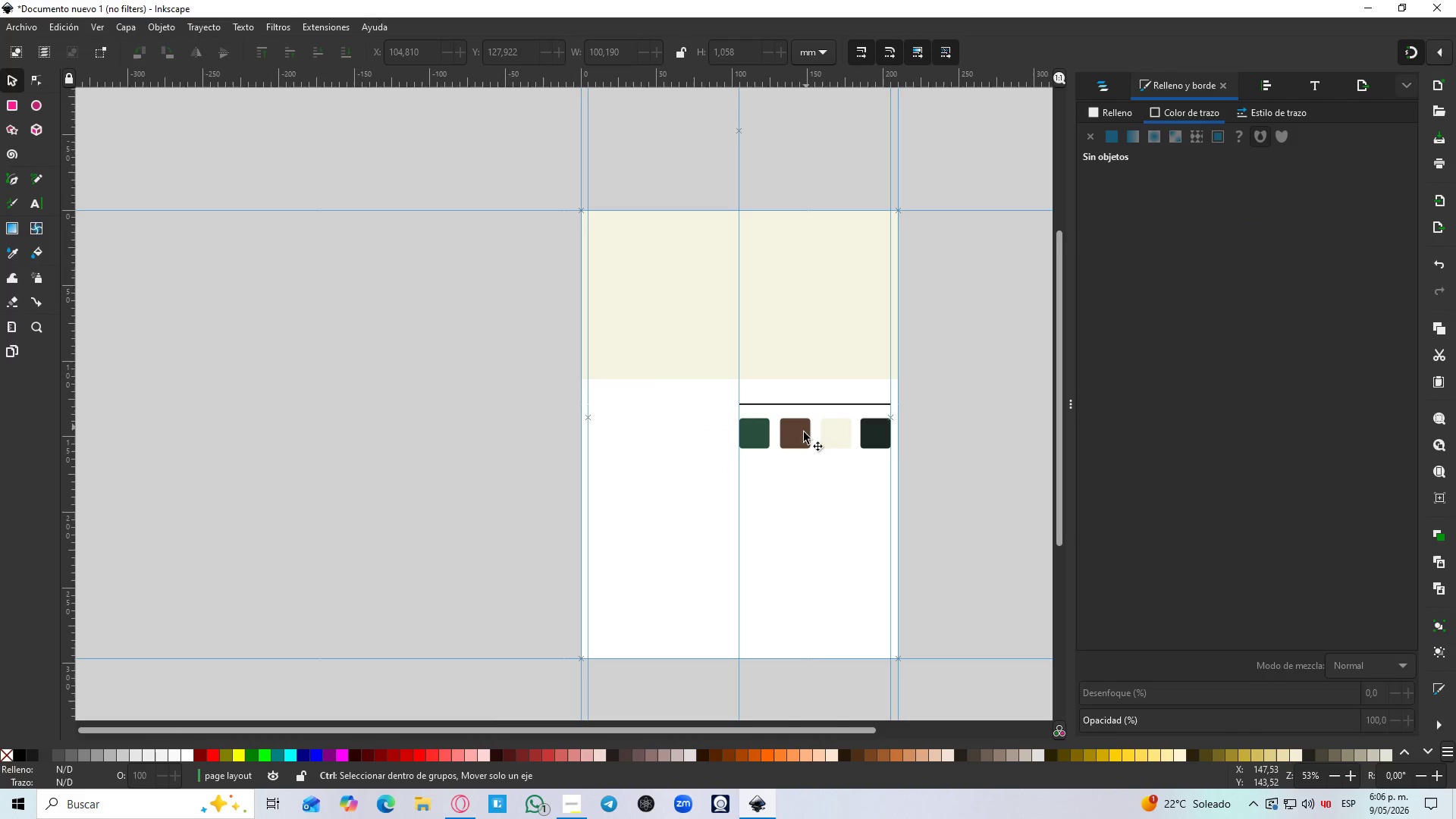 
hold_key(key=ControlLeft, duration=1.5)
 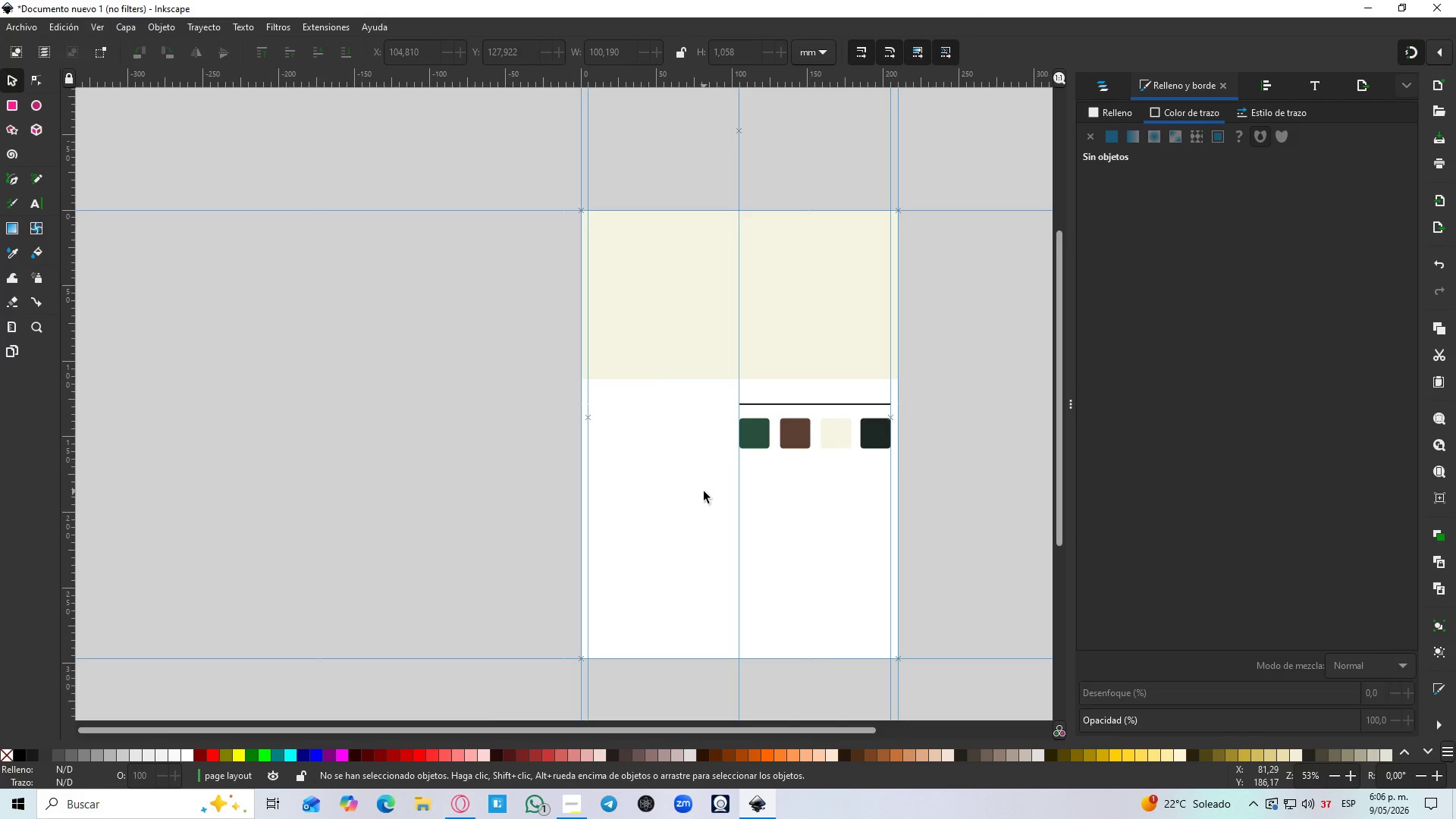 
hold_key(key=ControlLeft, duration=0.5)
 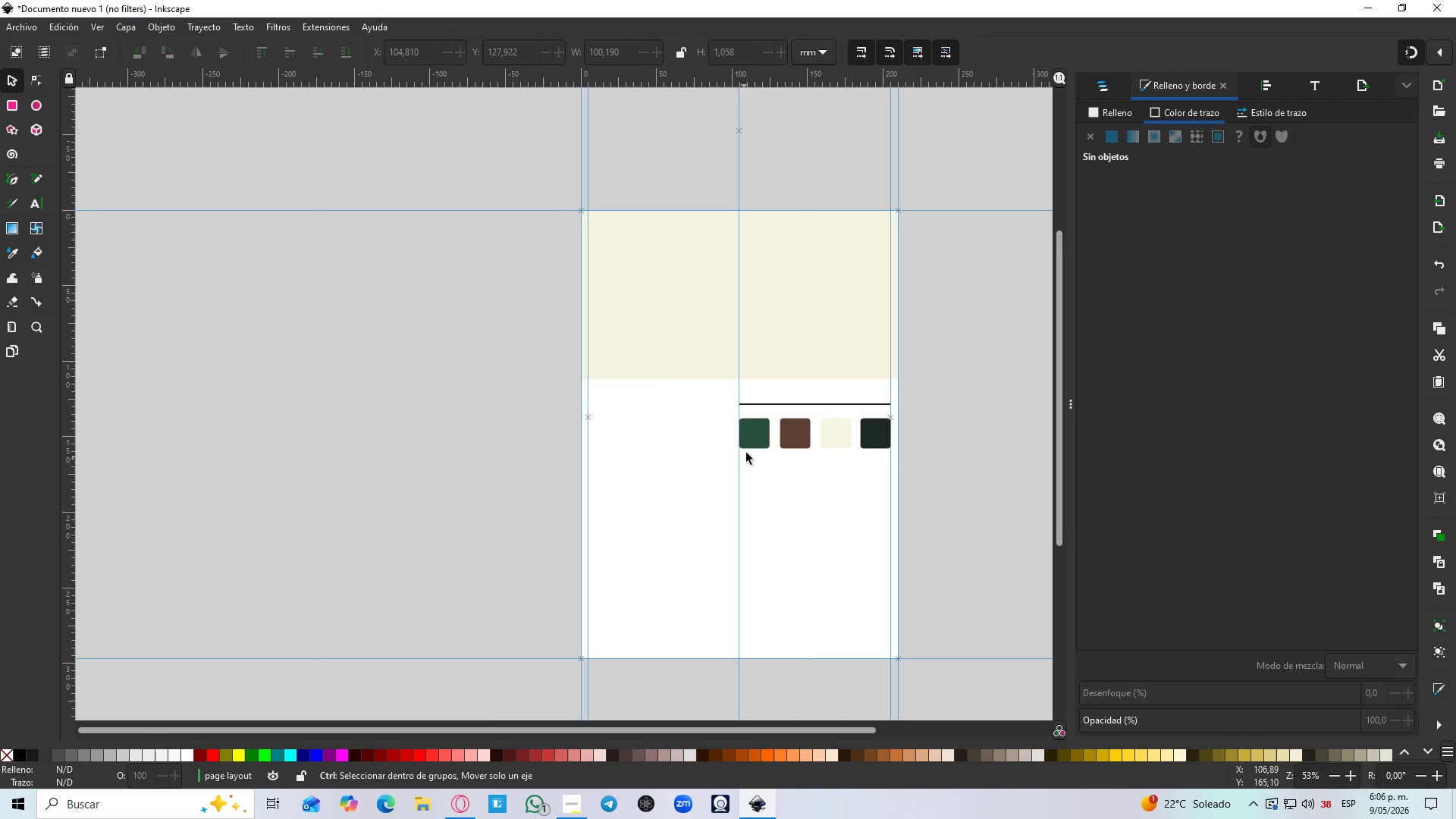 
hold_key(key=ControlLeft, duration=1.5)
scroll: coordinate [752, 442], scroll_direction: up, amount: 2.0
 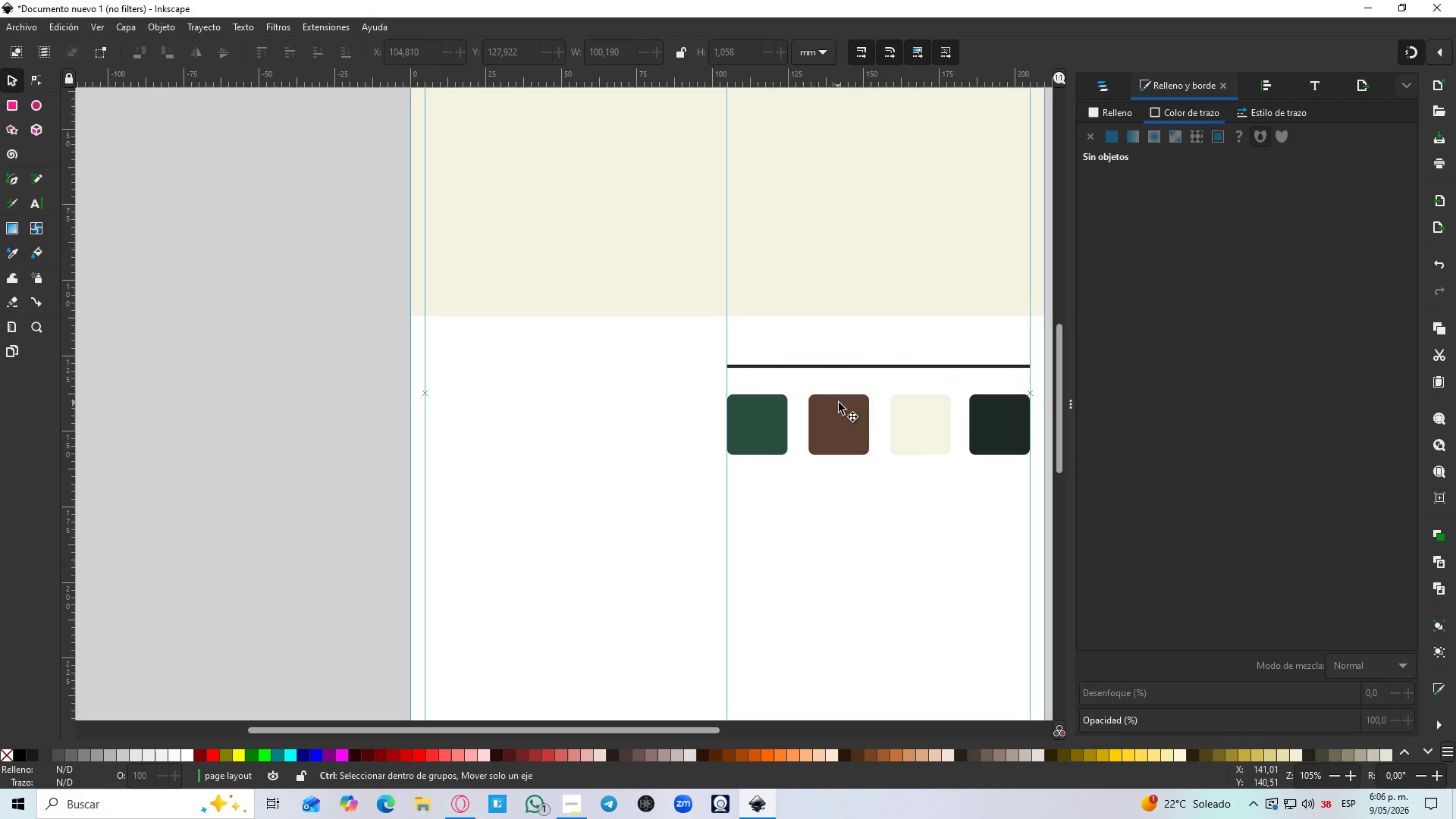 
hold_key(key=ControlLeft, duration=0.64)
 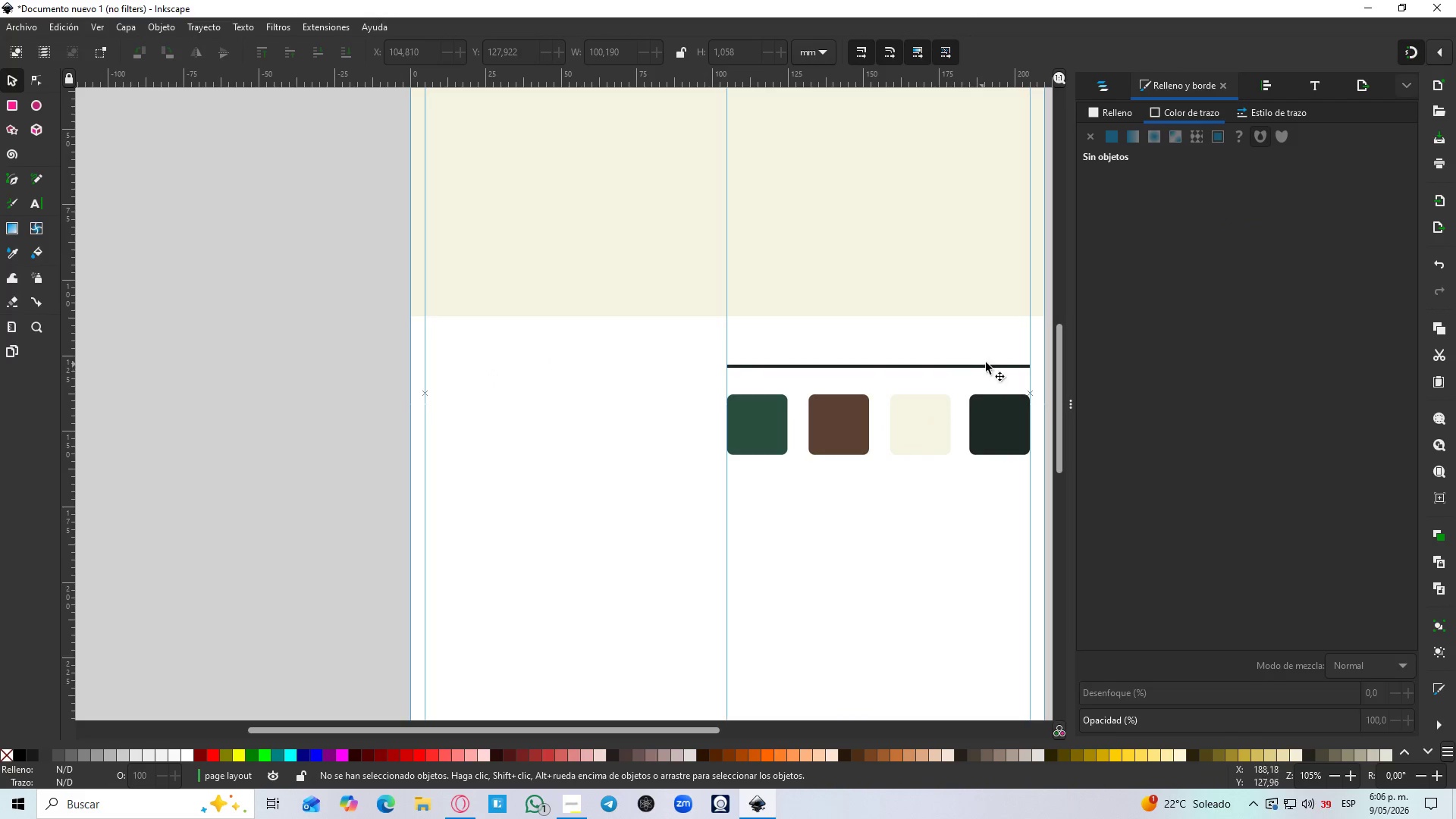 
hold_key(key=ControlLeft, duration=0.5)
scroll: coordinate [1001, 357], scroll_direction: up, amount: 2.0
 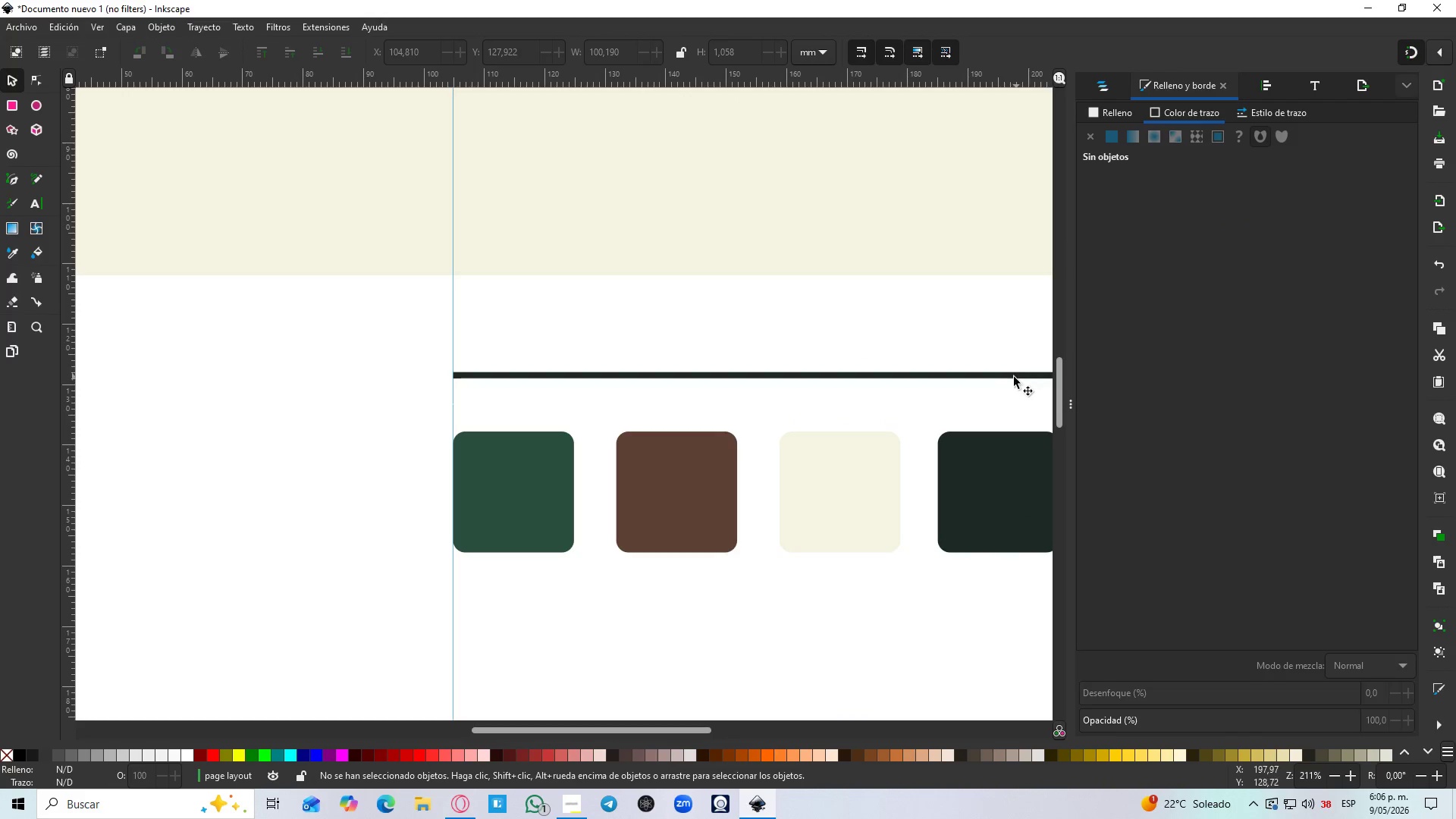 
key(Control+ControlLeft)
 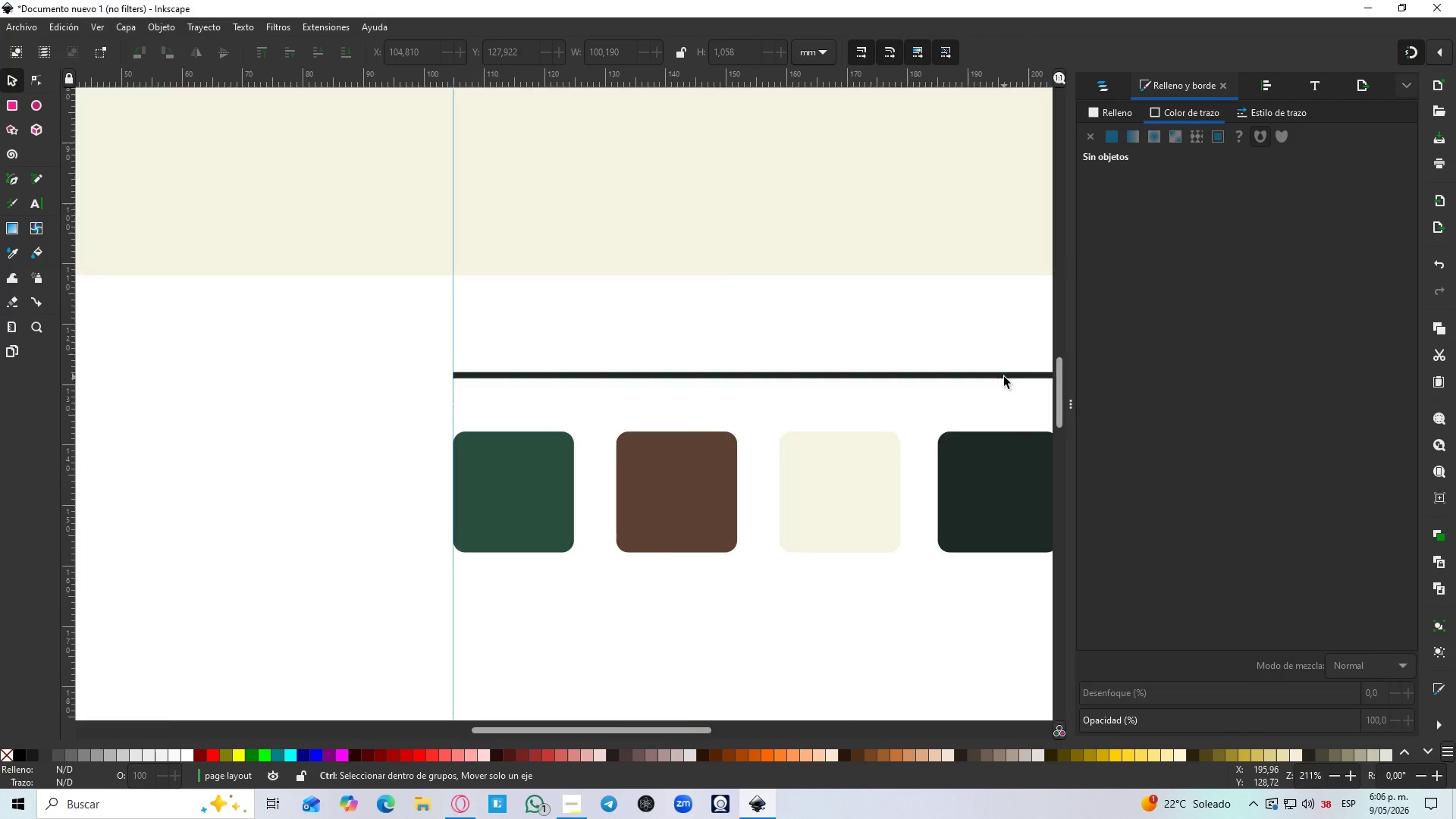 
hold_key(key=Space, duration=0.36)
 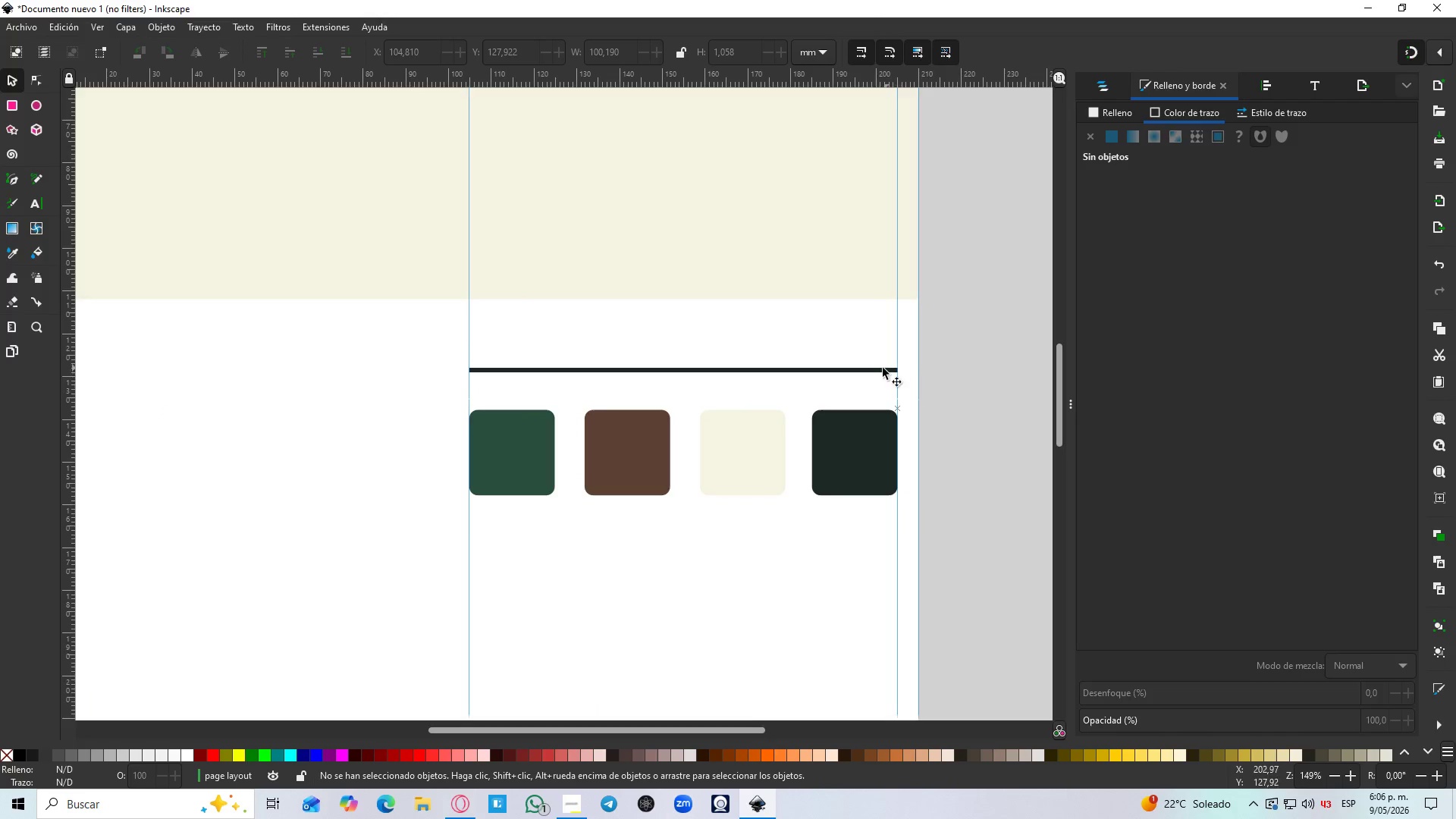 
scroll: coordinate [1004, 377], scroll_direction: down, amount: 1.0
 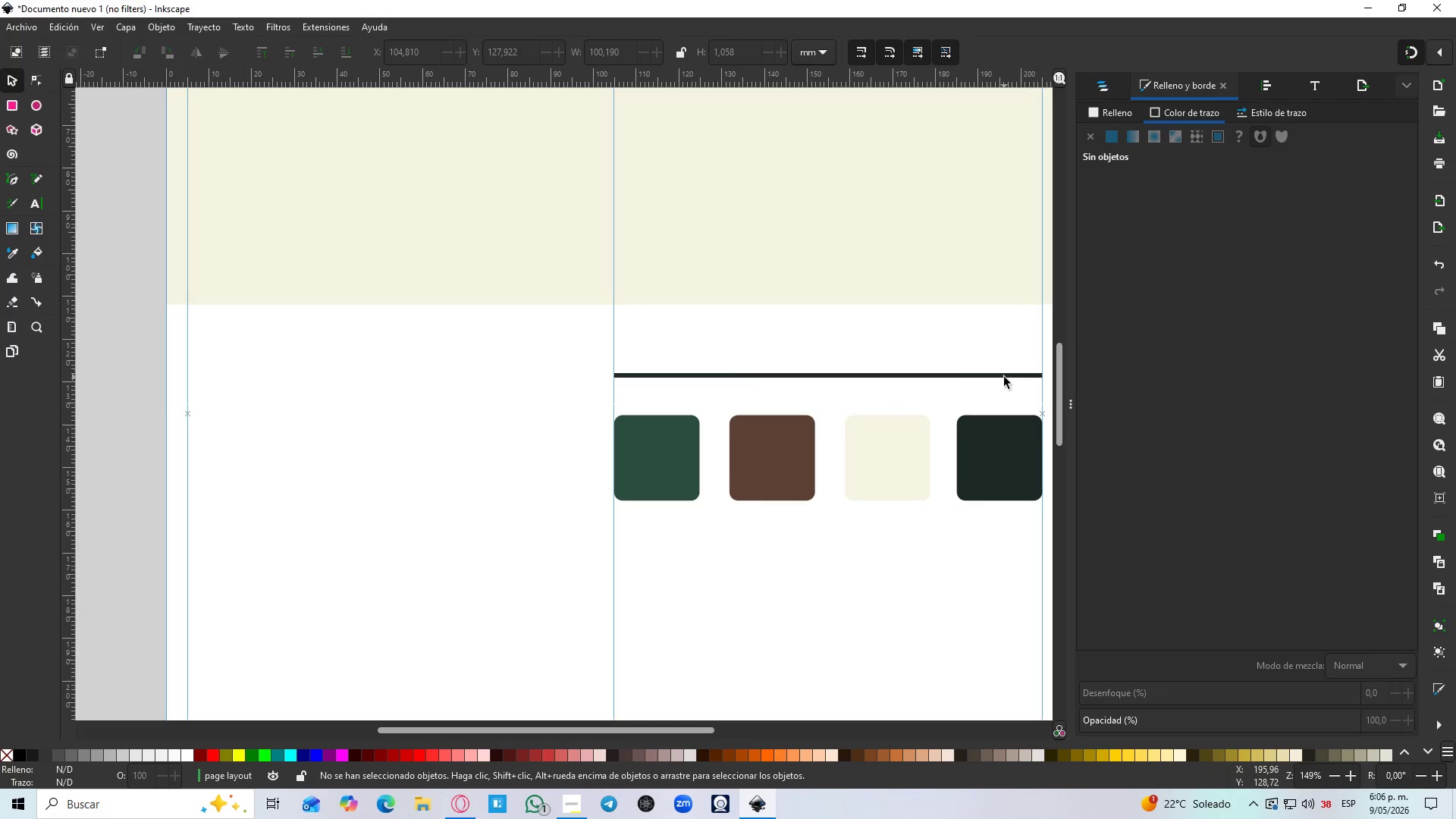 
left_click([880, 368])
 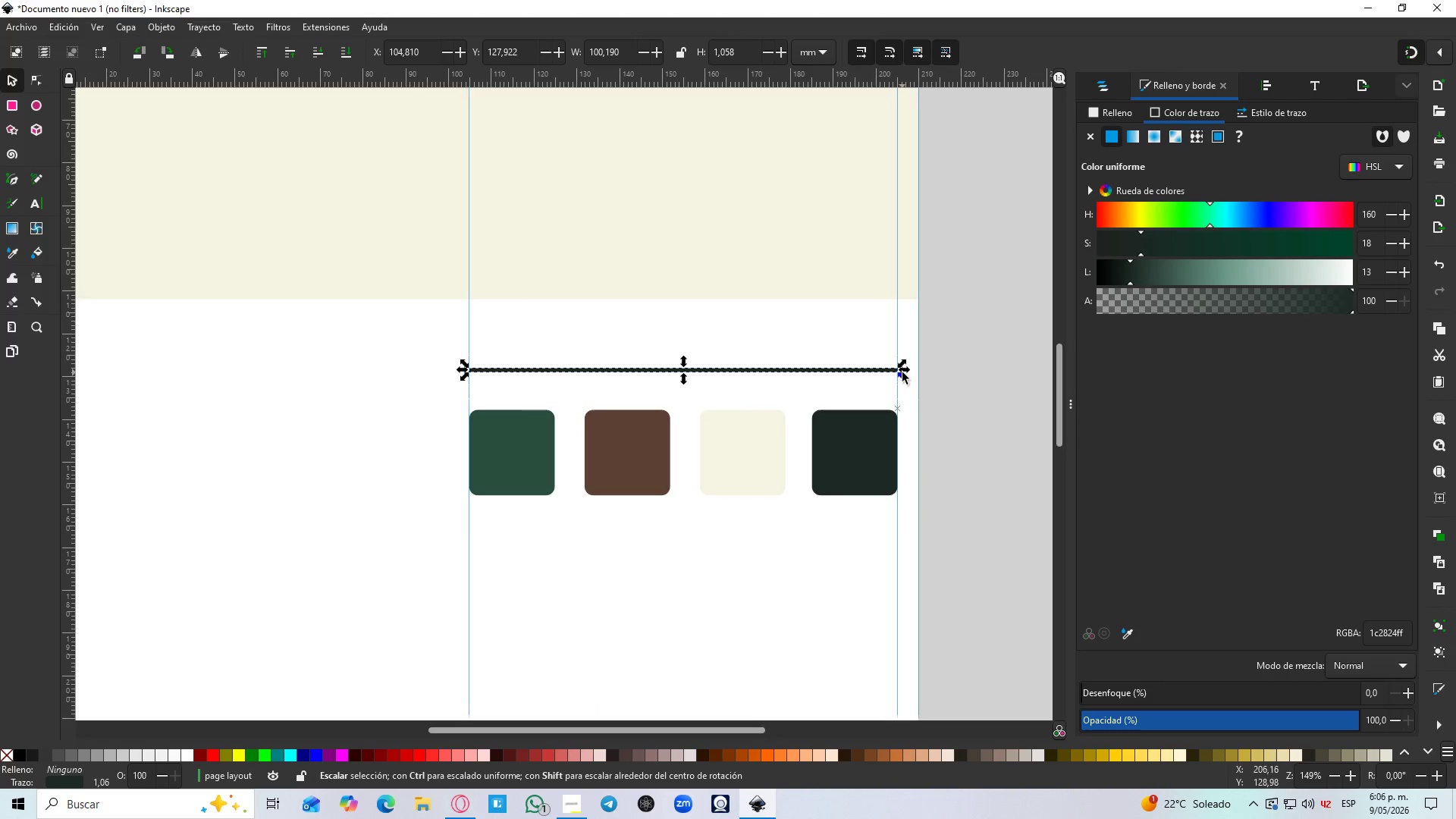 
left_click_drag(start_coordinate=[902, 372], to_coordinate=[874, 372])
 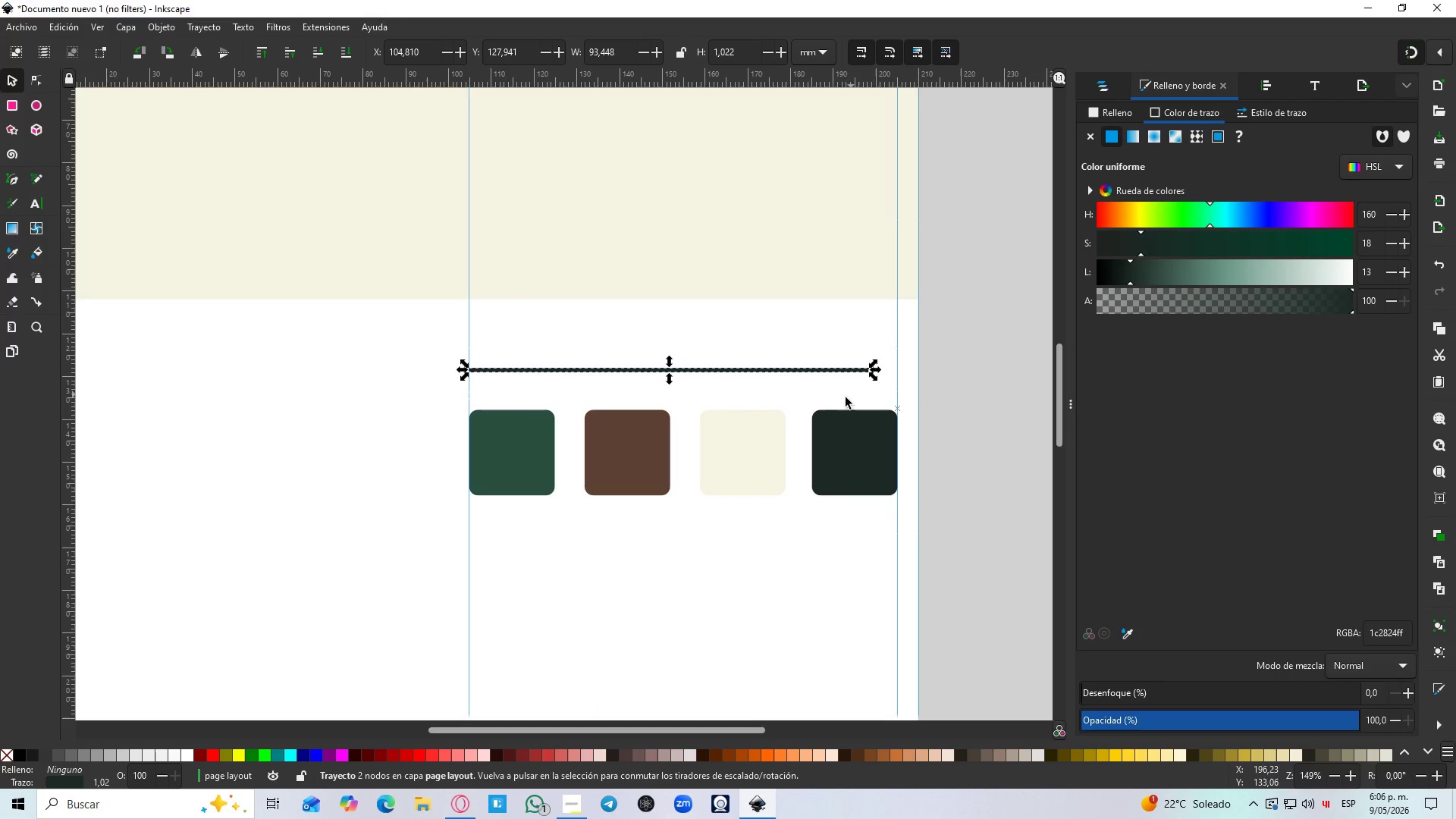 
key(Control+D)
 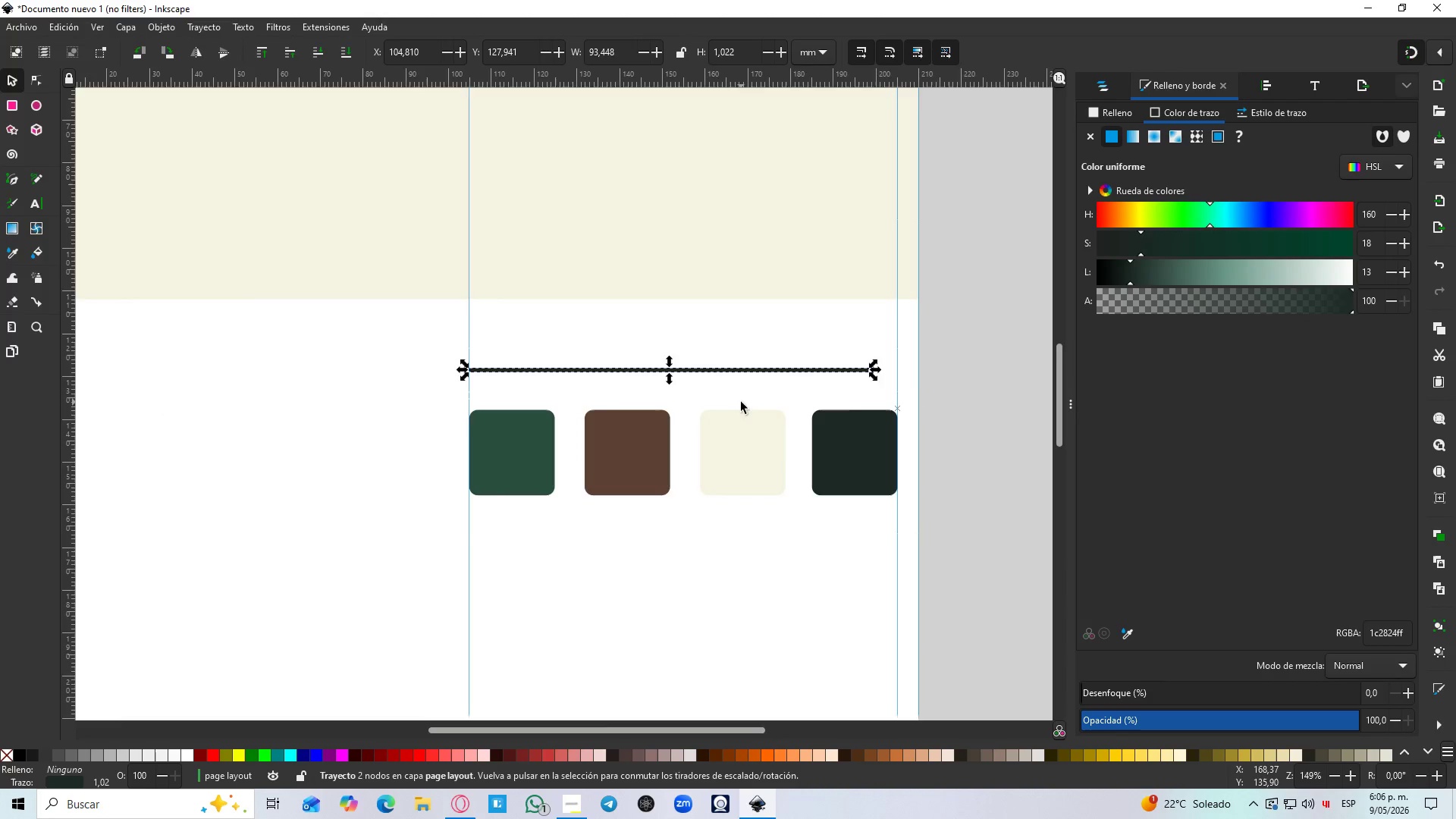 
scroll: coordinate [739, 401], scroll_direction: down, amount: 4.0
 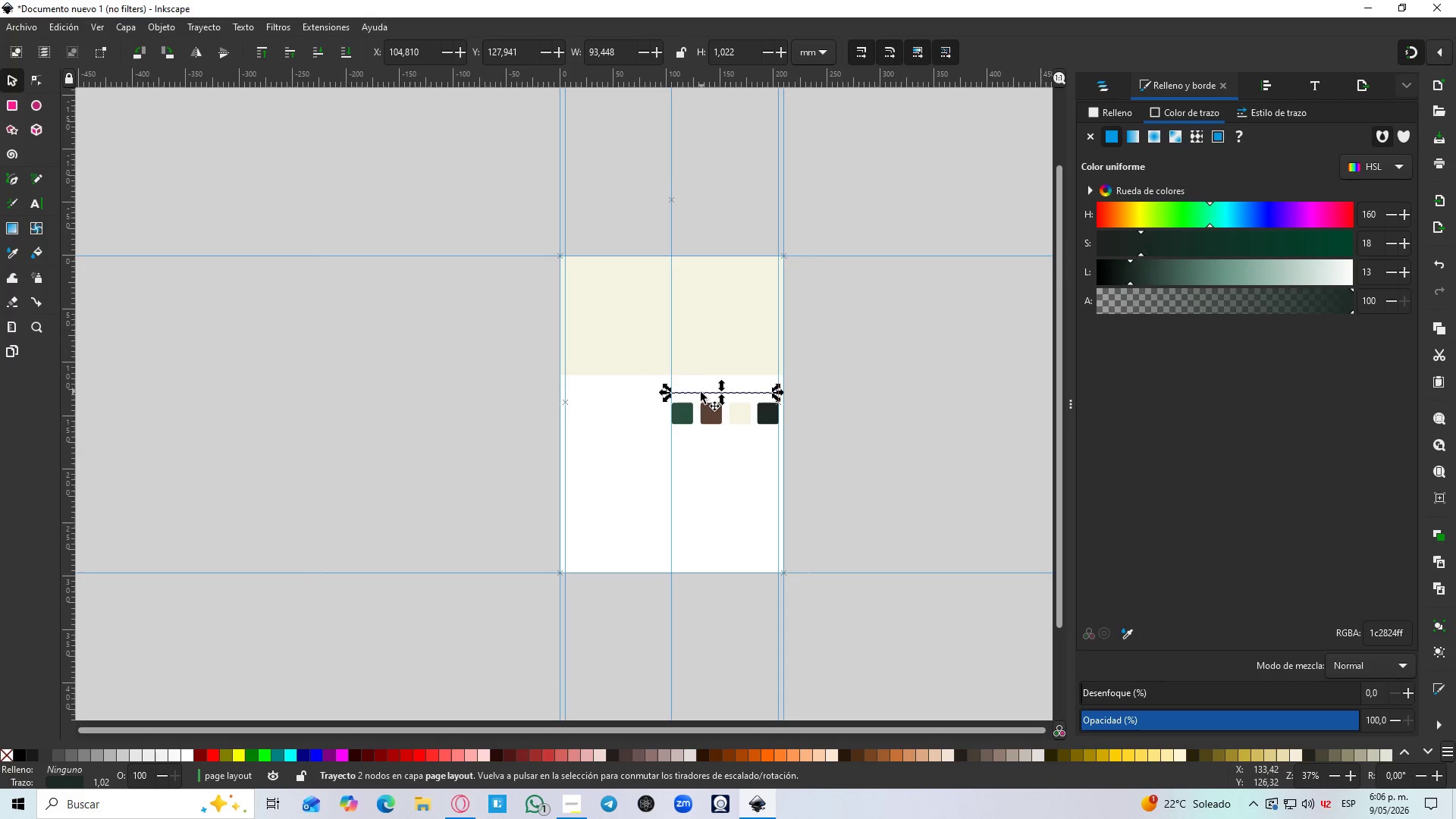 
hold_key(key=ControlLeft, duration=1.5)
left_click_drag(start_coordinate=[694, 394], to_coordinate=[391, 399])
 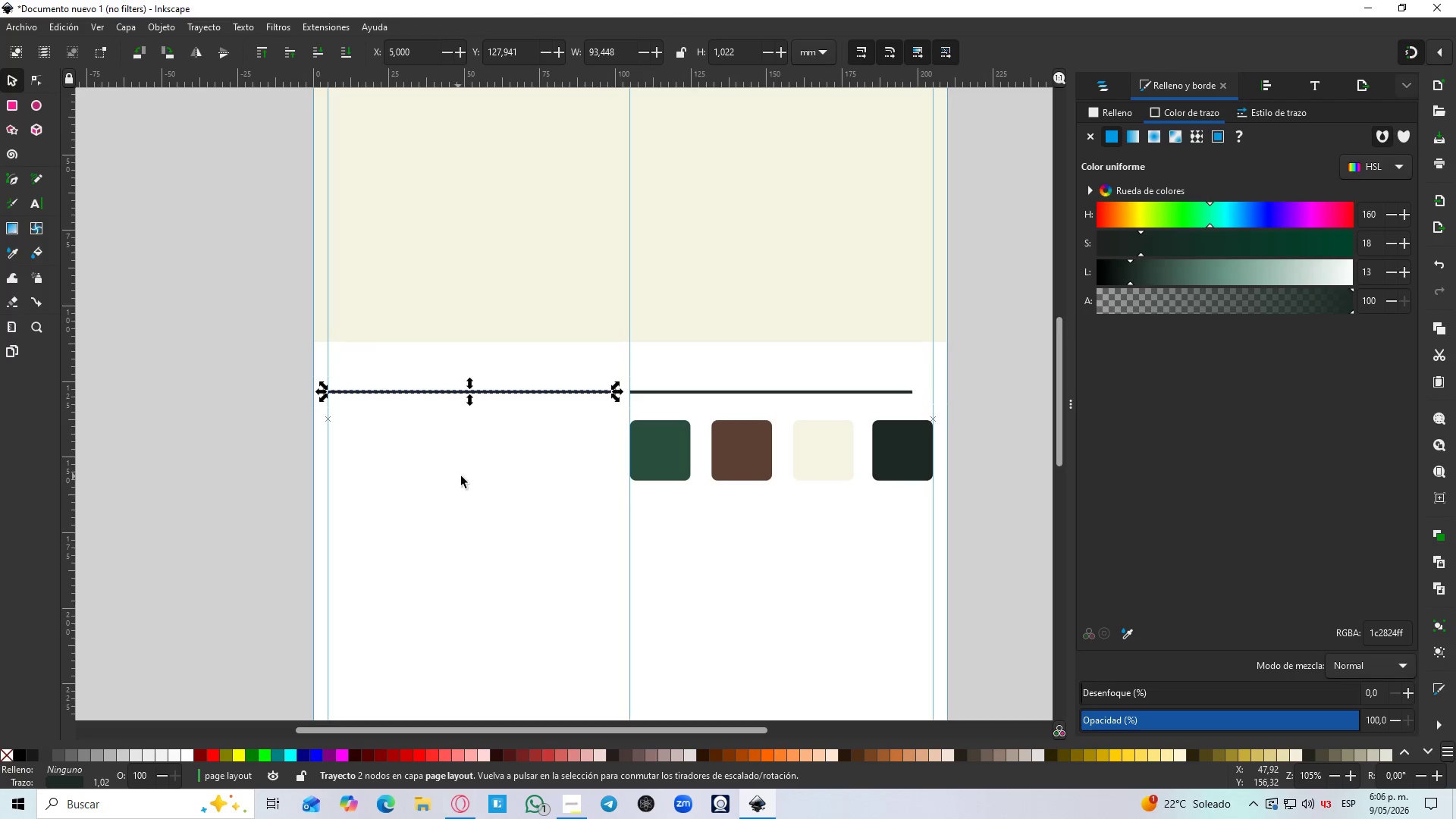 
scroll: coordinate [694, 394], scroll_direction: up, amount: 3.0
 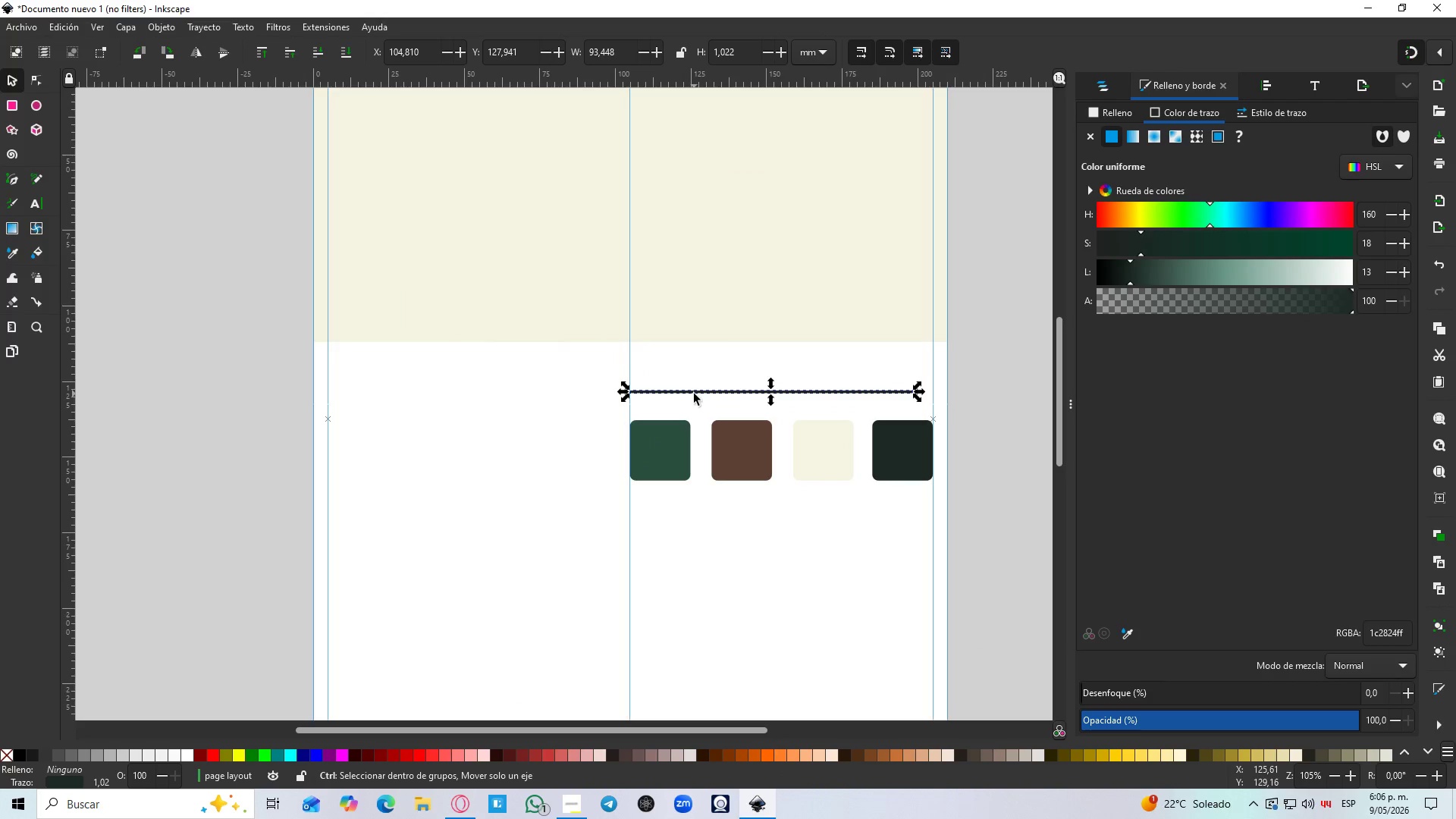 
hold_key(key=ControlLeft, duration=0.88)
 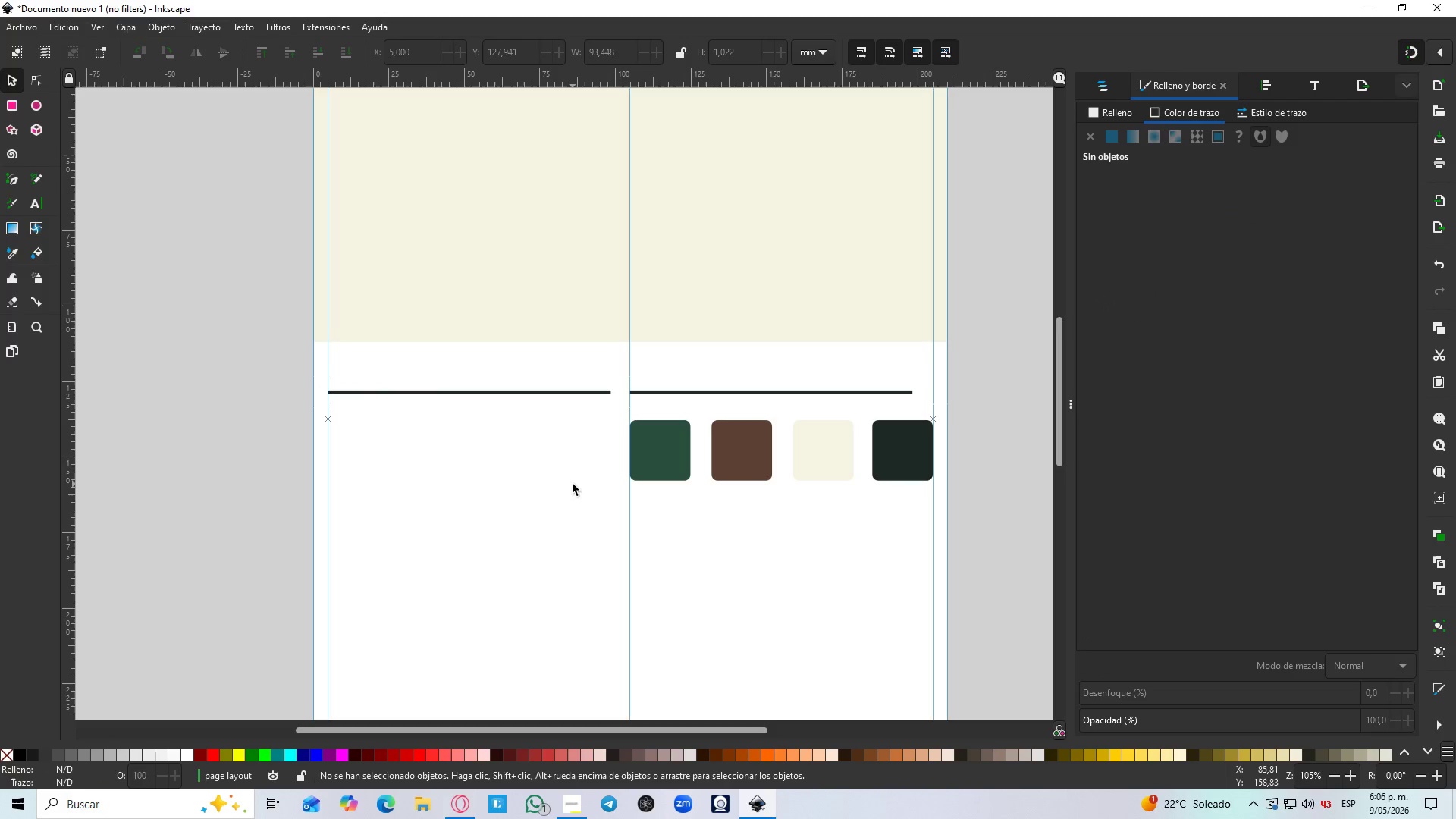 
hold_key(key=ControlLeft, duration=1.23)
scroll: coordinate [573, 484], scroll_direction: down, amount: 3.0
 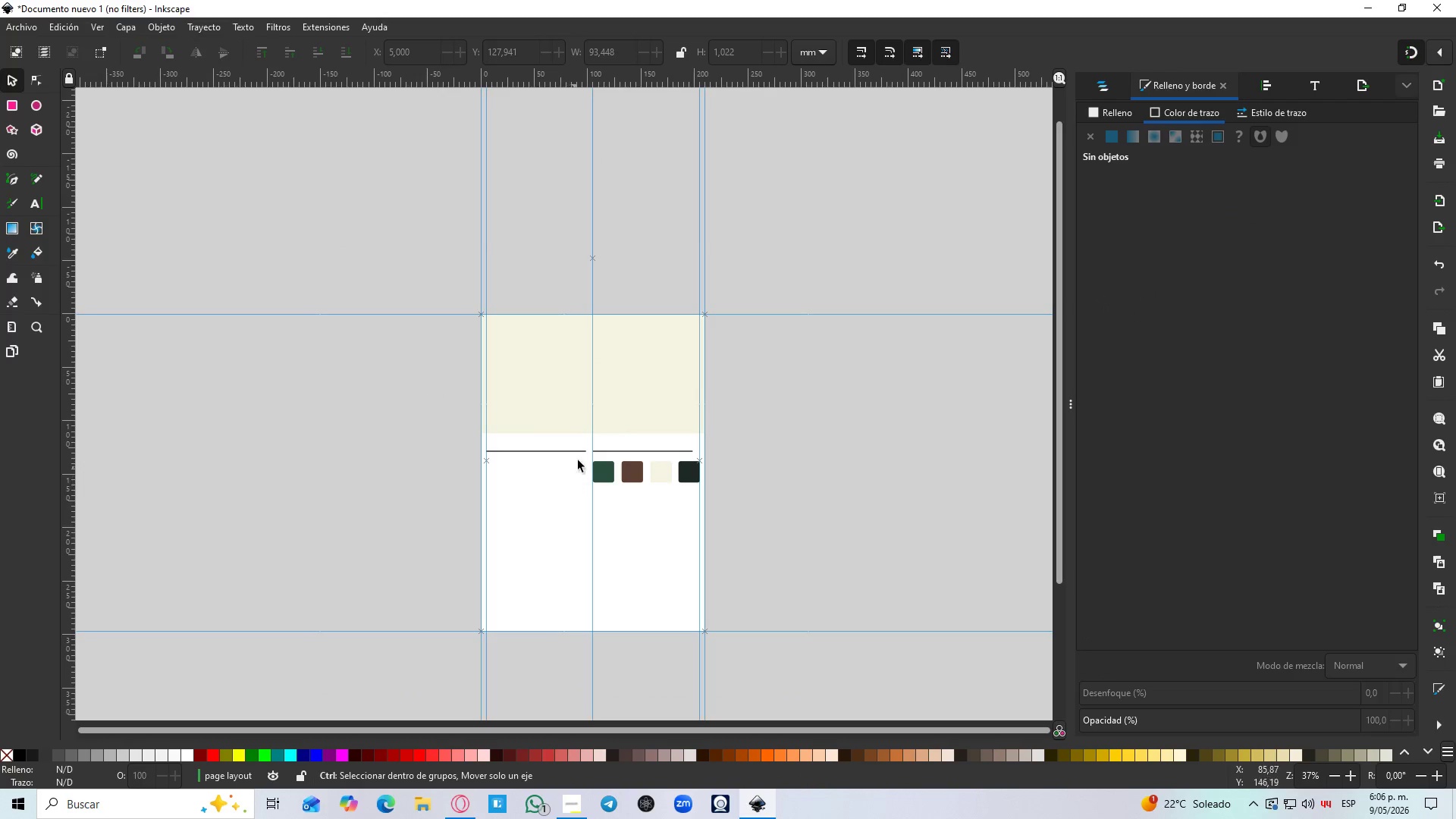 
scroll: coordinate [581, 456], scroll_direction: up, amount: 3.0
 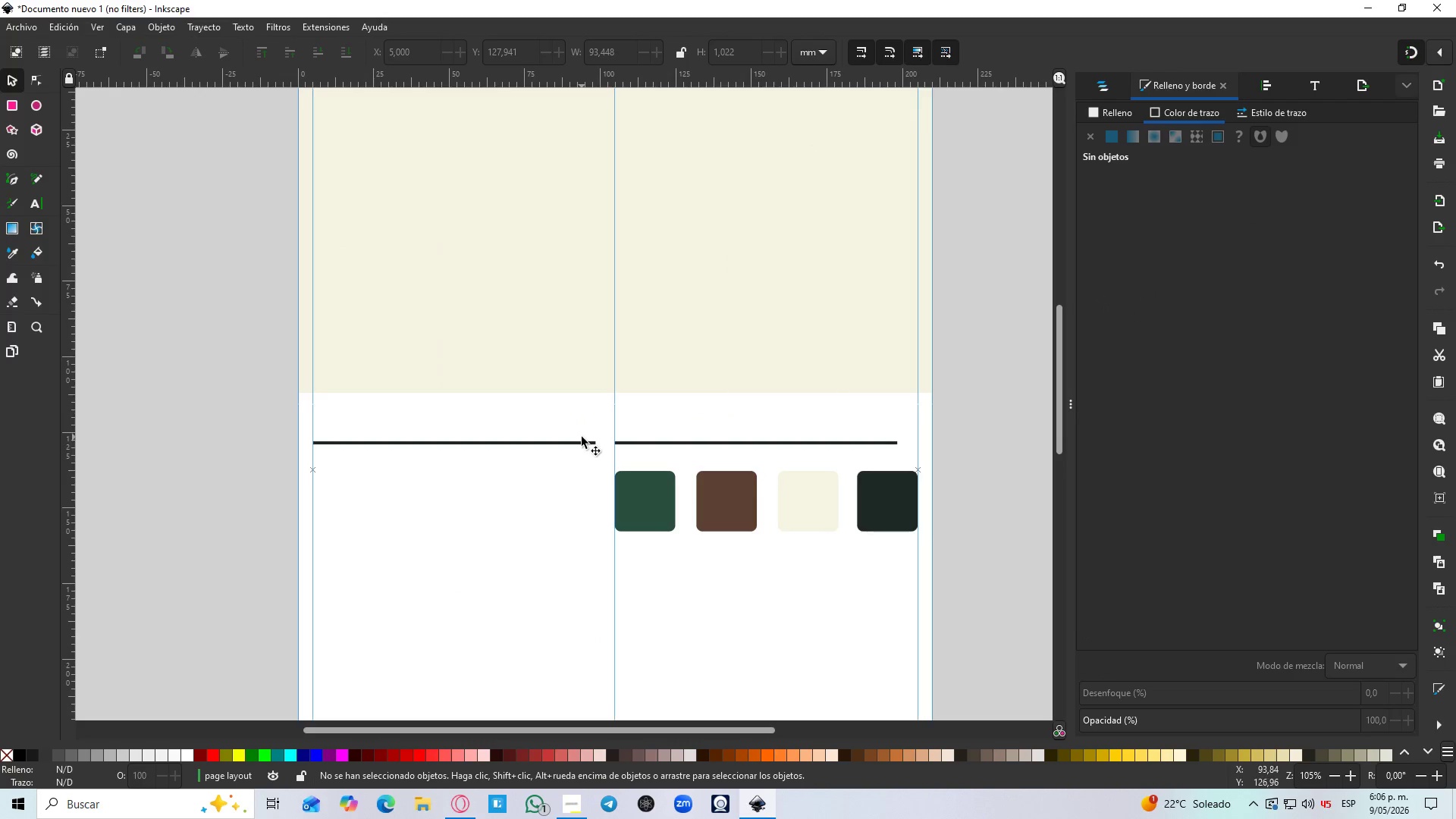 
left_click([582, 437])
 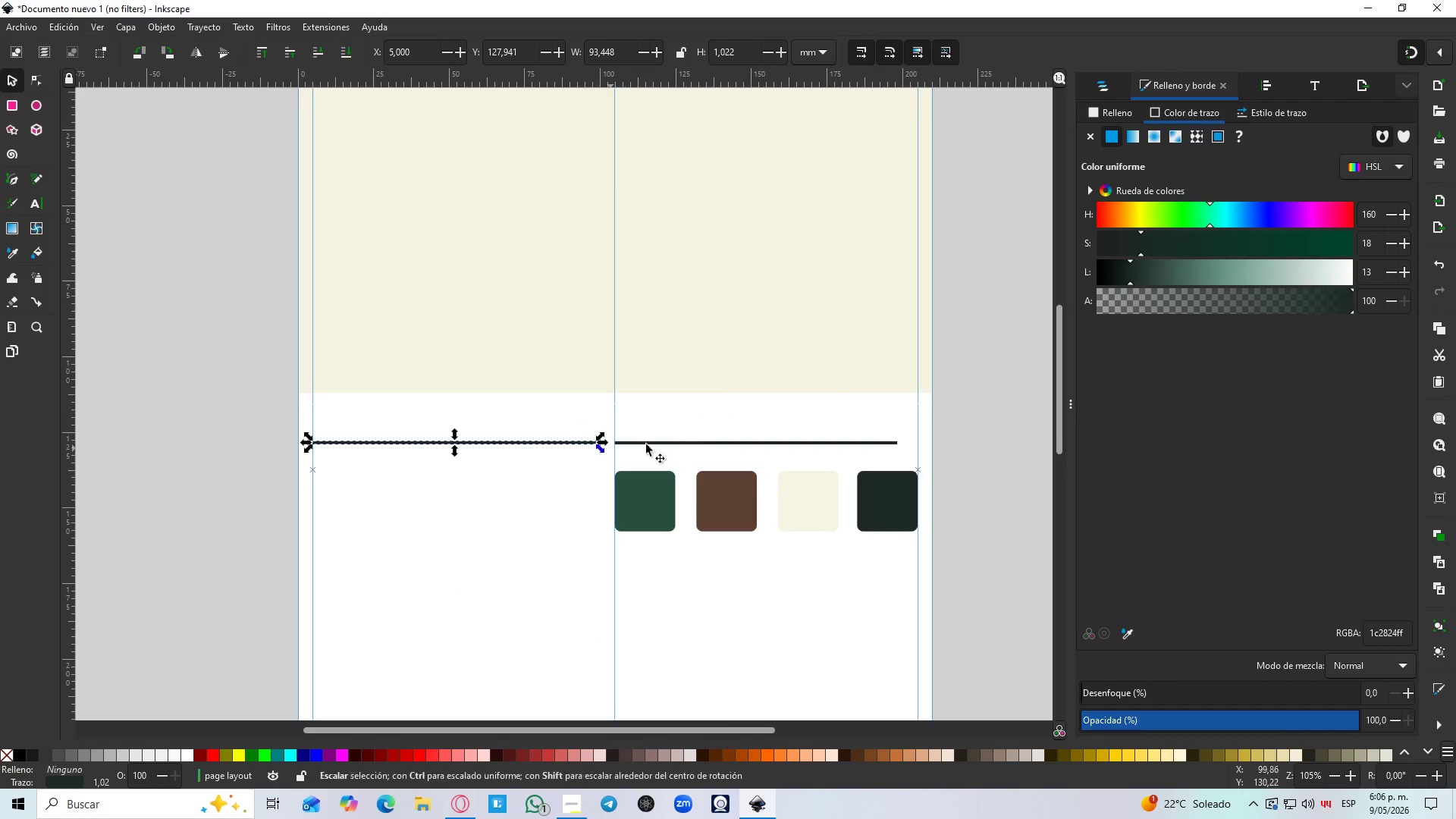 
hold_key(key=ShiftLeft, duration=0.61)
left_click([686, 438])
 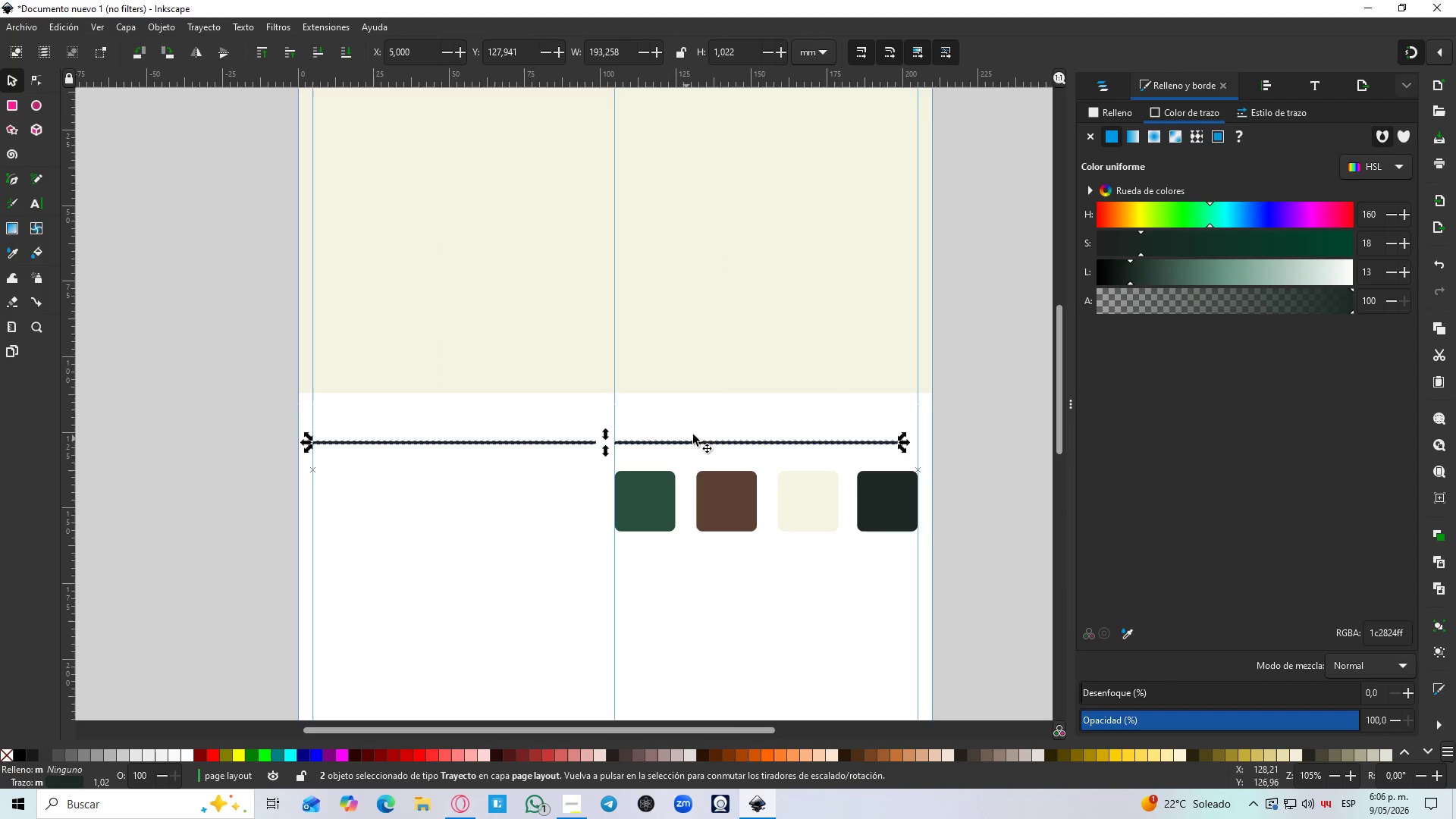 
left_click([1253, 120])
 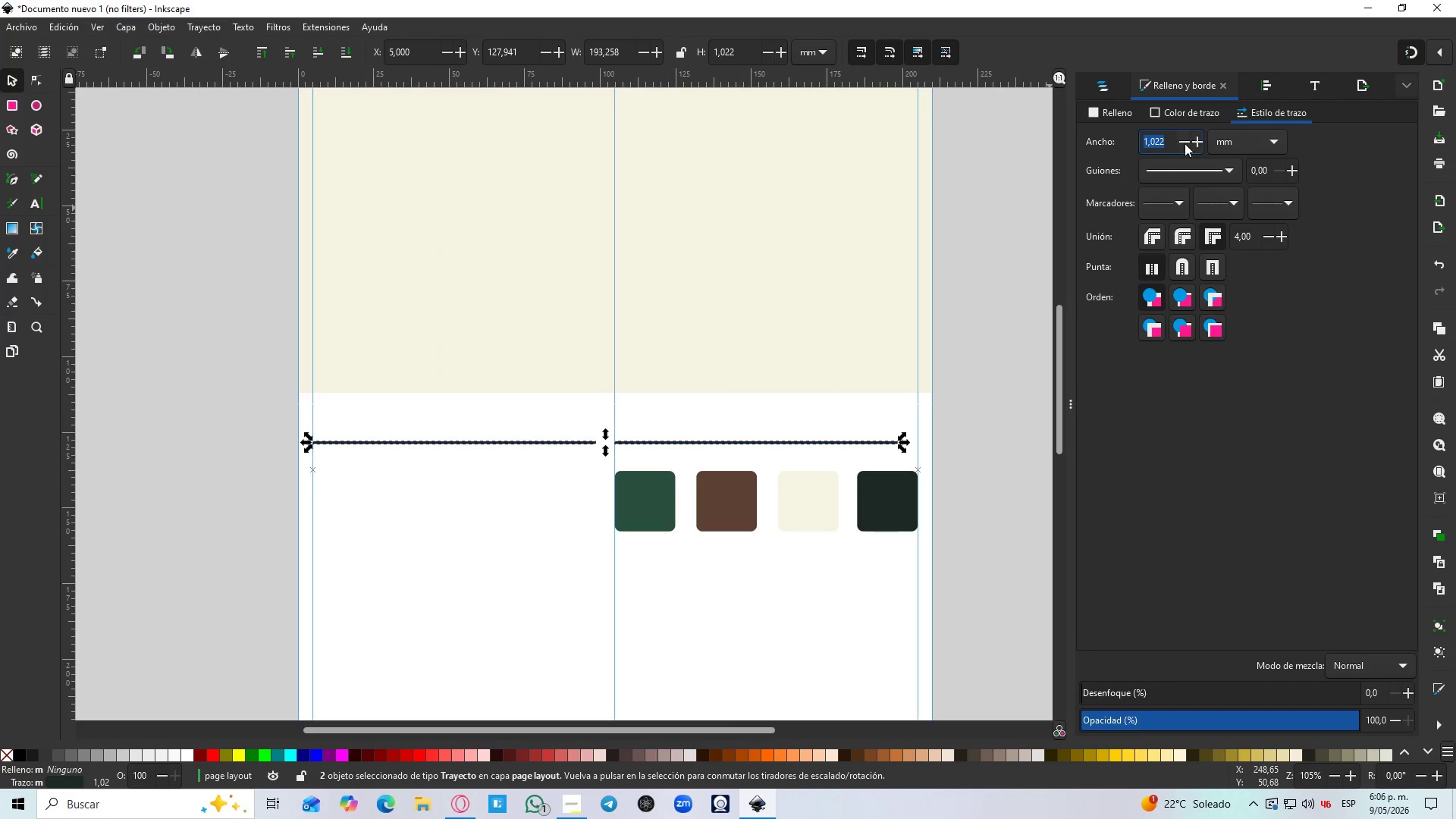 
left_click([1185, 143])
 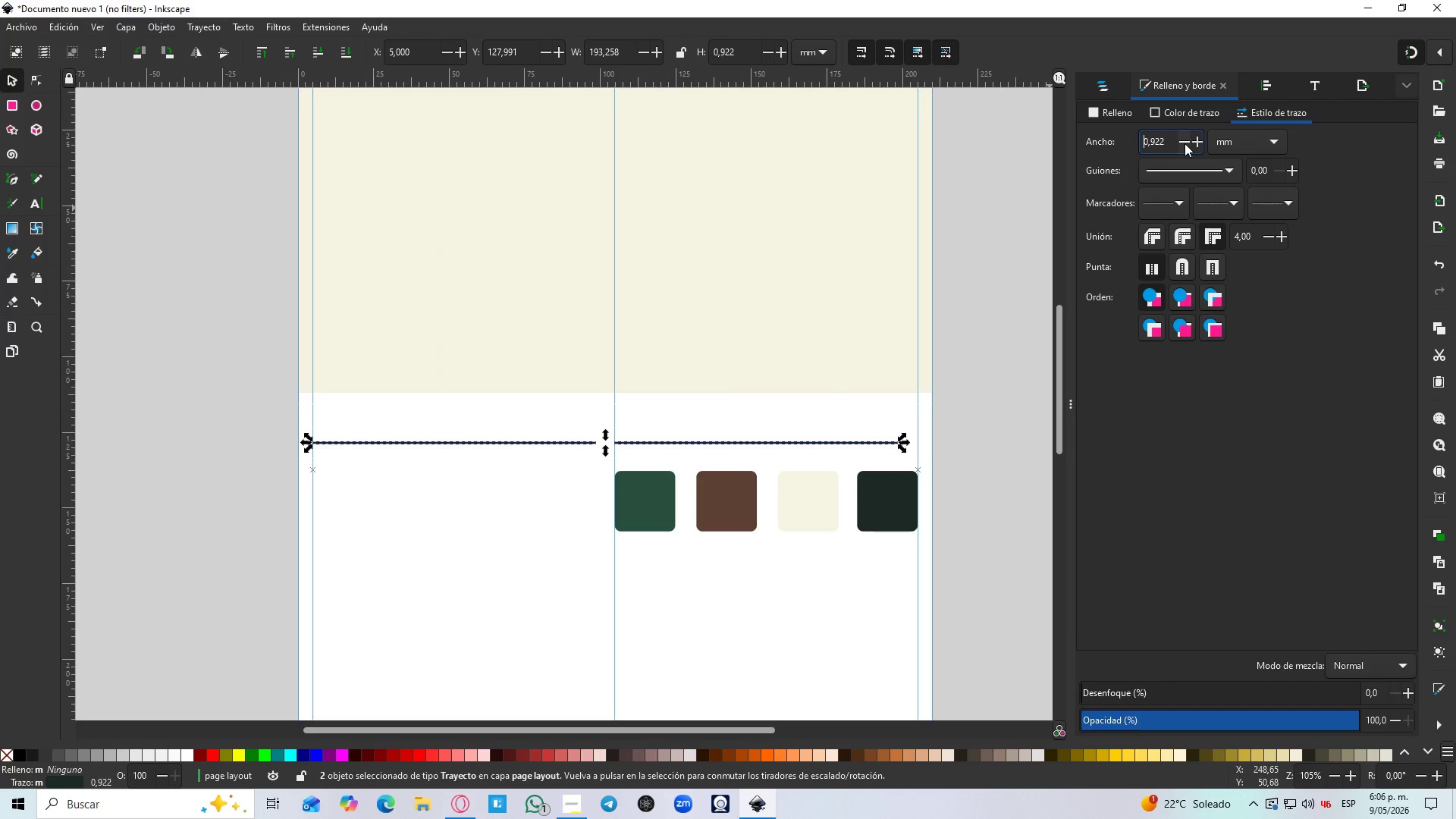 
double_click([1185, 143])
 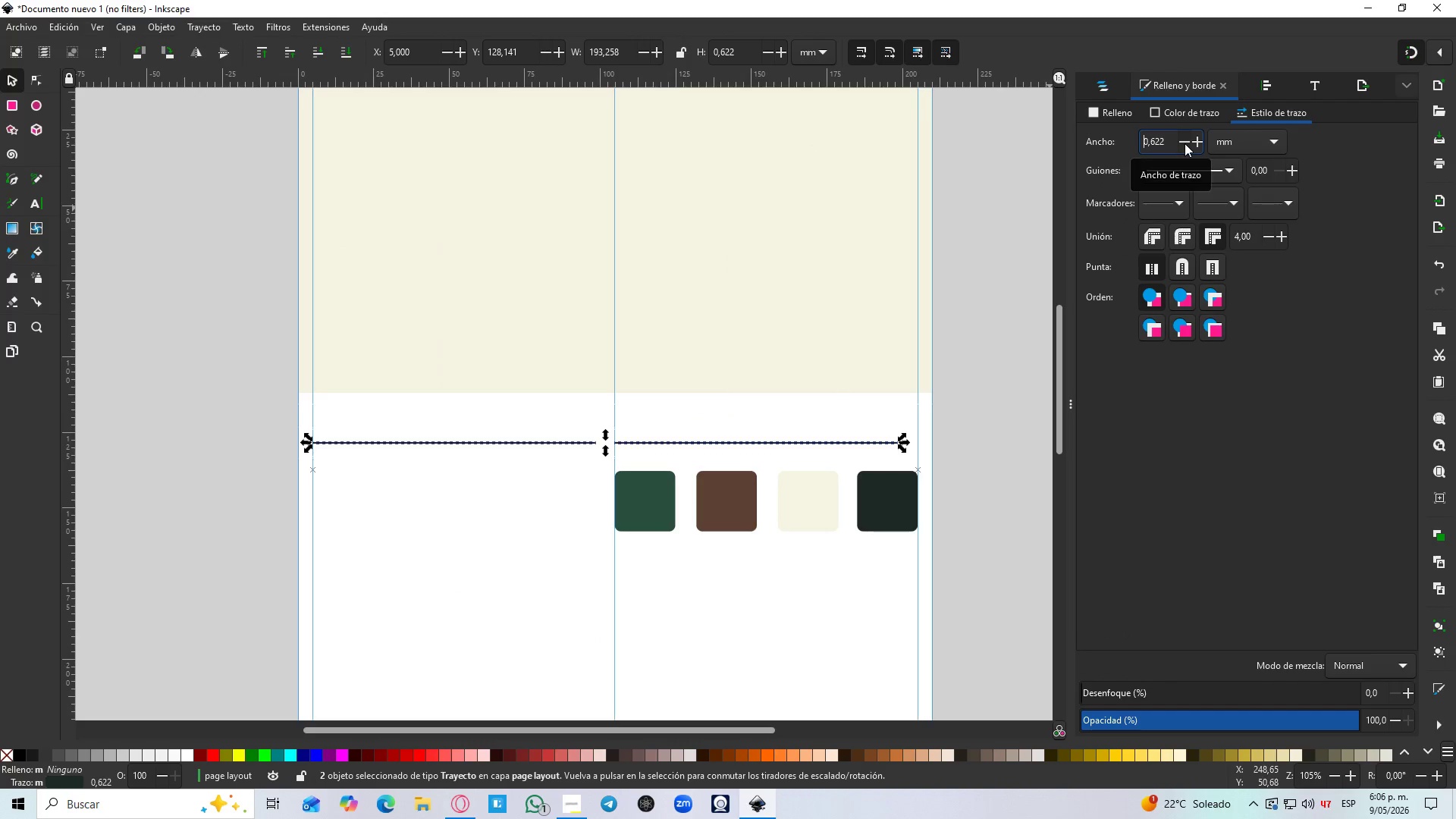 
double_click([1185, 143])
 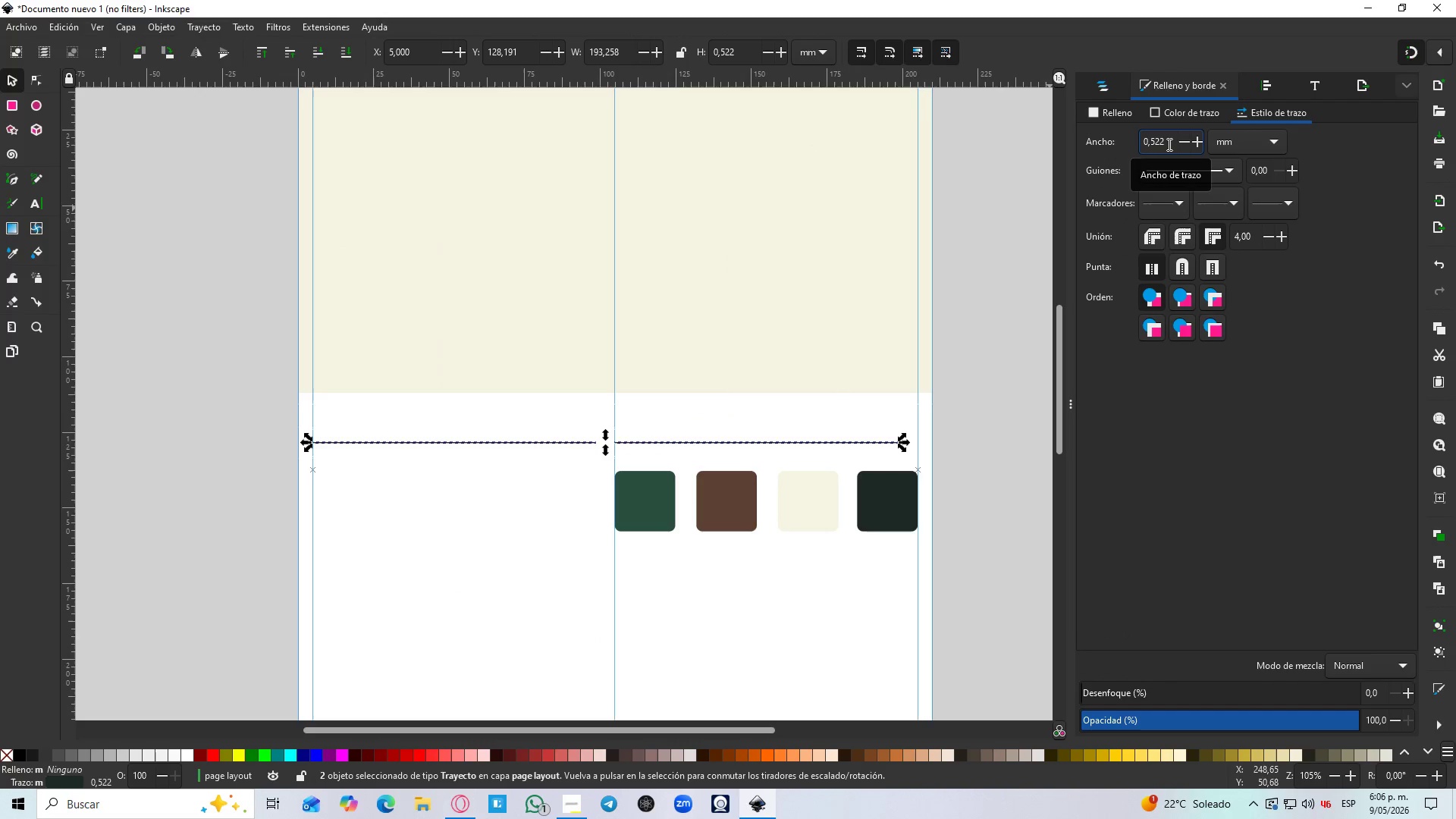 
left_click_drag(start_coordinate=[1168, 144], to_coordinate=[1156, 147])
 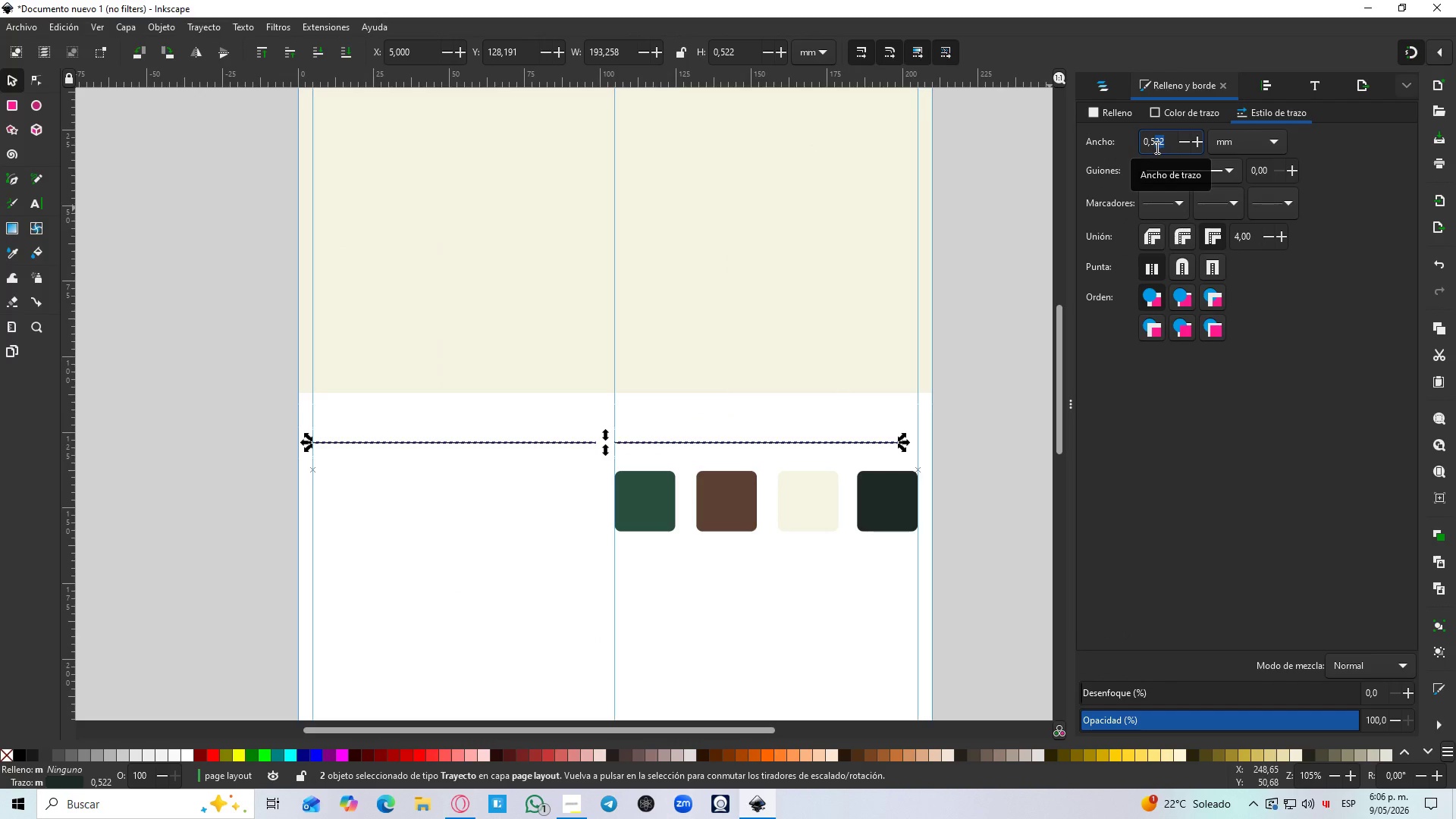 
key(Numpad0)
 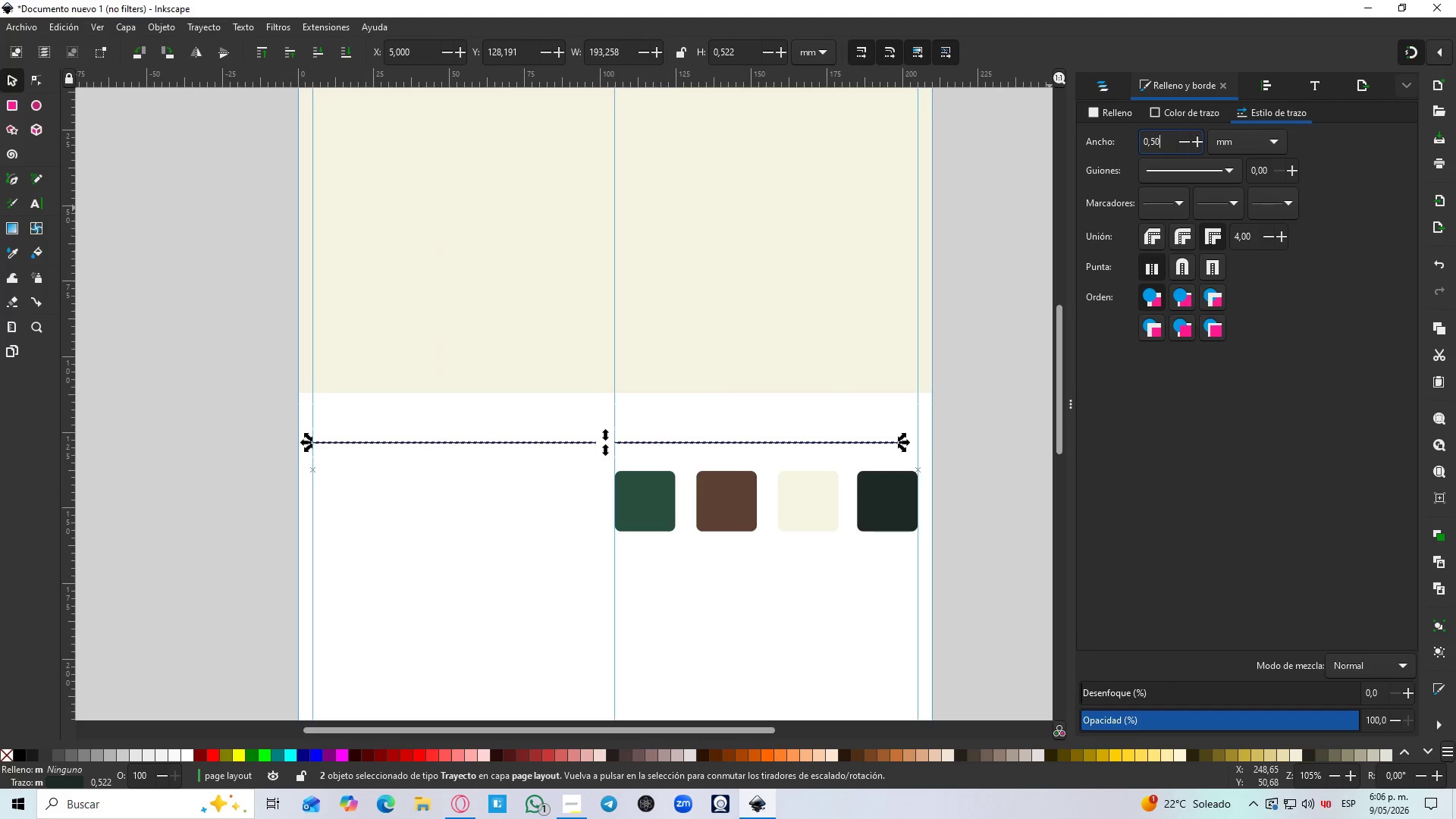 
key(Numpad0)
 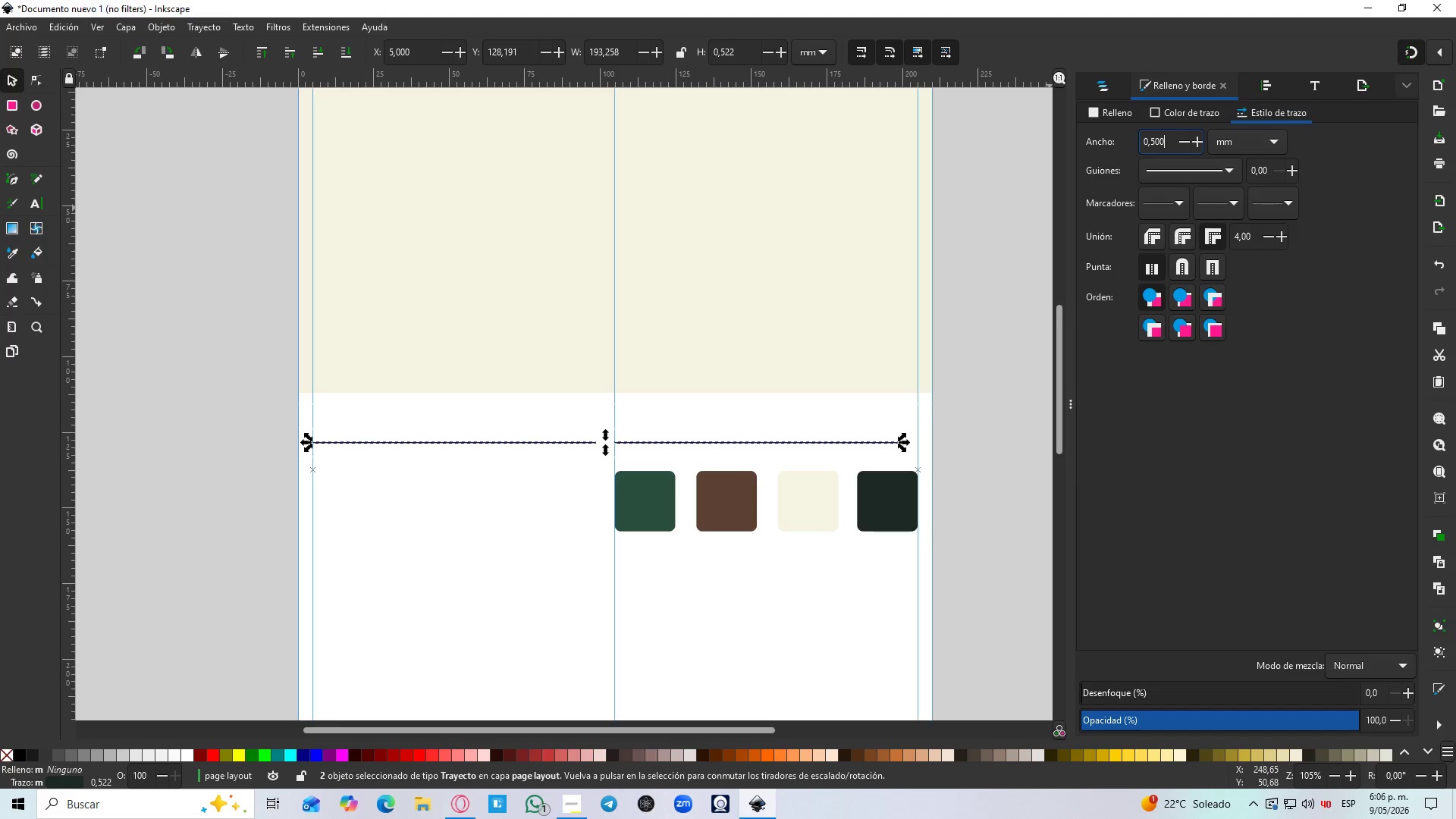 
key(Enter)
 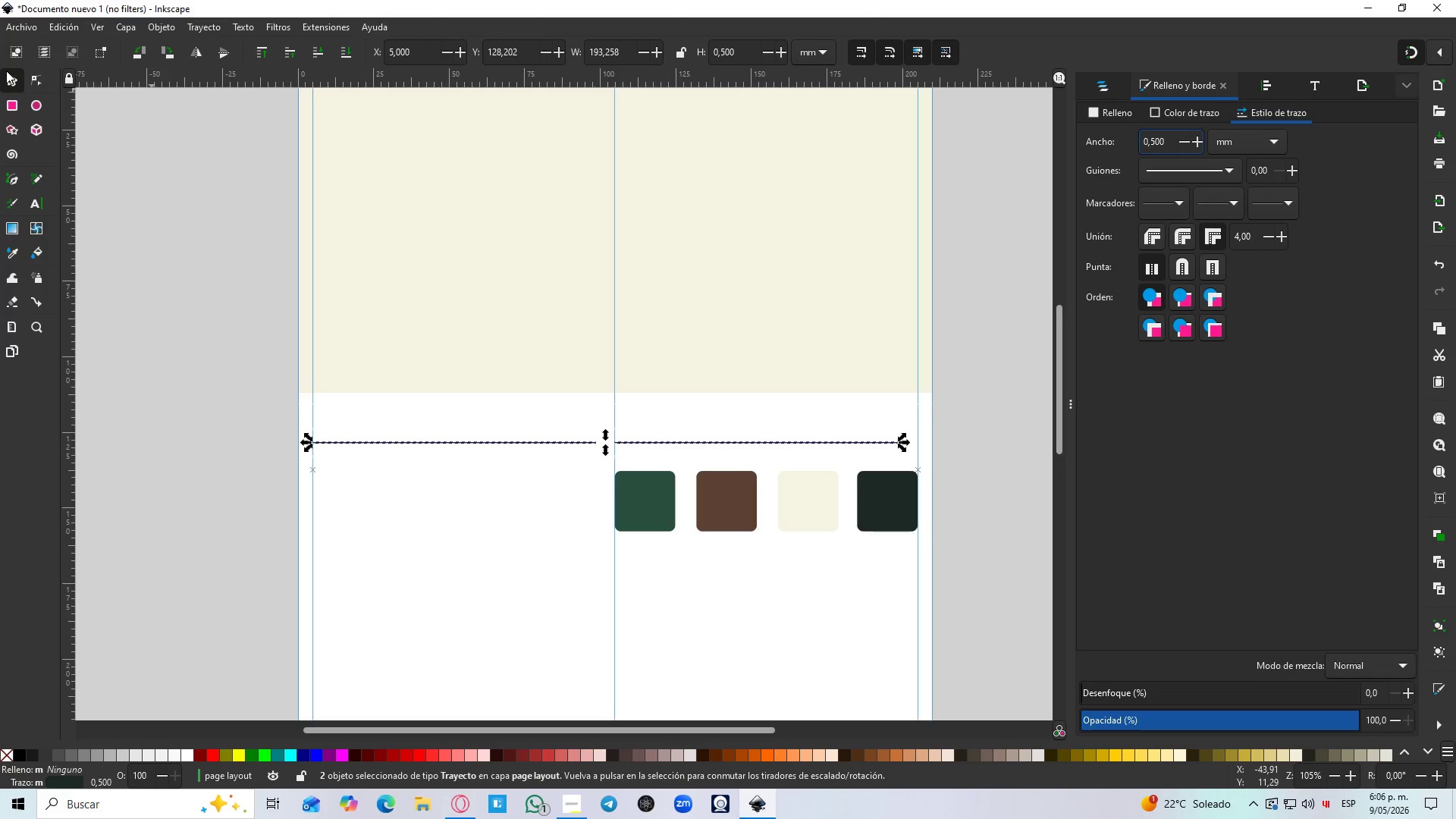 
double_click([337, 502])
 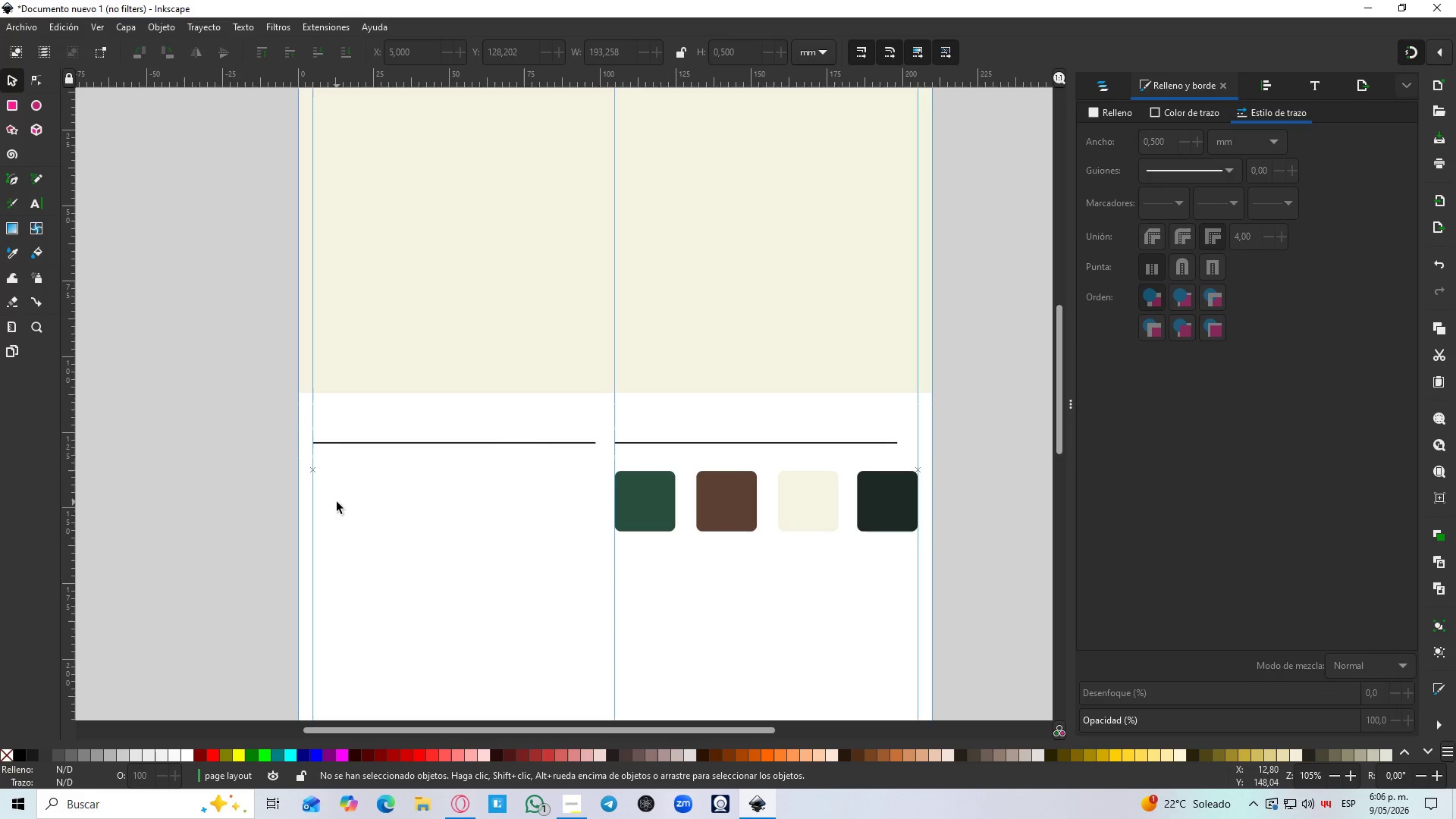 
hold_key(key=ControlLeft, duration=1.5)
scroll: coordinate [337, 502], scroll_direction: down, amount: 2.0
 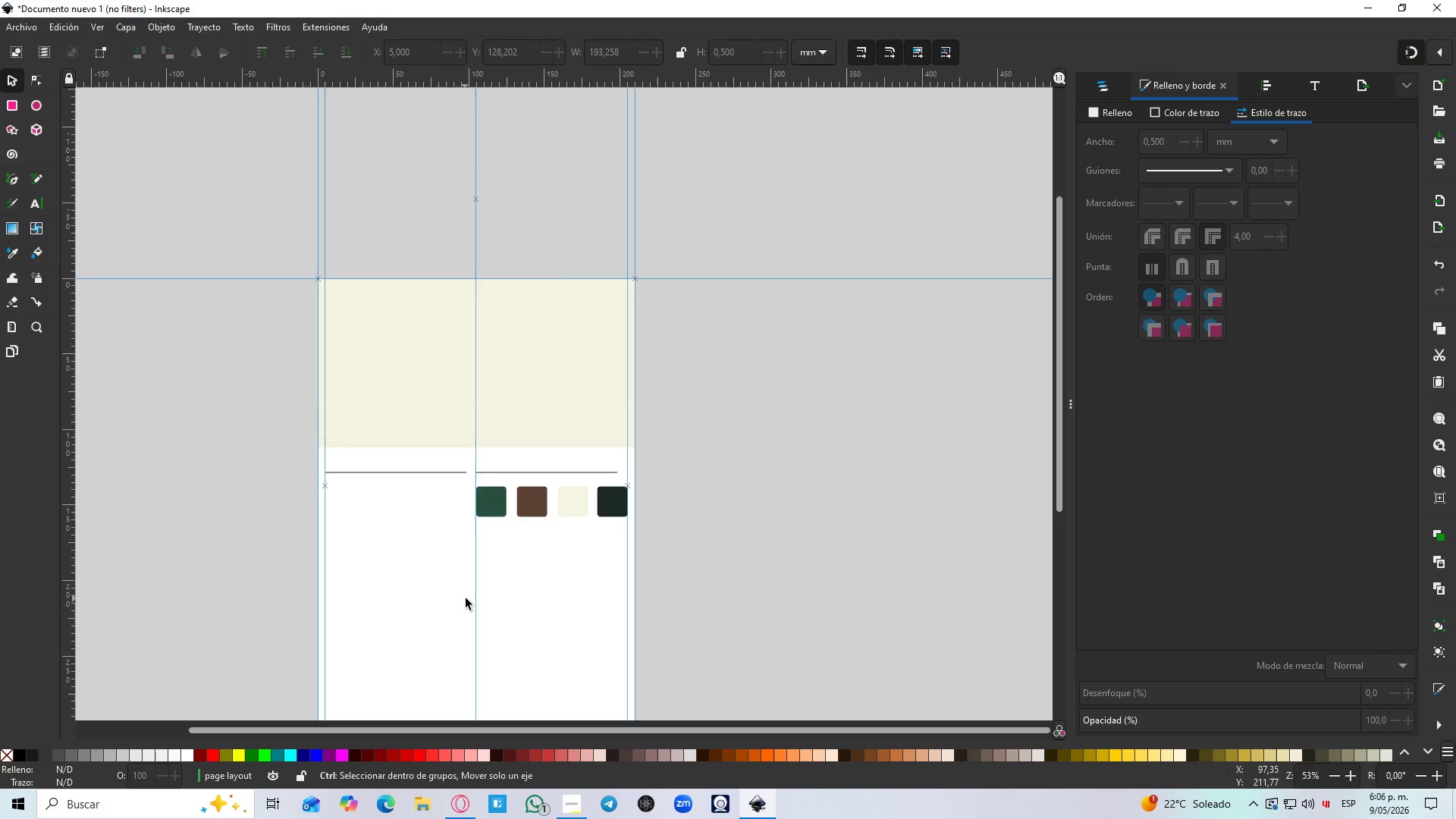 
key(Control+ControlLeft)
 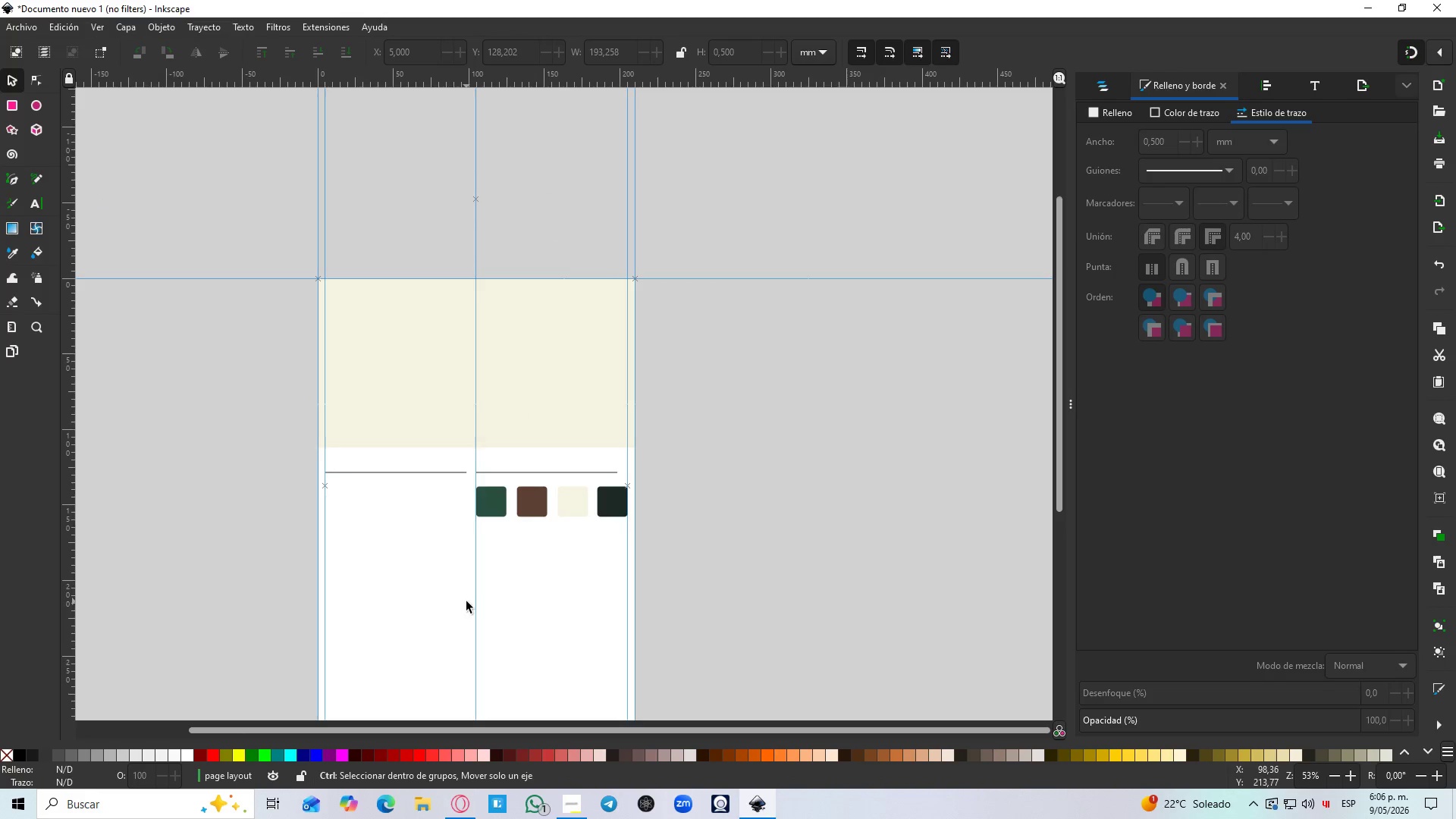 
key(Control+ControlLeft)
 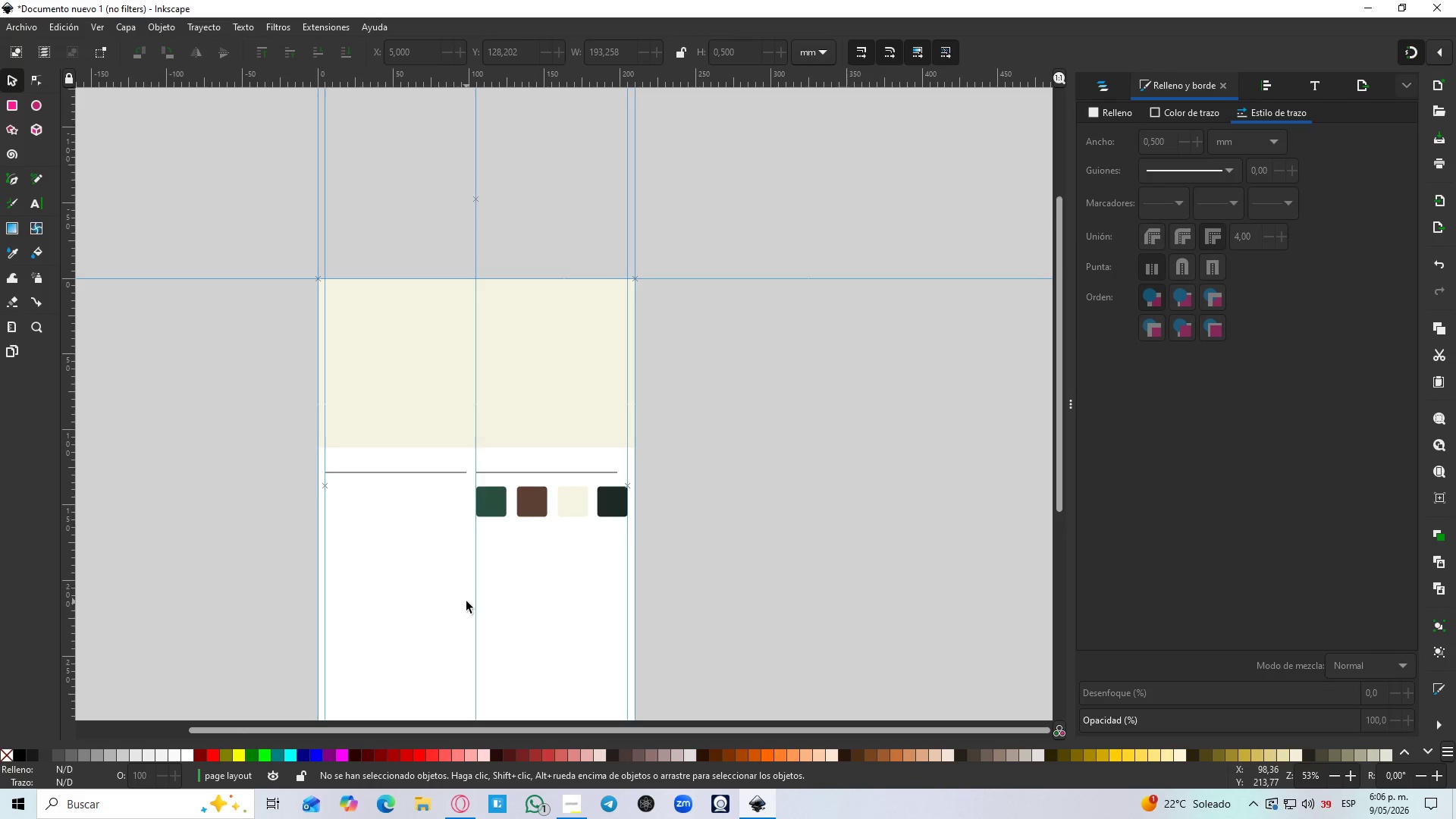 
scroll: coordinate [466, 601], scroll_direction: down, amount: 3.0
 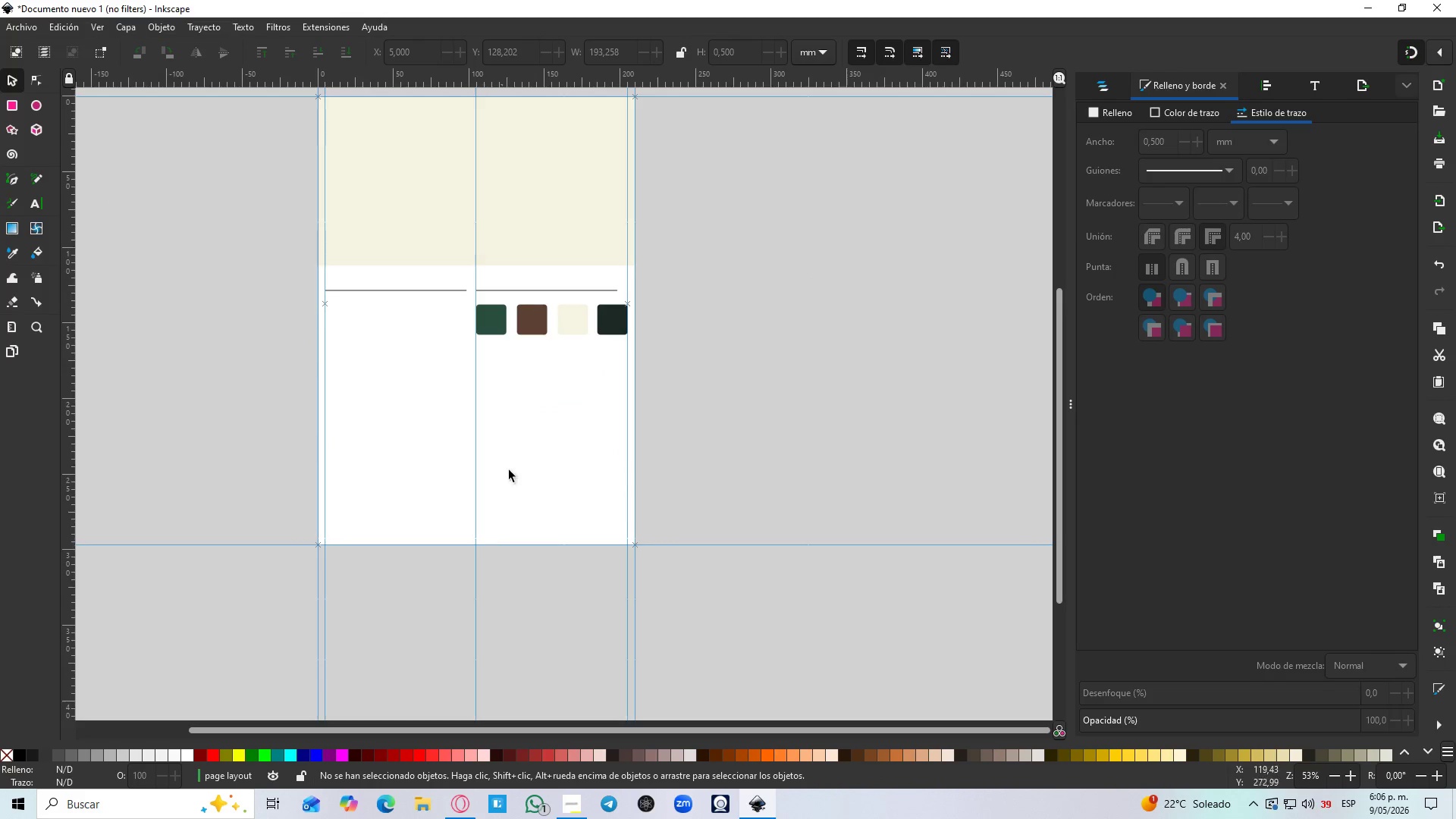 
hold_key(key=ControlLeft, duration=0.86)
scroll: coordinate [513, 315], scroll_direction: up, amount: 3.0
 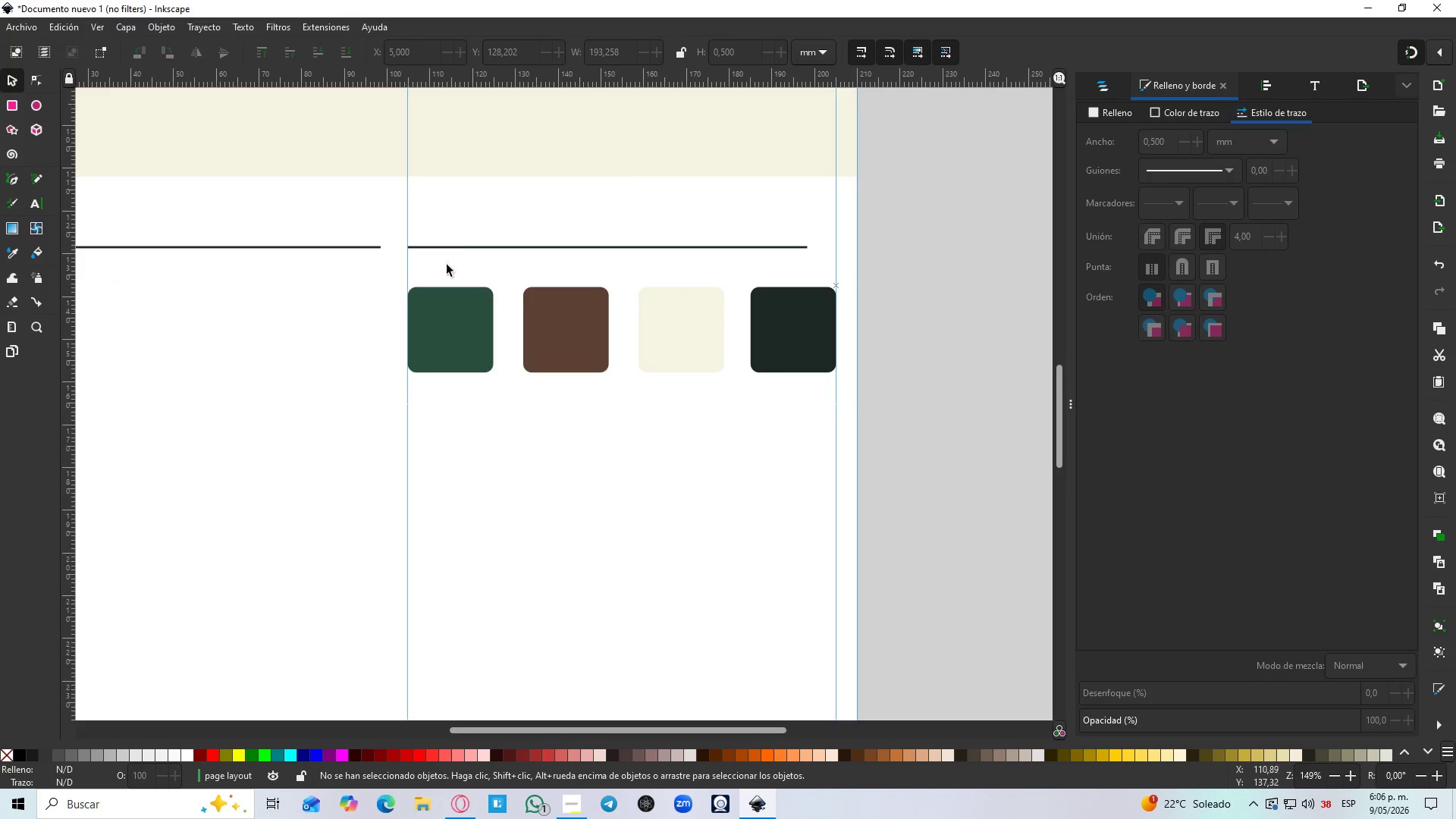 
left_click([460, 246])
 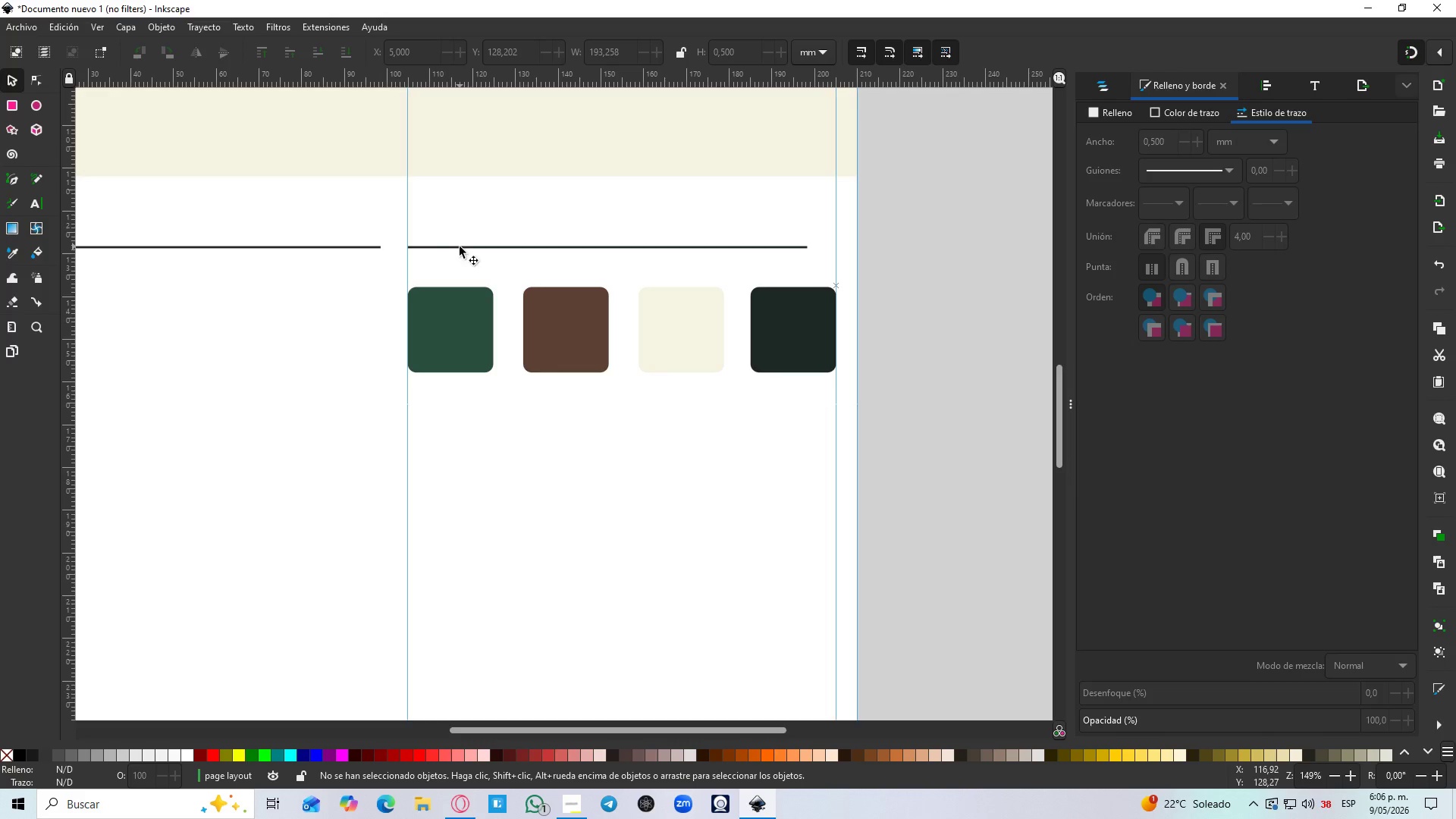 
key(Control+D)
 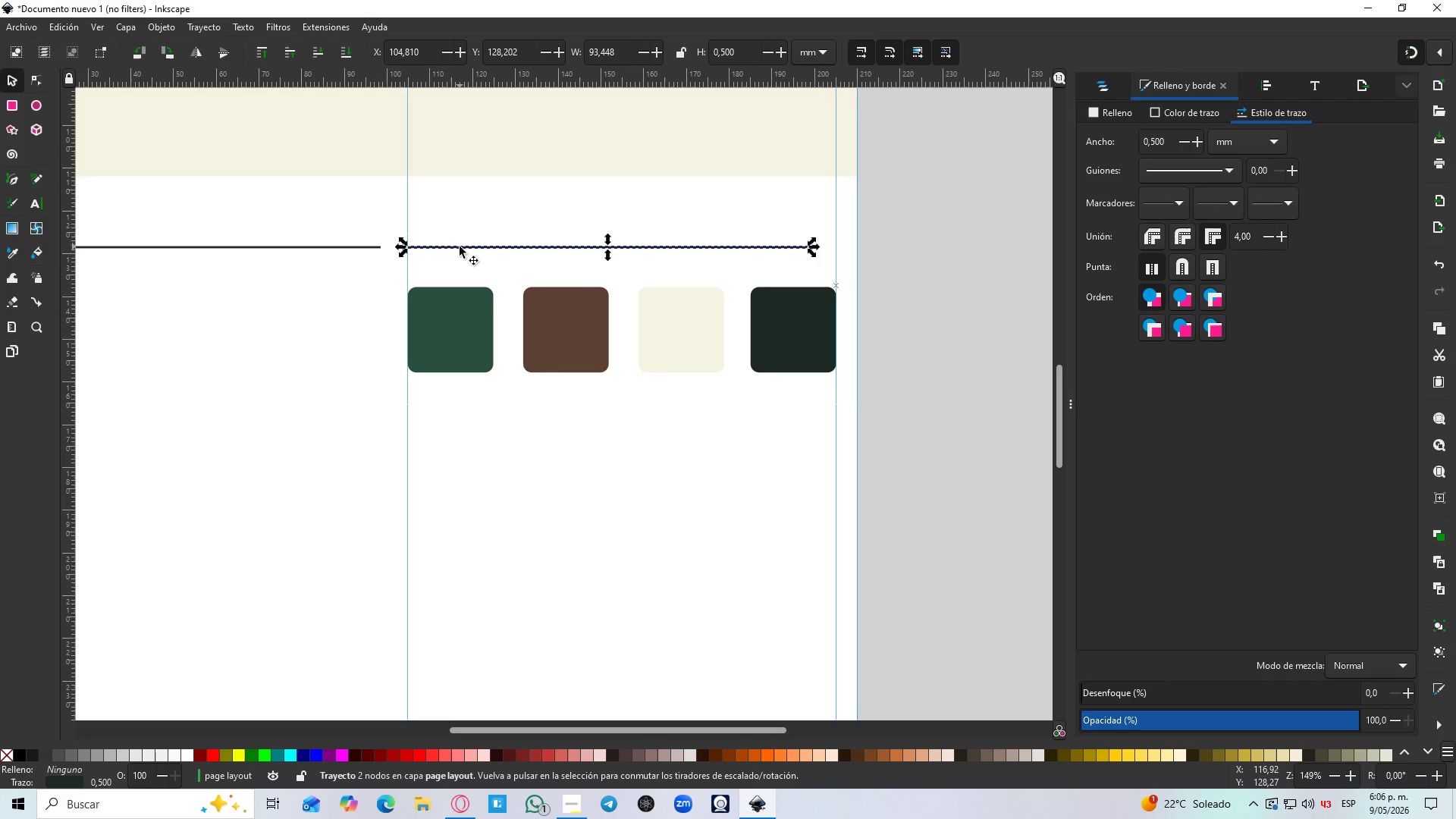 
left_click_drag(start_coordinate=[460, 246], to_coordinate=[471, 532])
 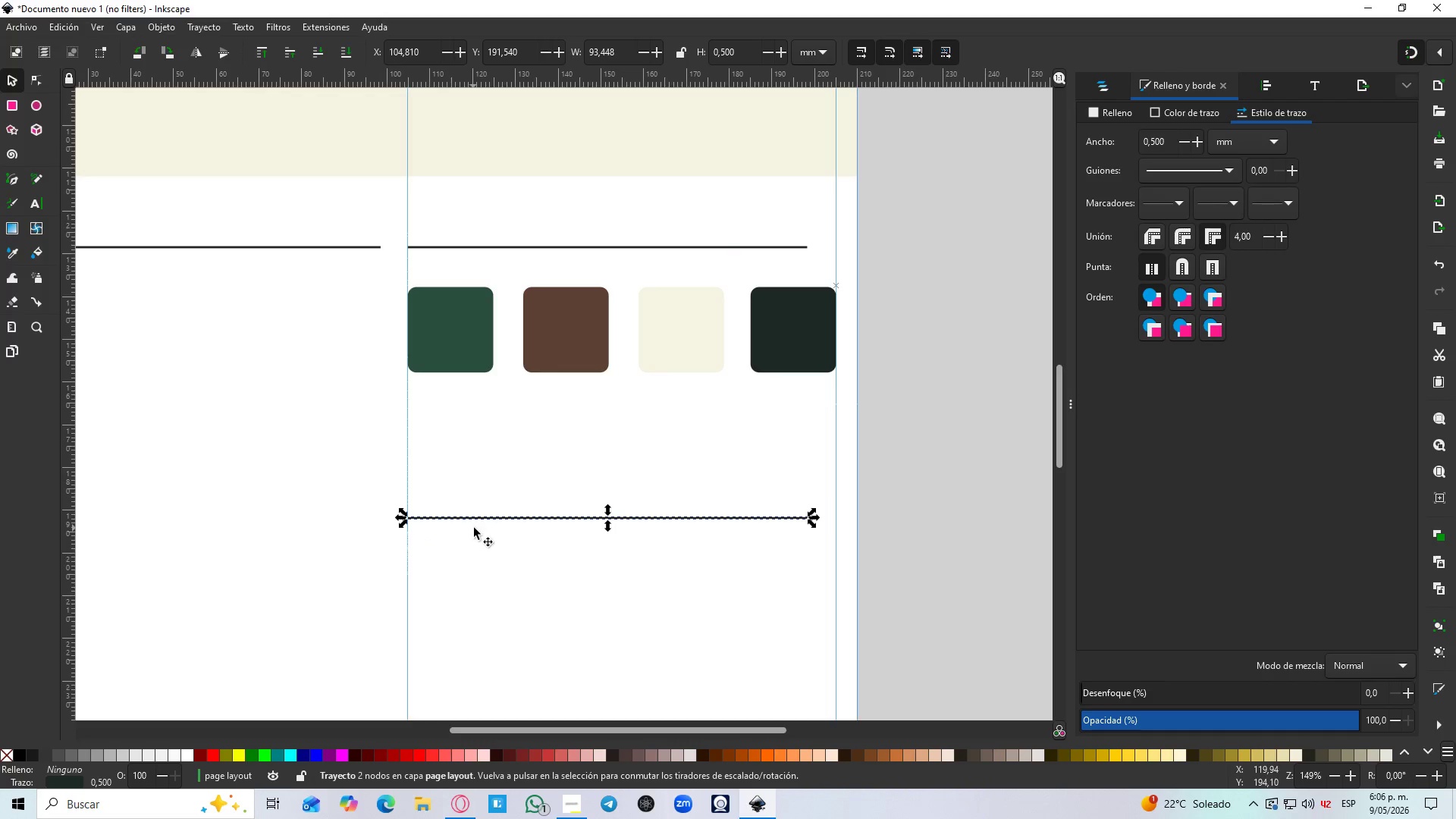 
scroll: coordinate [514, 546], scroll_direction: down, amount: 5.0
 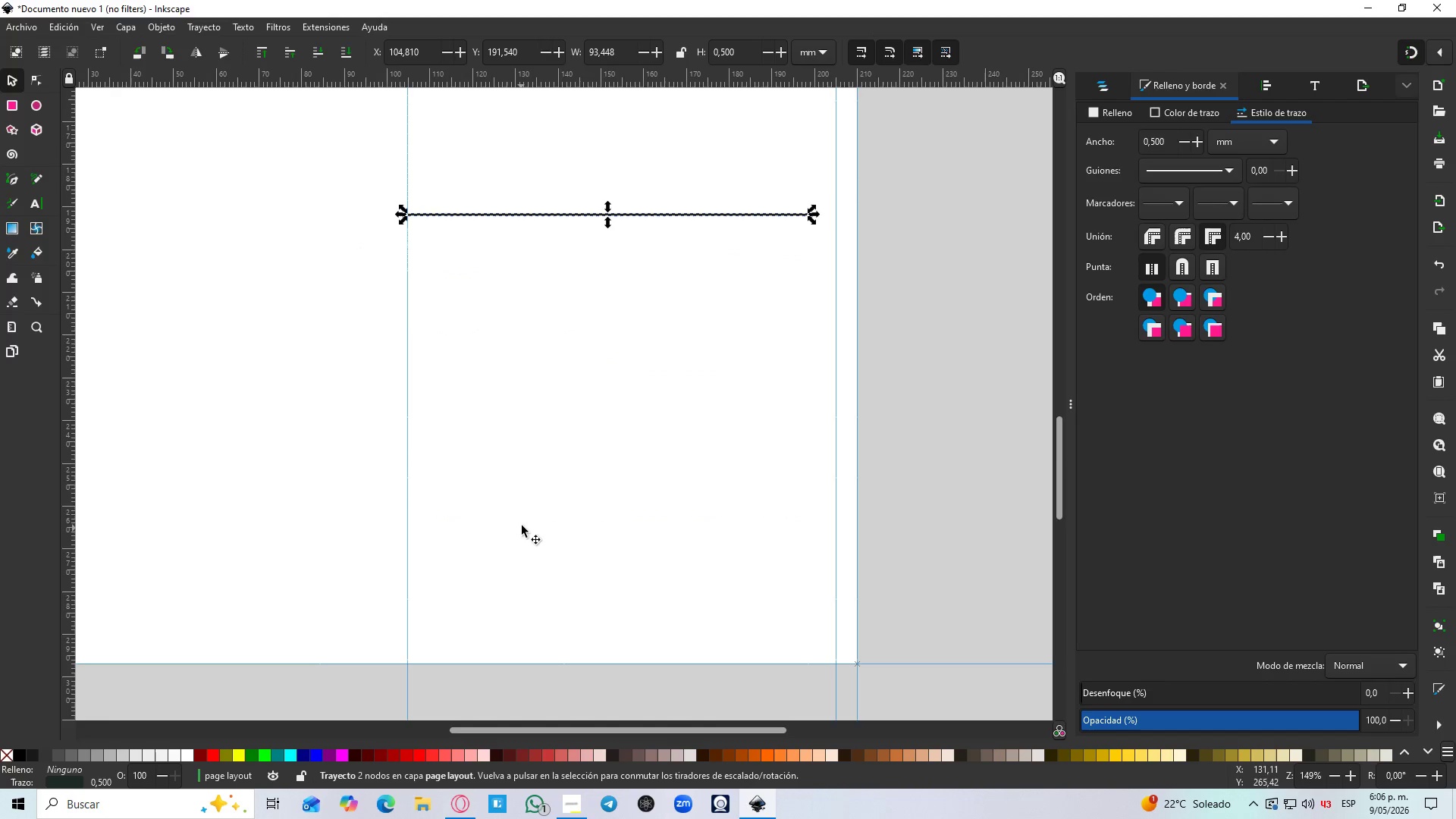 
hold_key(key=ControlLeft, duration=1.5)
scroll: coordinate [522, 524], scroll_direction: down, amount: 3.0
 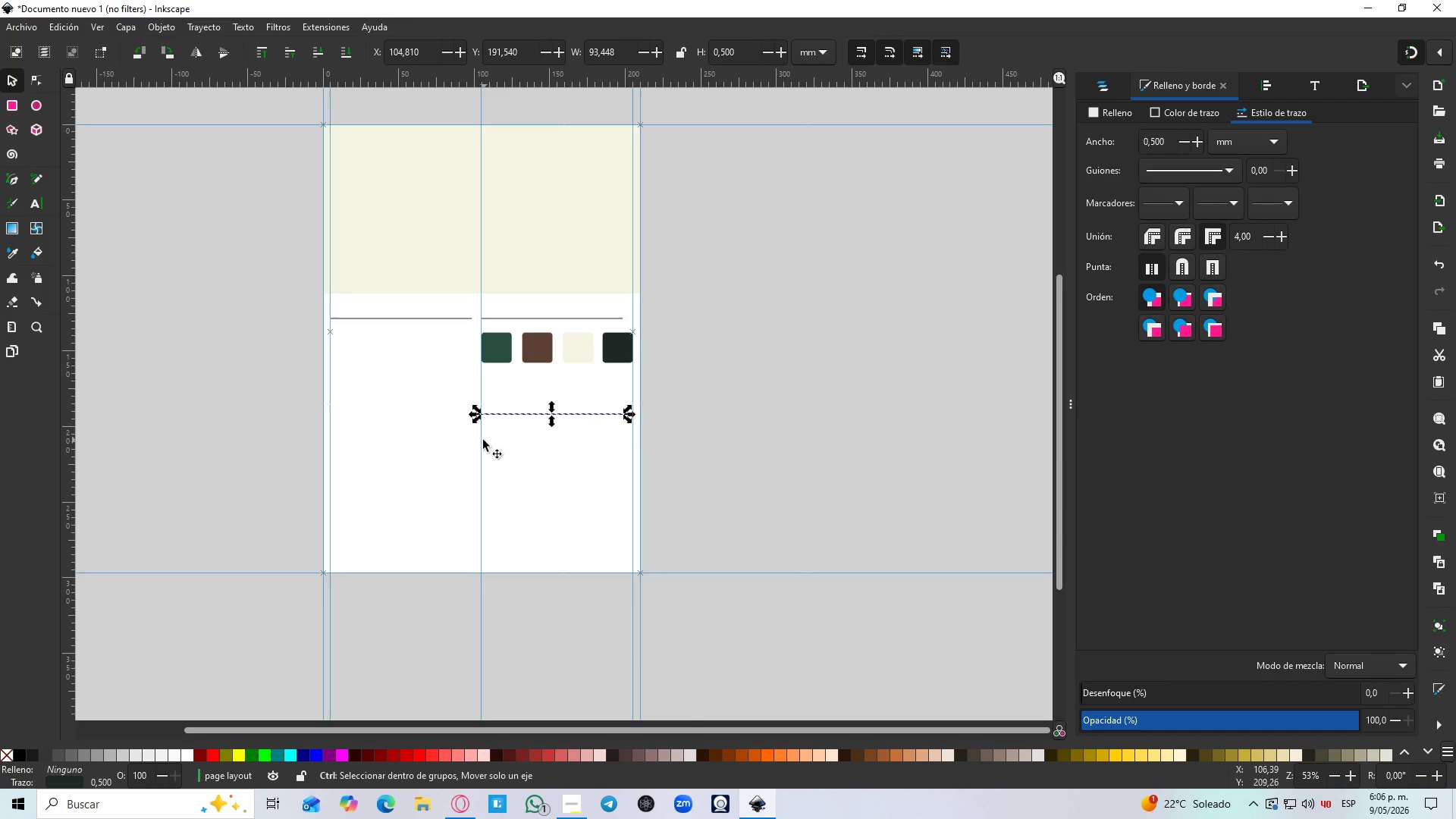 
hold_key(key=ControlLeft, duration=1.44)
 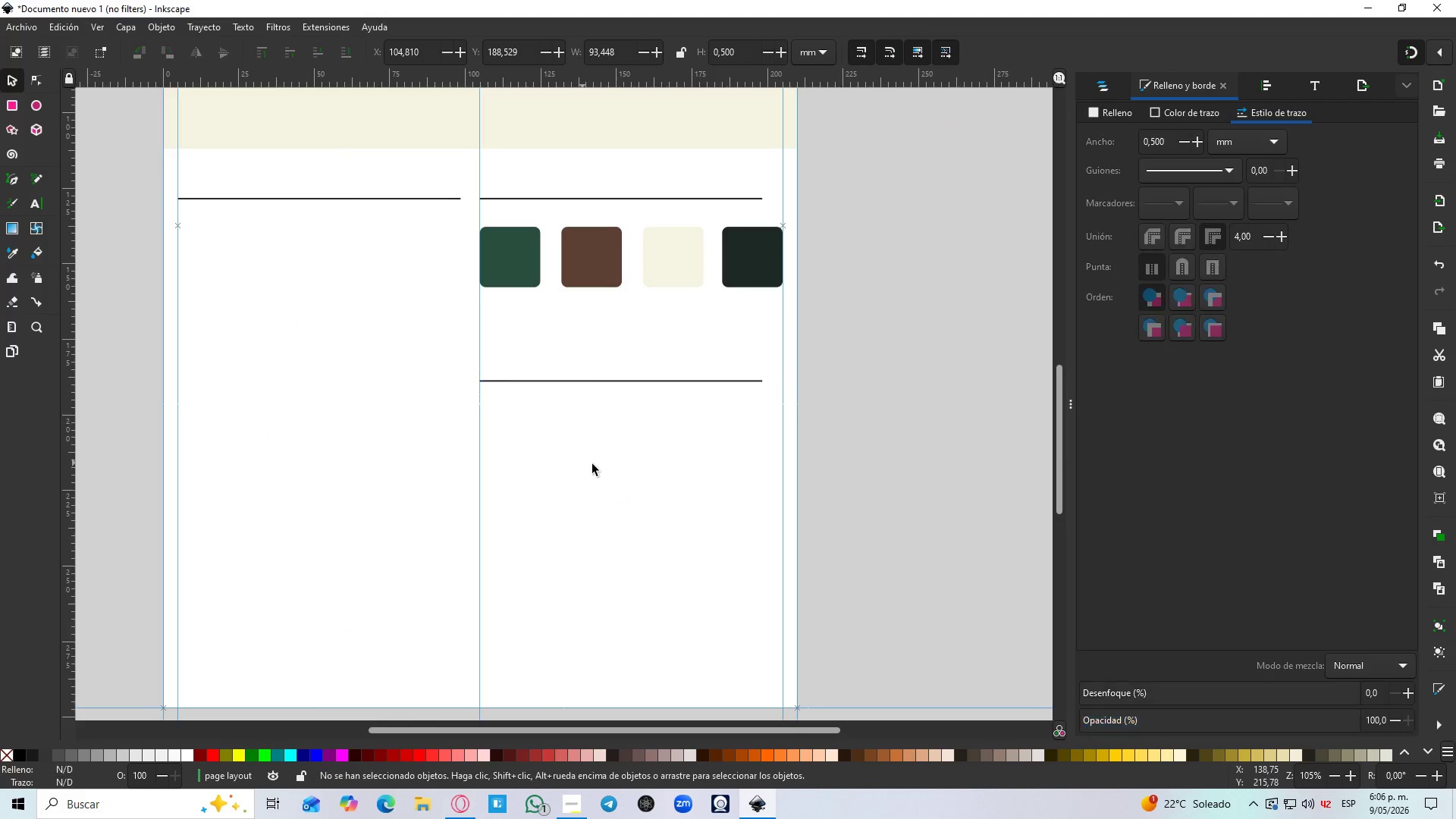 
scroll: coordinate [483, 439], scroll_direction: up, amount: 2.0
 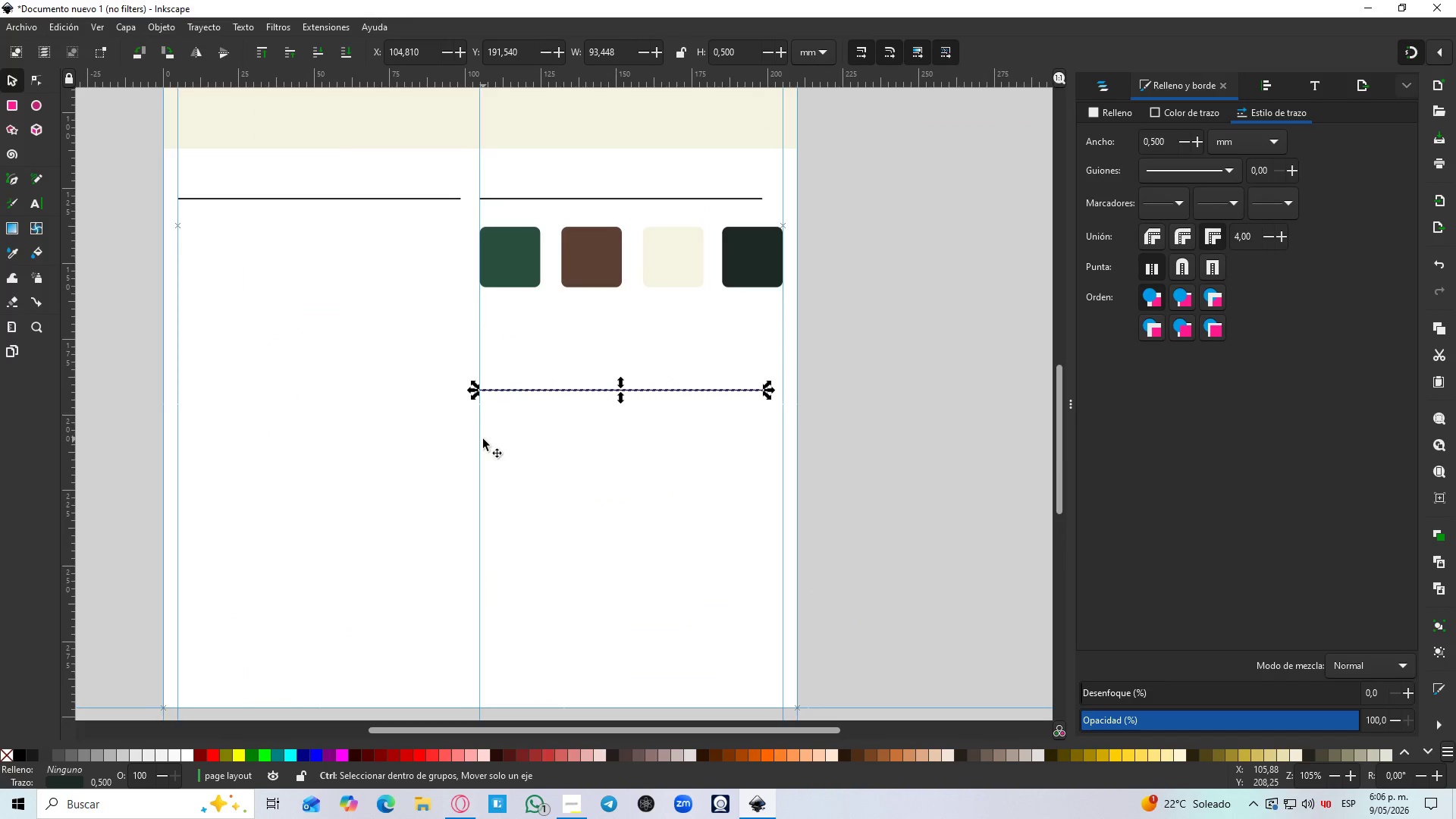 
left_click_drag(start_coordinate=[502, 390], to_coordinate=[502, 375])
 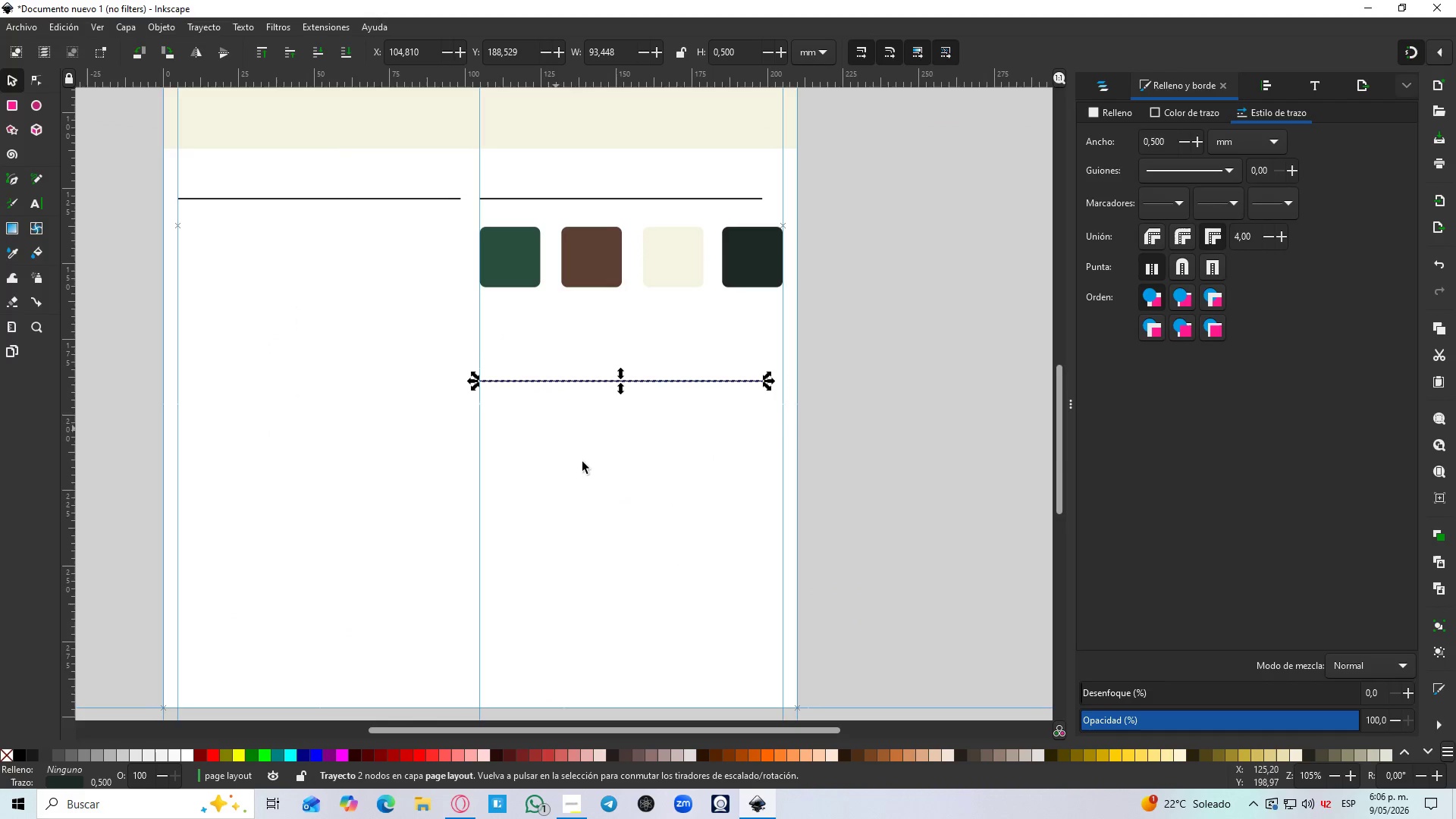 
left_click([582, 463])
 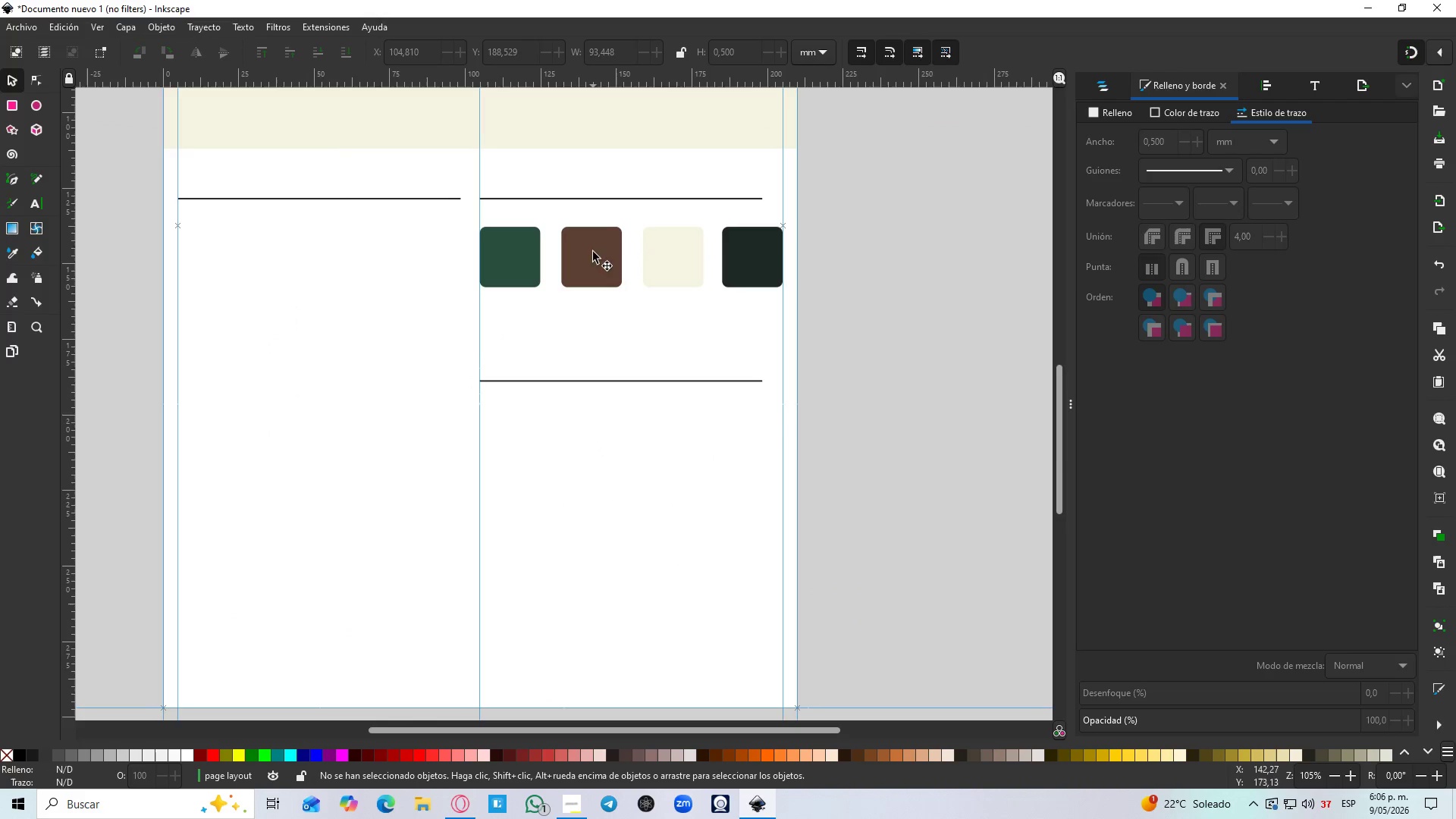 
left_click([541, 381])
 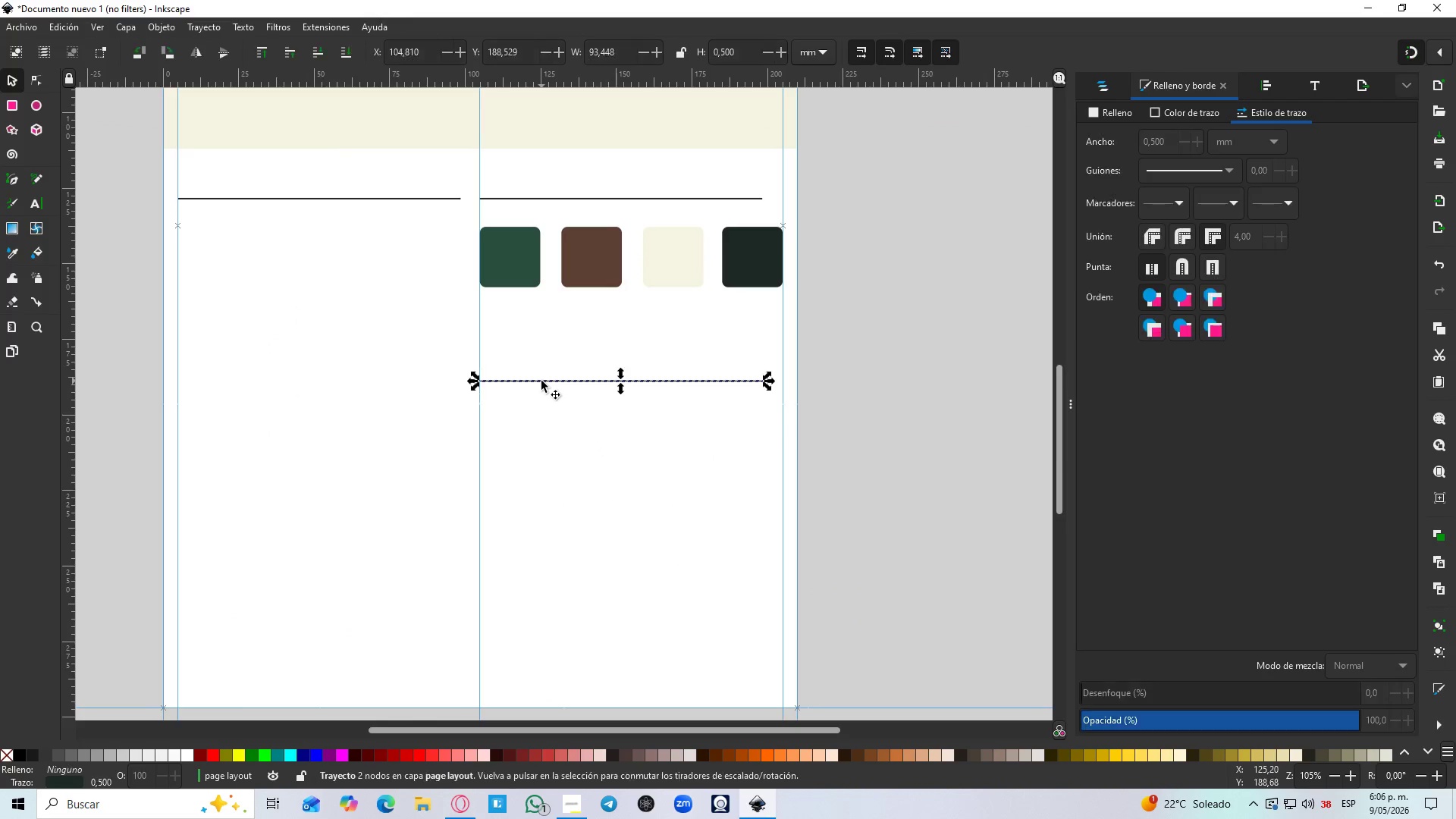 
key(Control+D)
 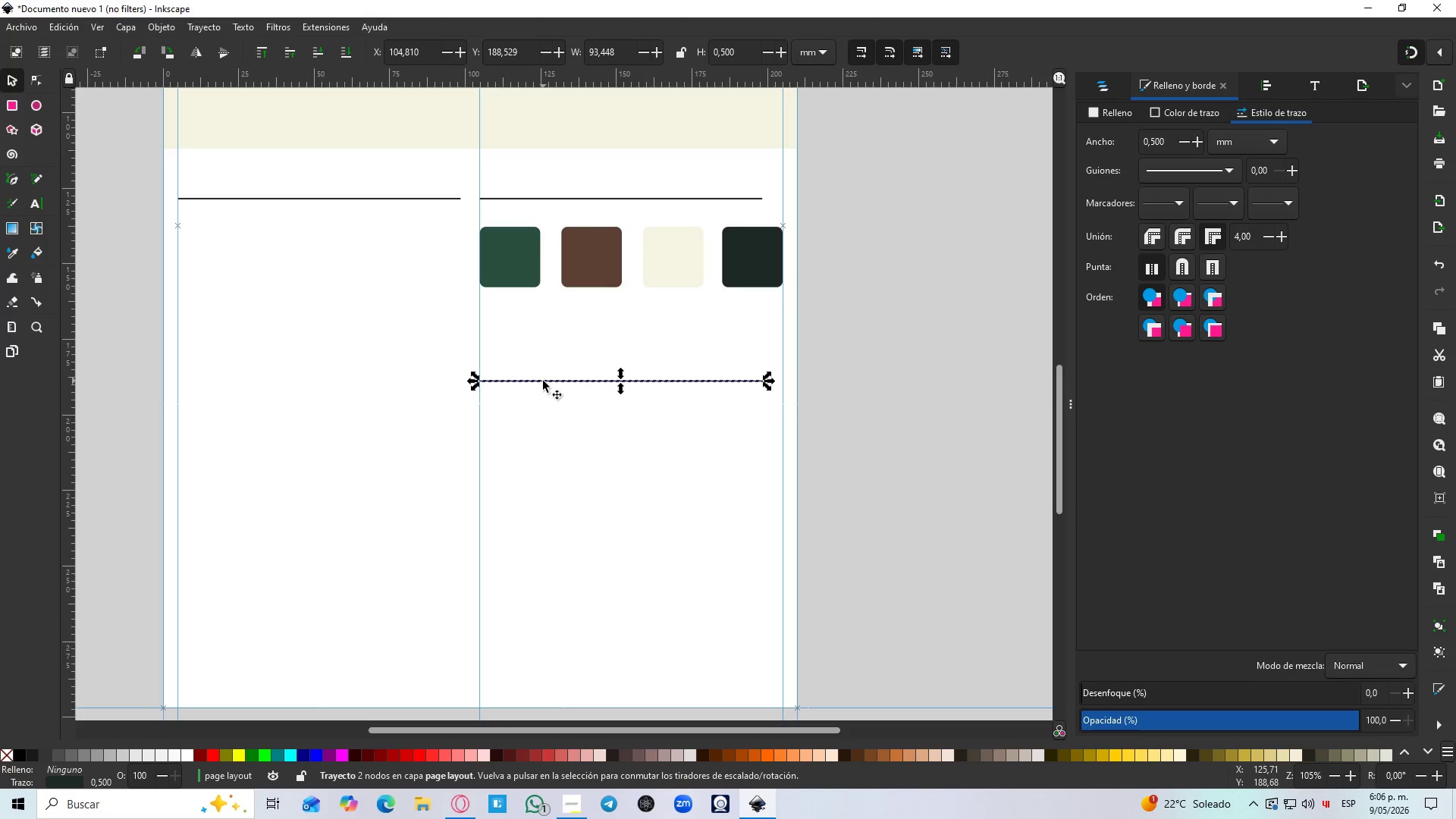 
left_click_drag(start_coordinate=[543, 381], to_coordinate=[547, 689])
 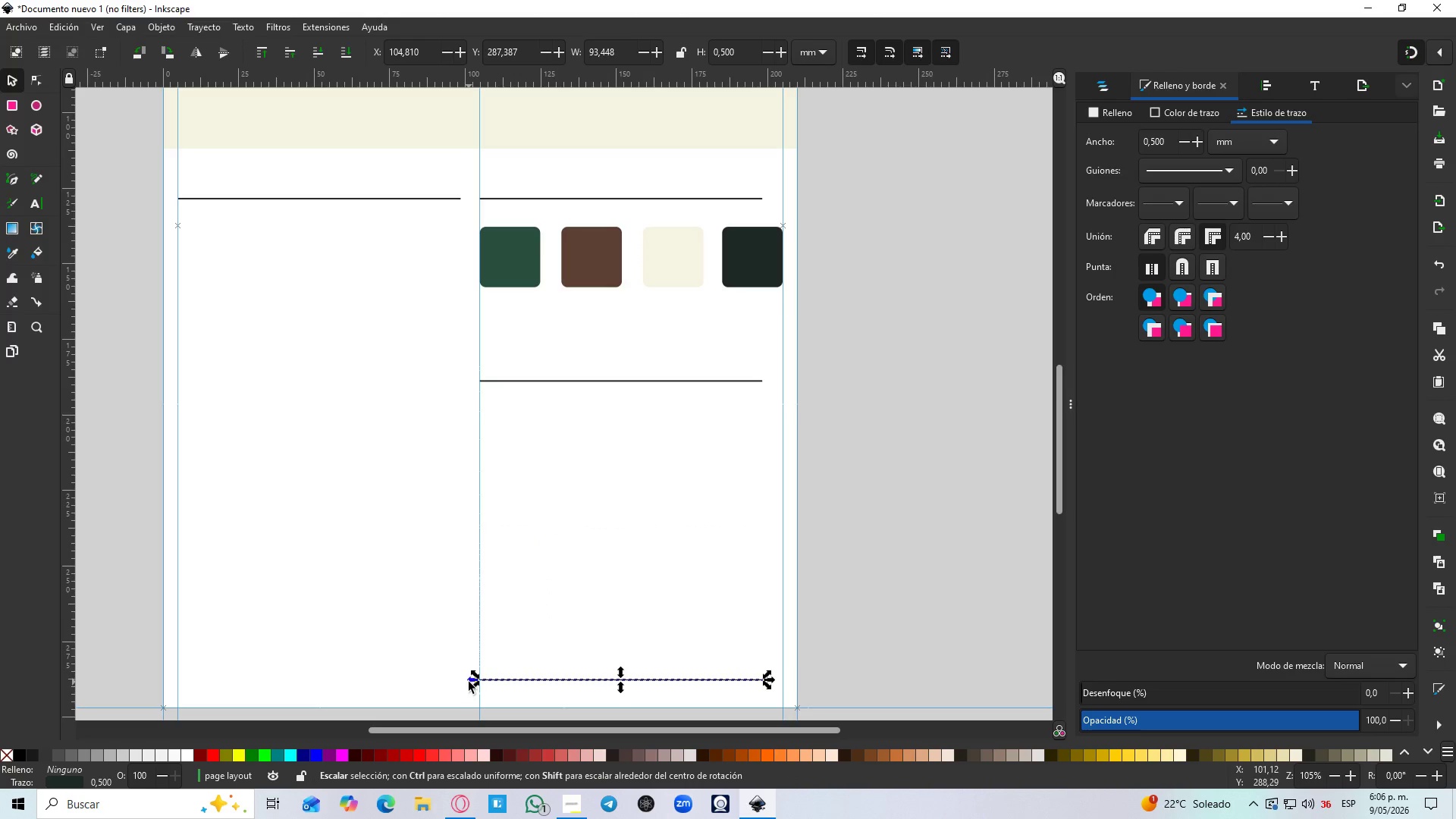 
left_click_drag(start_coordinate=[469, 682], to_coordinate=[171, 683])
 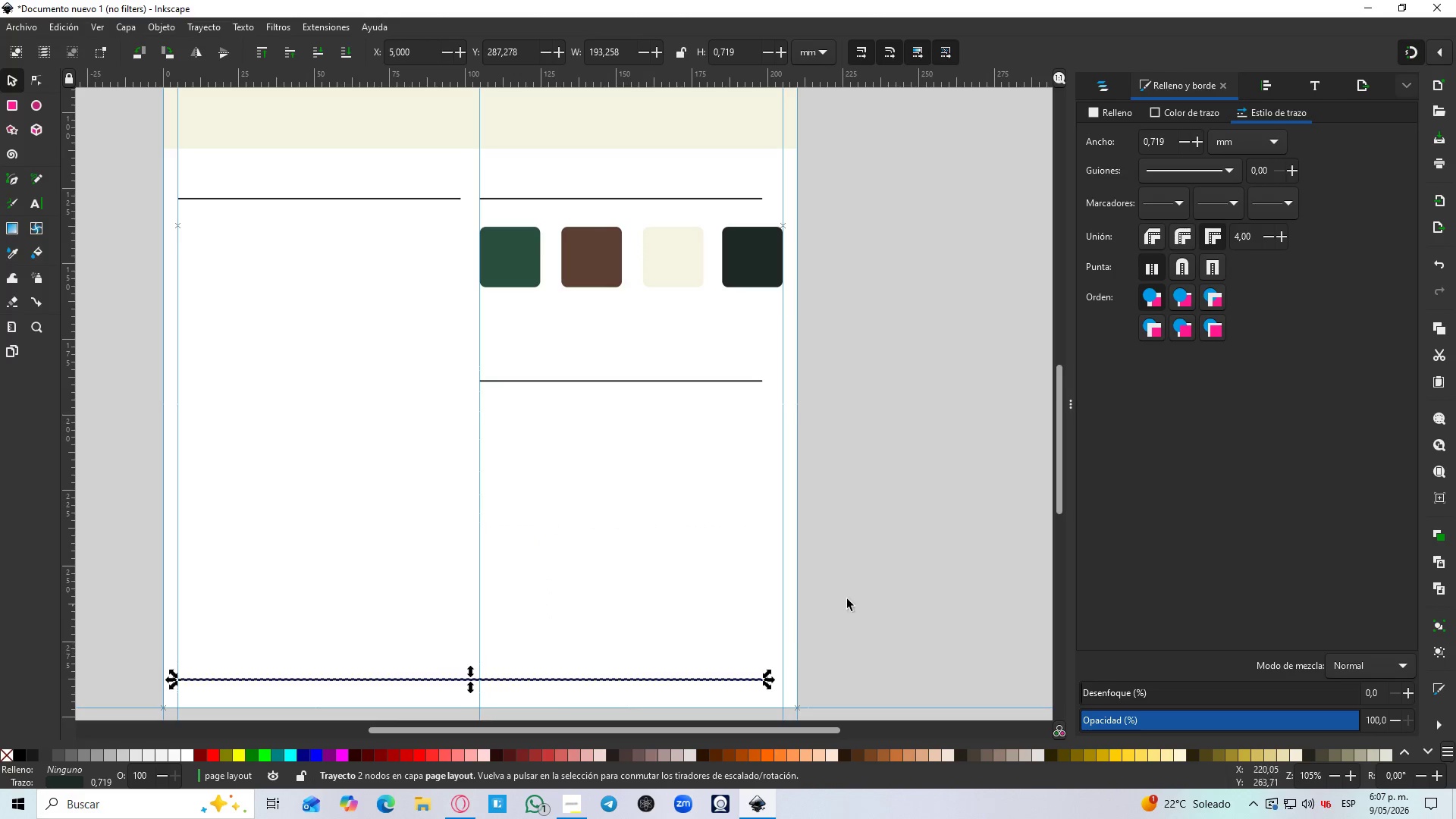 
left_click([869, 591])
 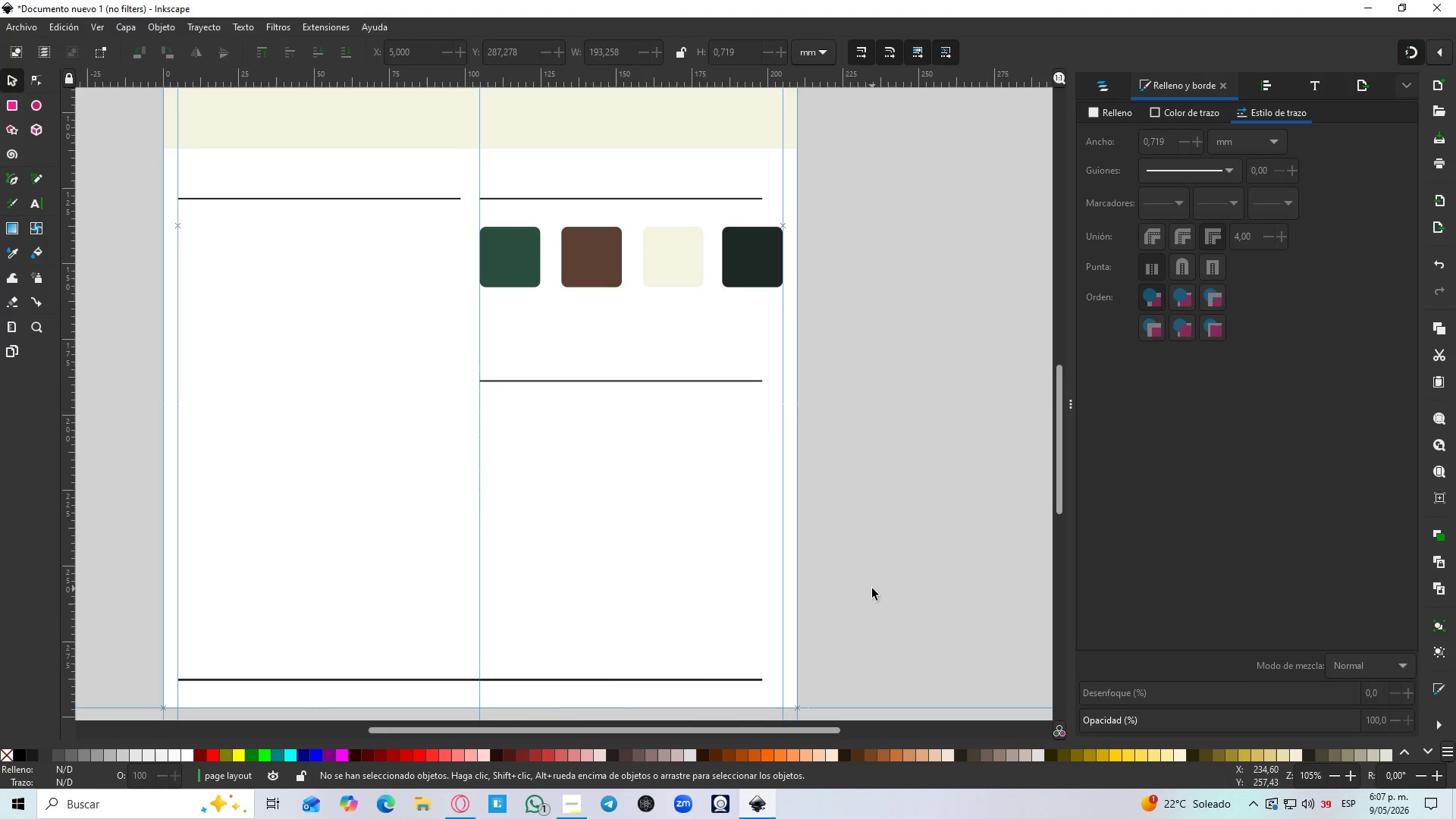 
hold_key(key=ControlLeft, duration=0.59)
scroll: coordinate [872, 588], scroll_direction: down, amount: 2.0
 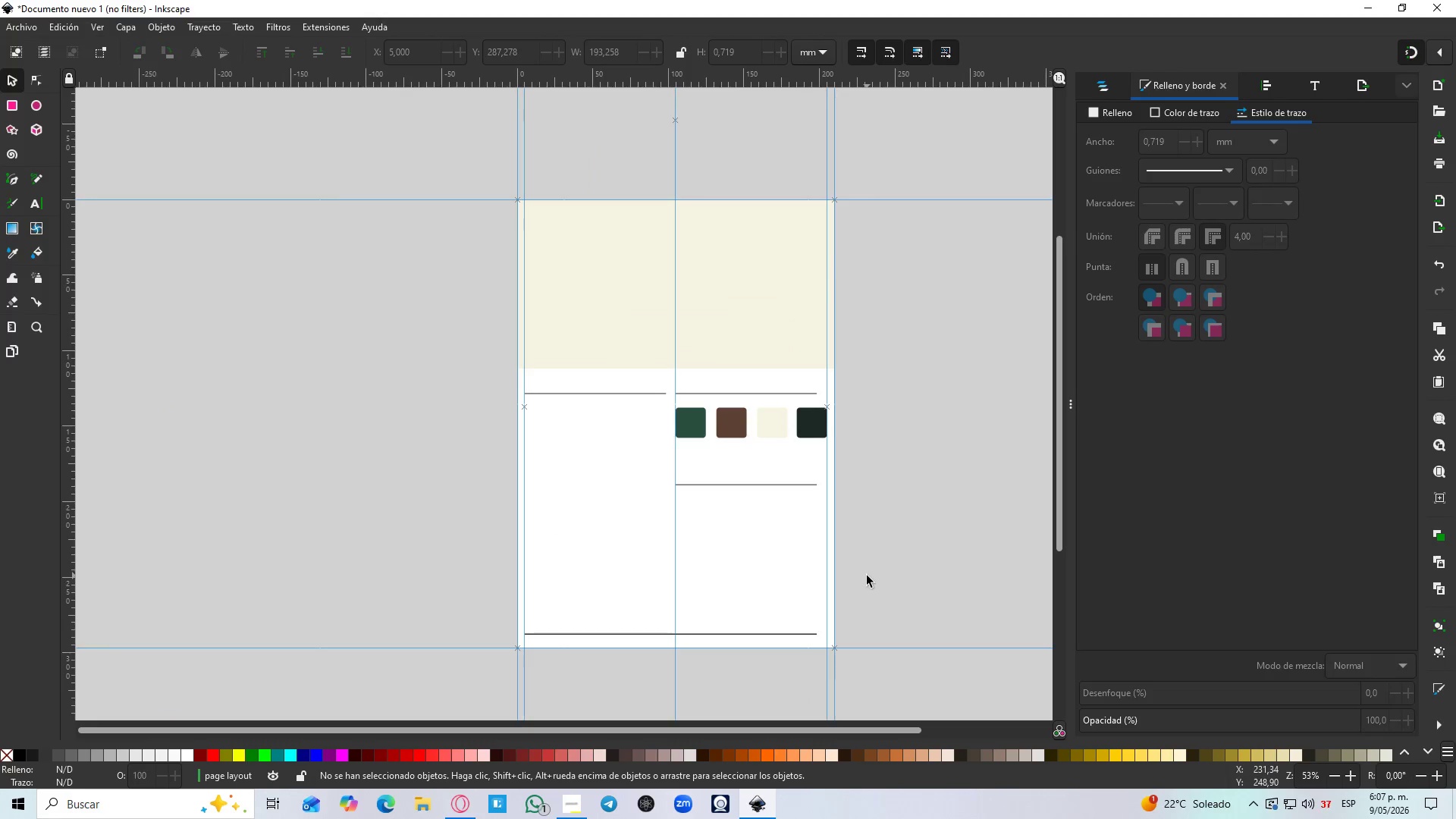 
left_click([766, 639])
 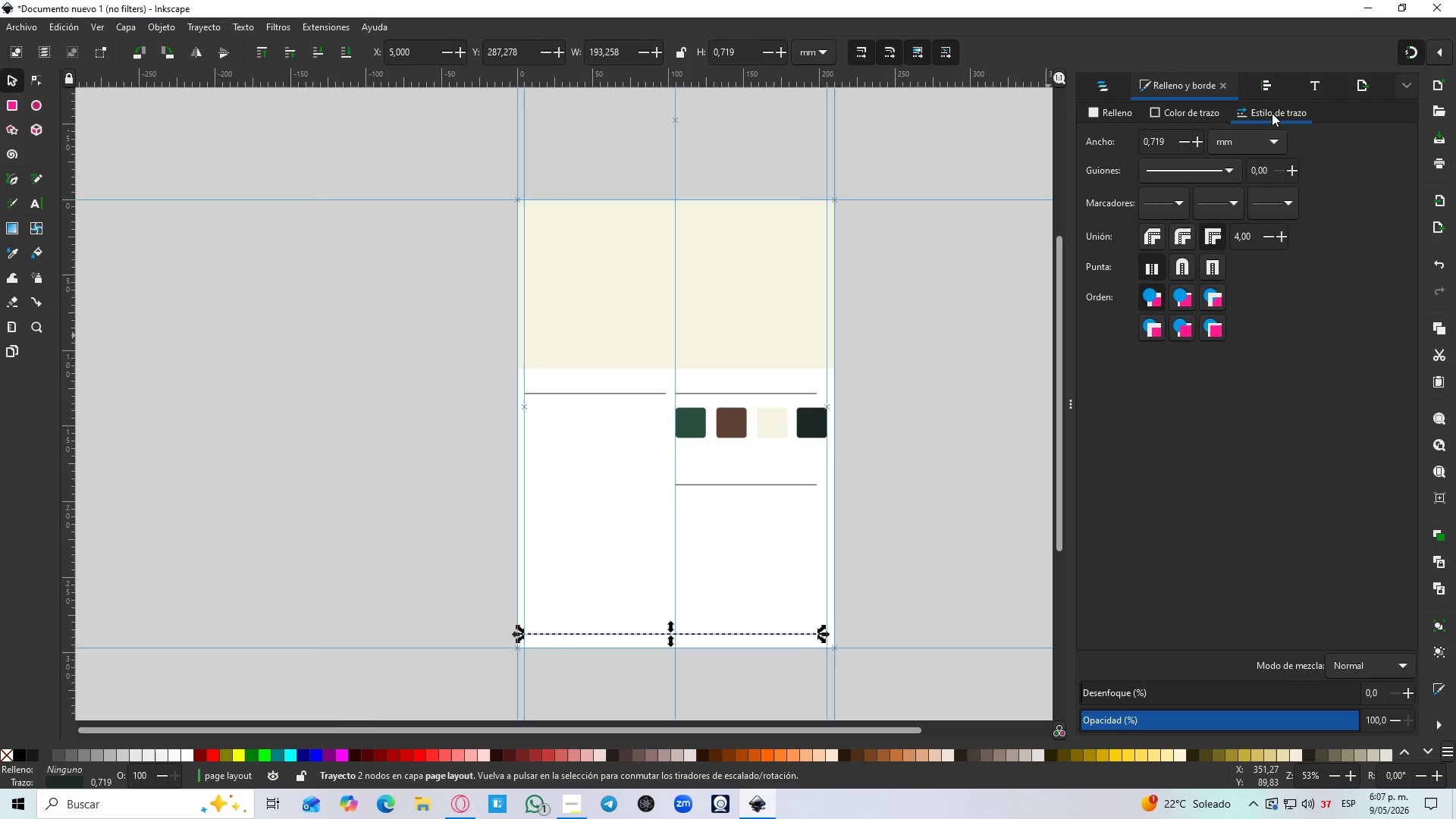 
left_click_drag(start_coordinate=[1253, 93], to_coordinate=[1263, 78])
 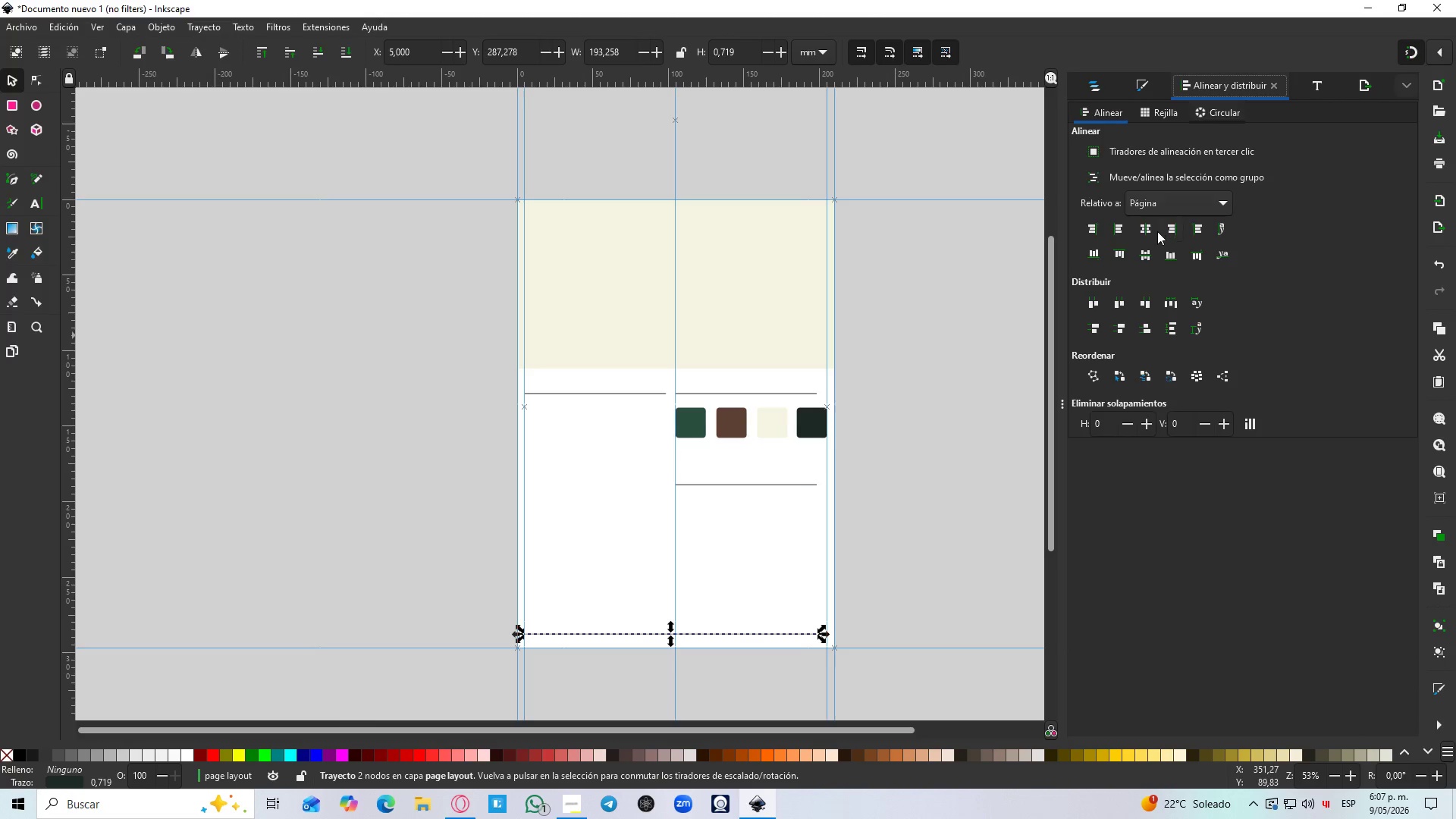 
left_click([1147, 232])
 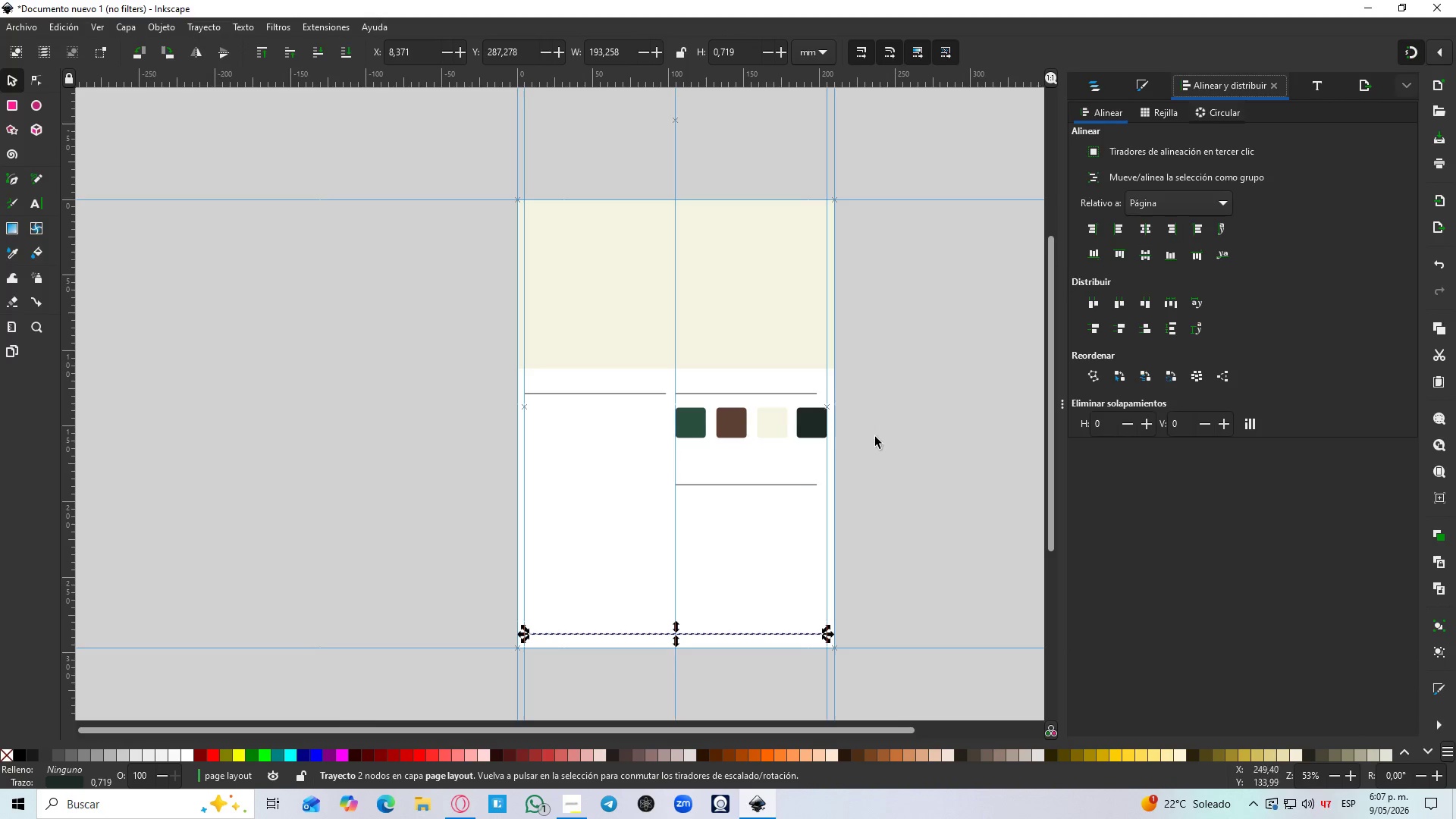 
left_click([854, 500])
 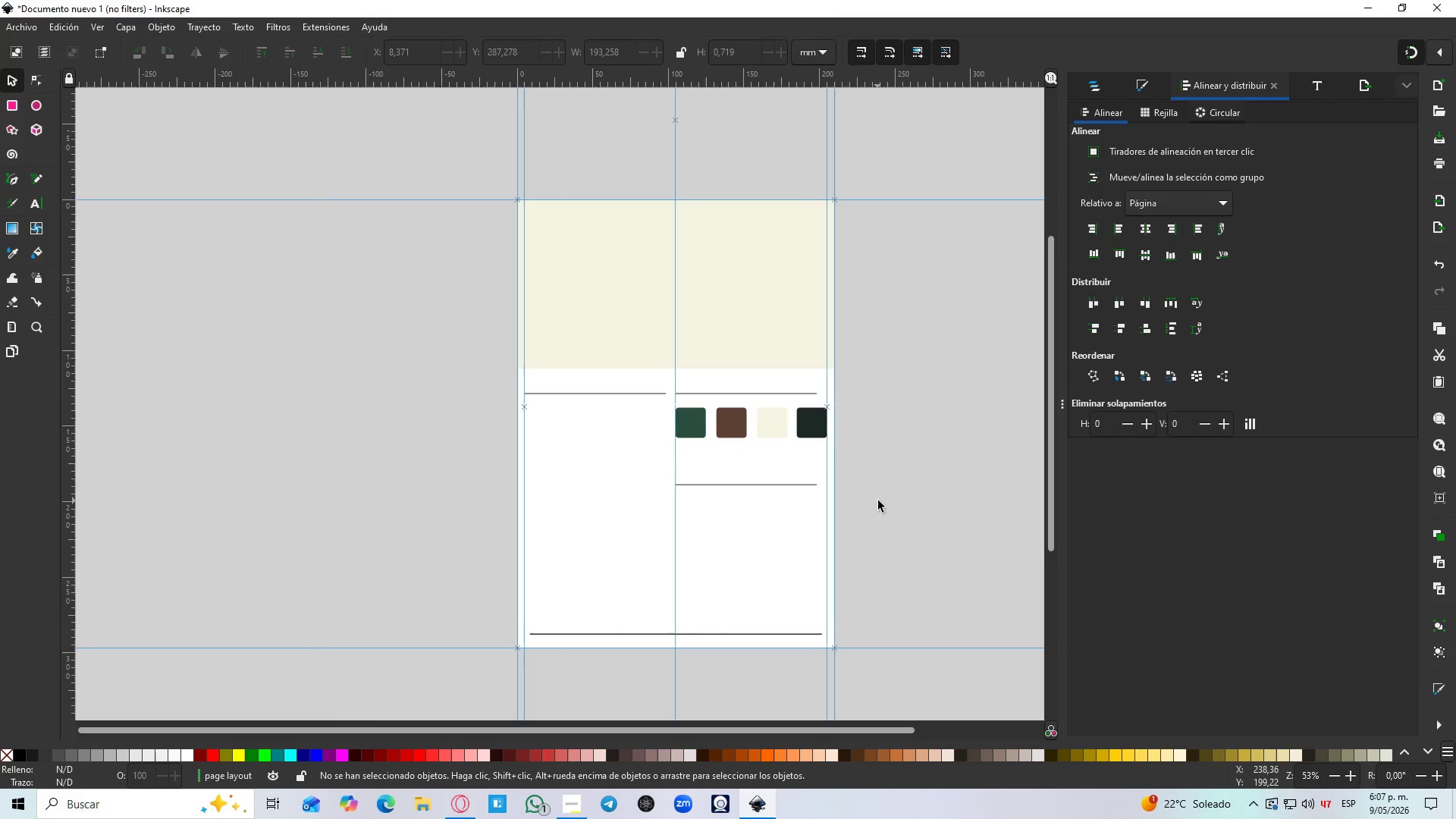 
hold_key(key=ControlLeft, duration=1.11)
scroll: coordinate [878, 500], scroll_direction: down, amount: 1.0
 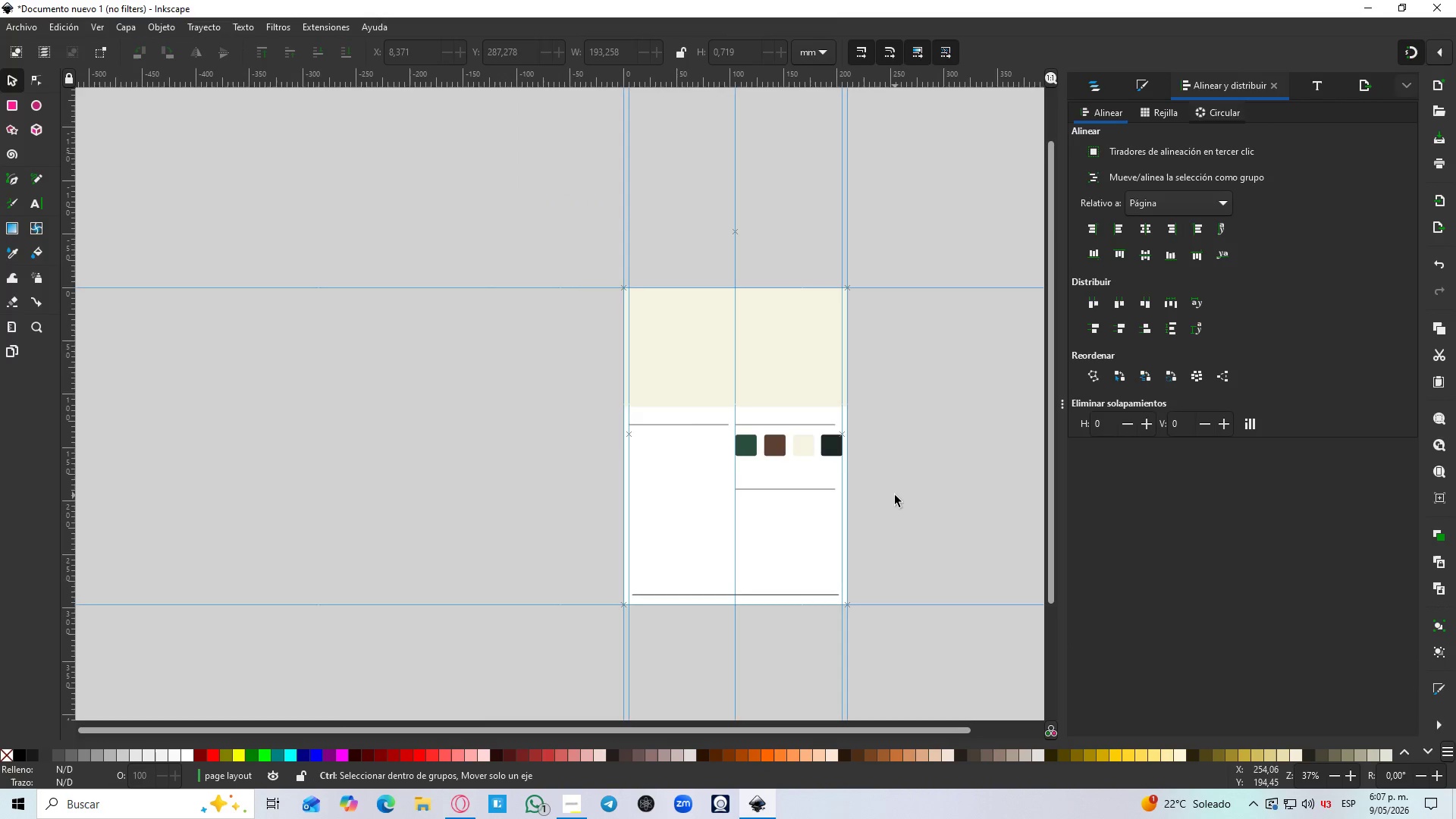 
scroll: coordinate [895, 495], scroll_direction: up, amount: 1.0
 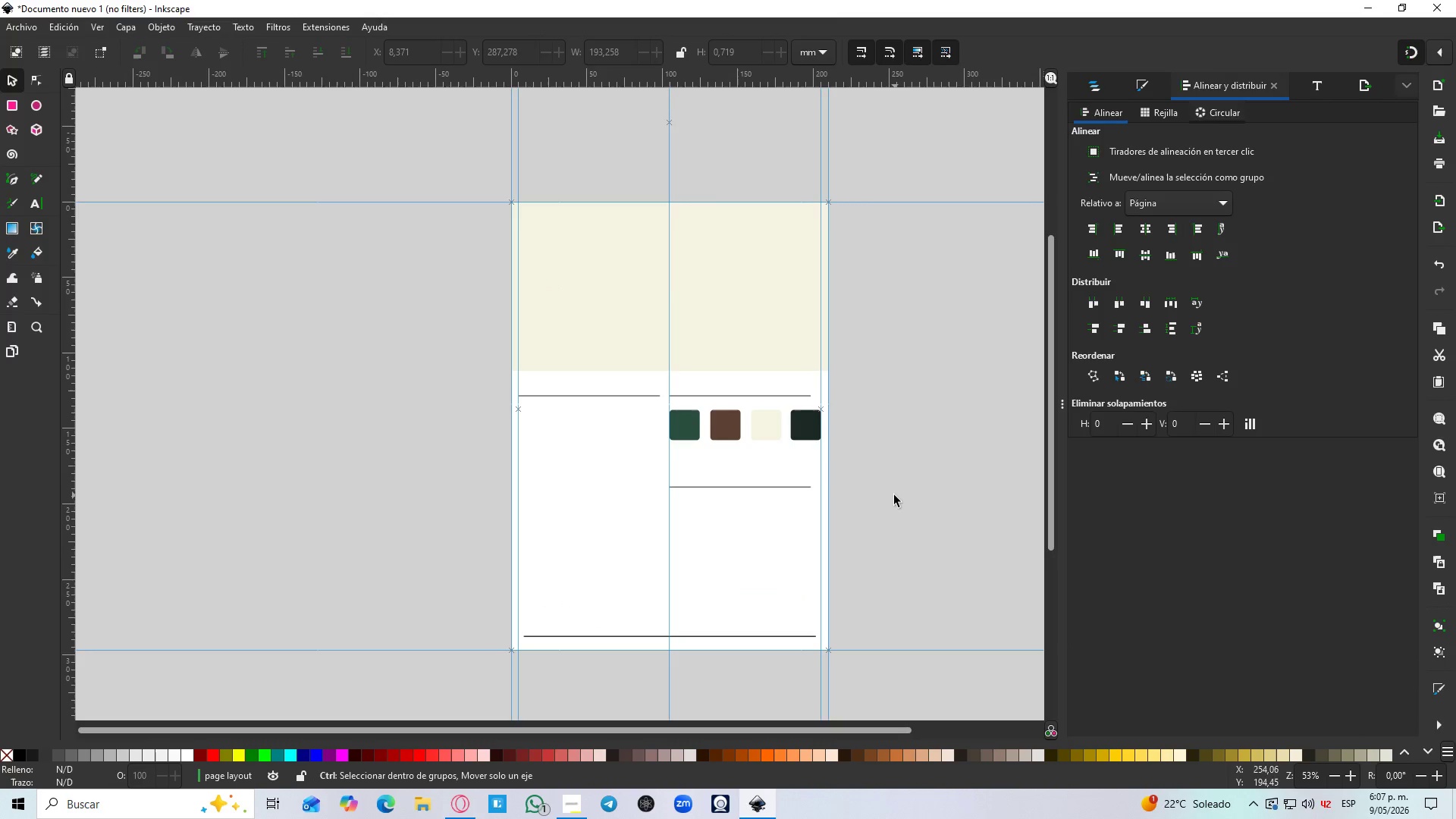 
left_click([1102, 96])
 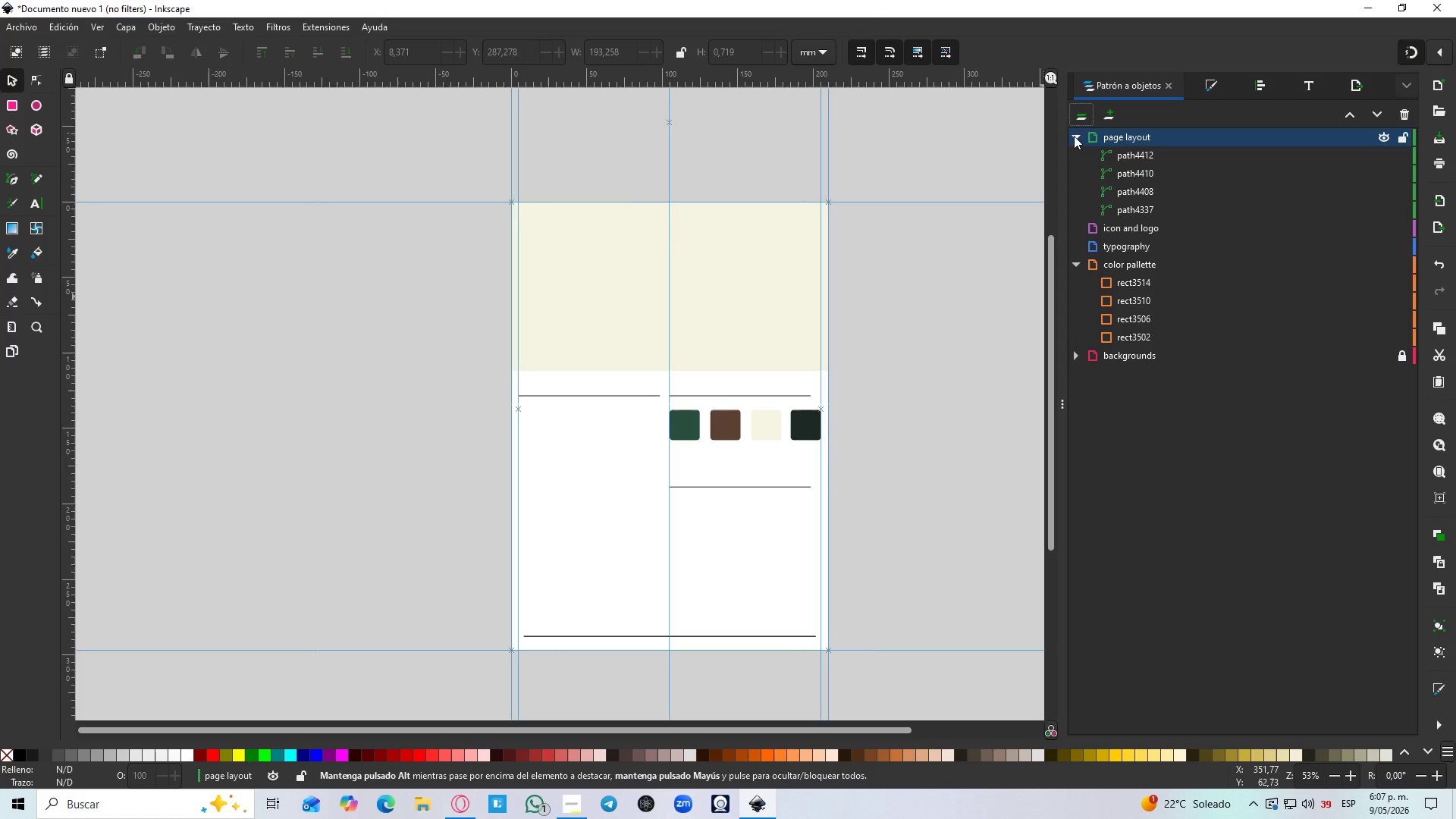 
left_click([1153, 153])
 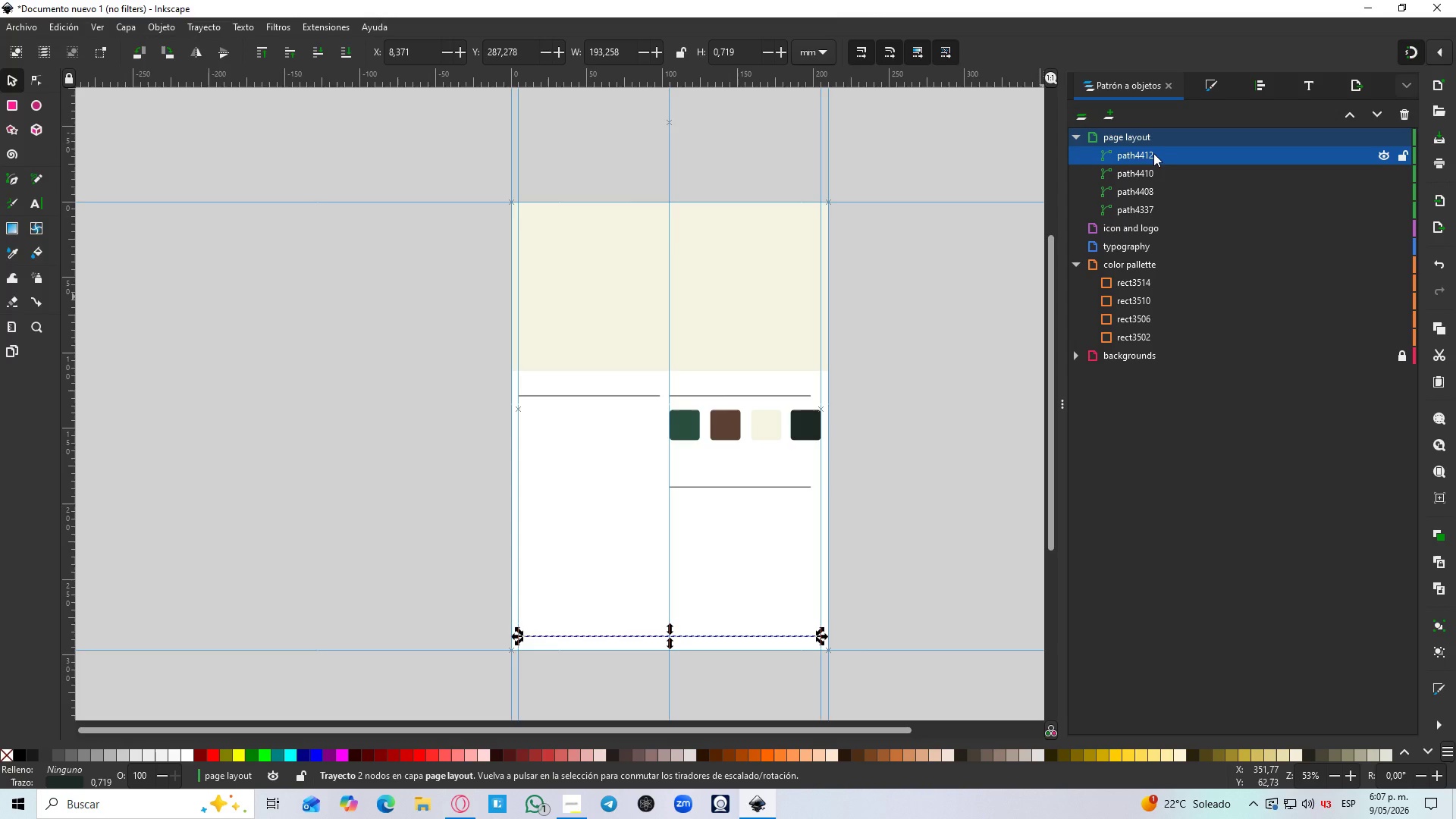 
double_click([1153, 153])
 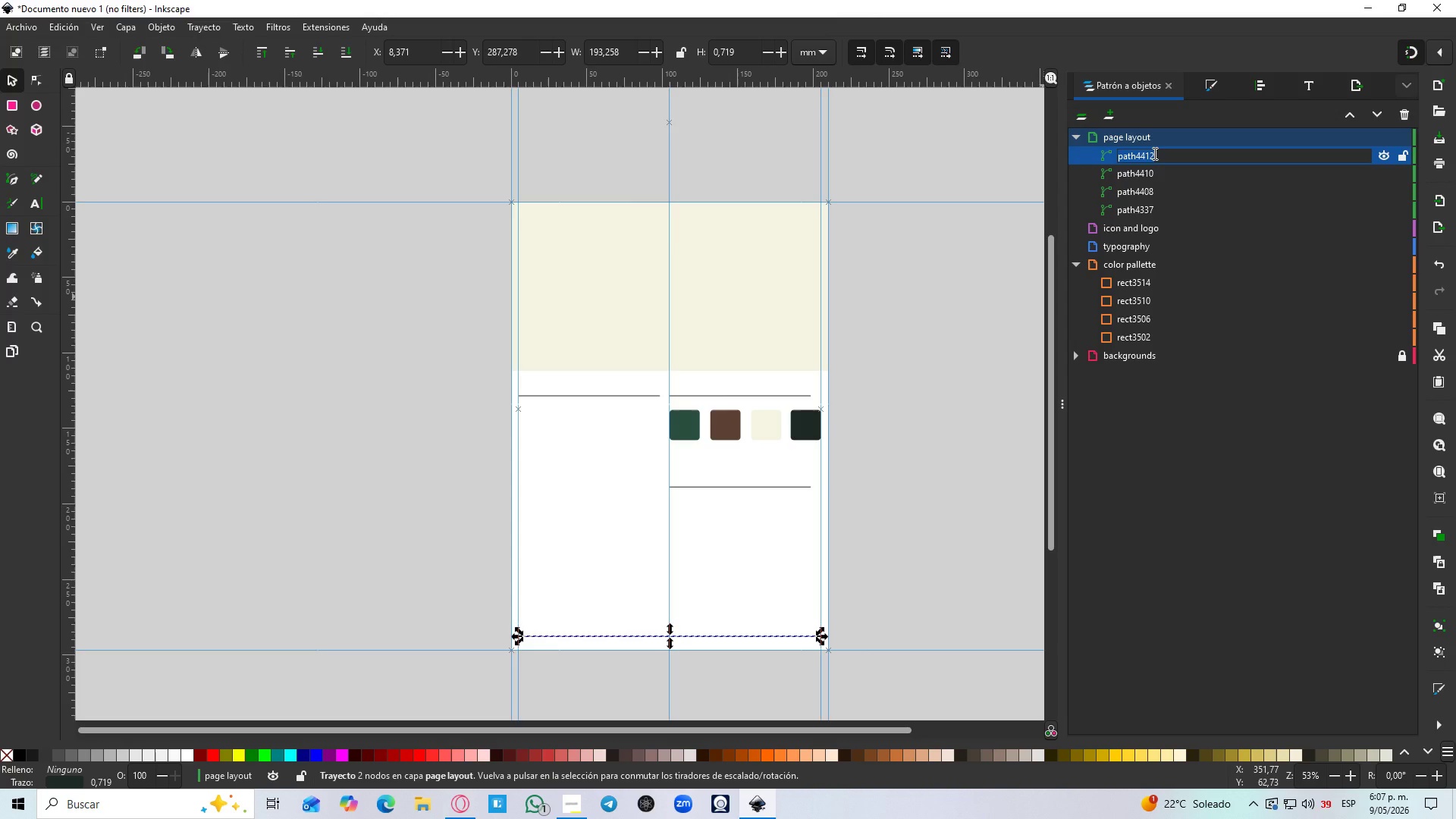 
type(below divibot divisor)
 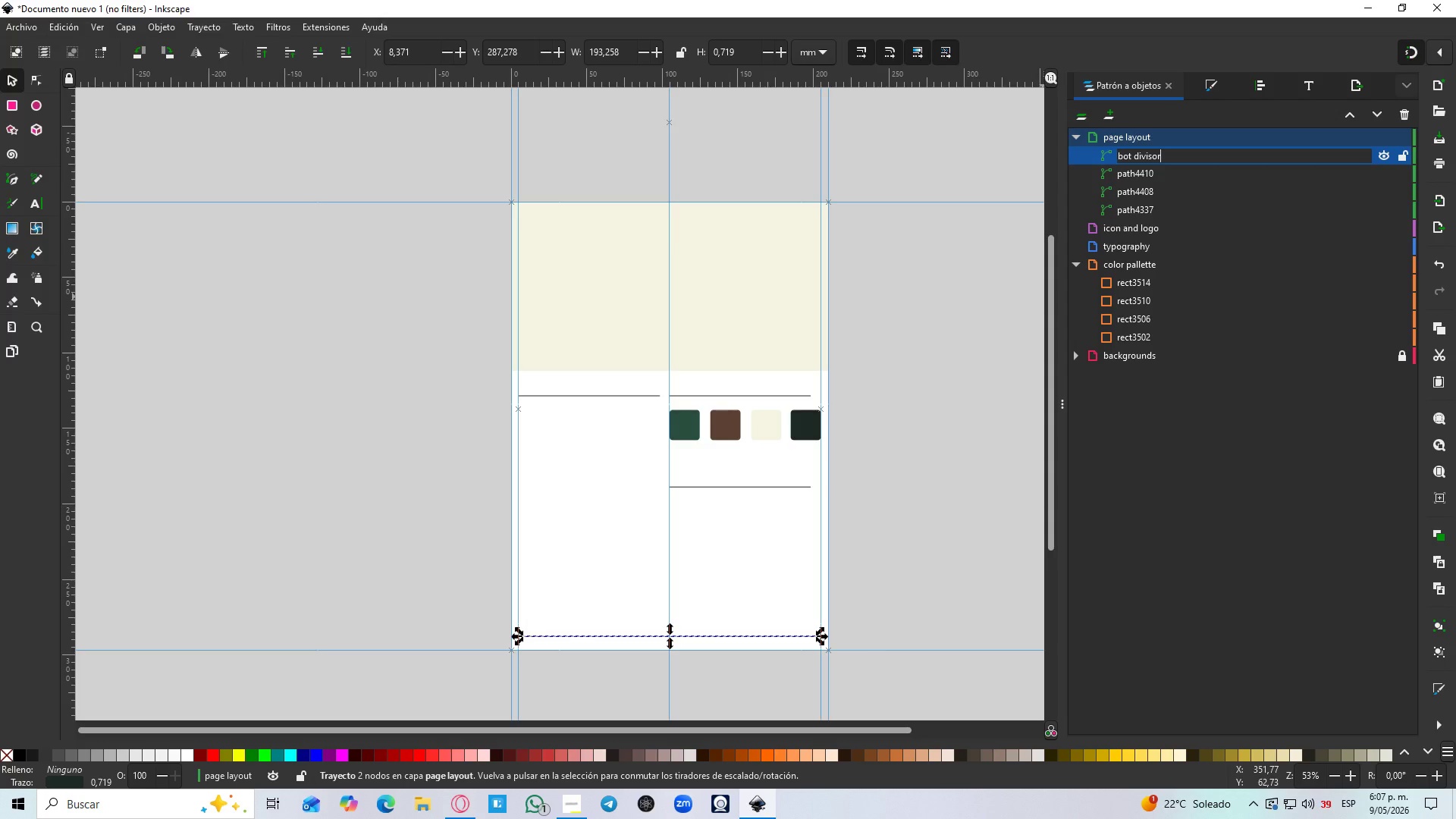 
hold_key(key=Backspace, duration=0.78)
 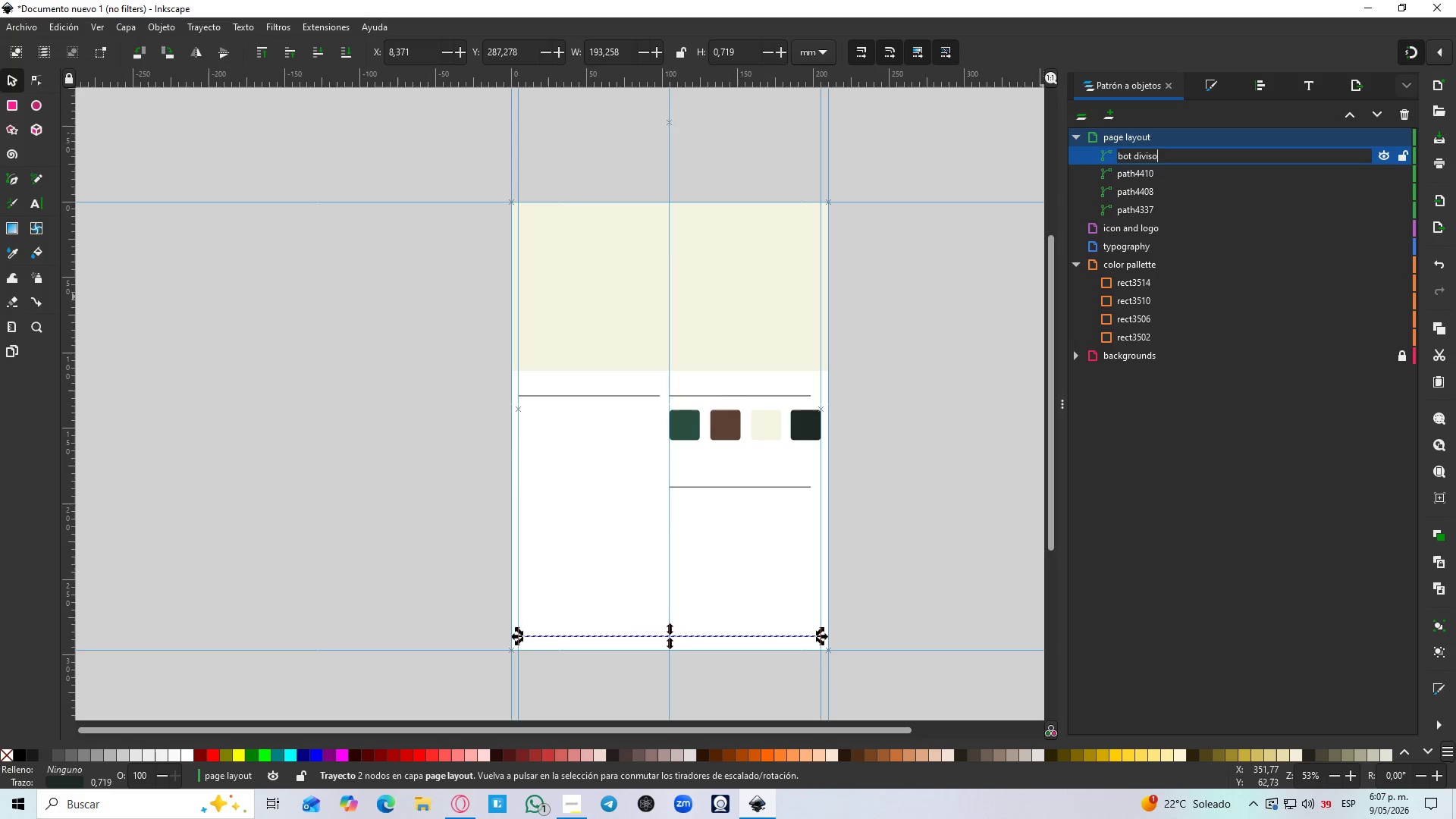 
key(Enter)
 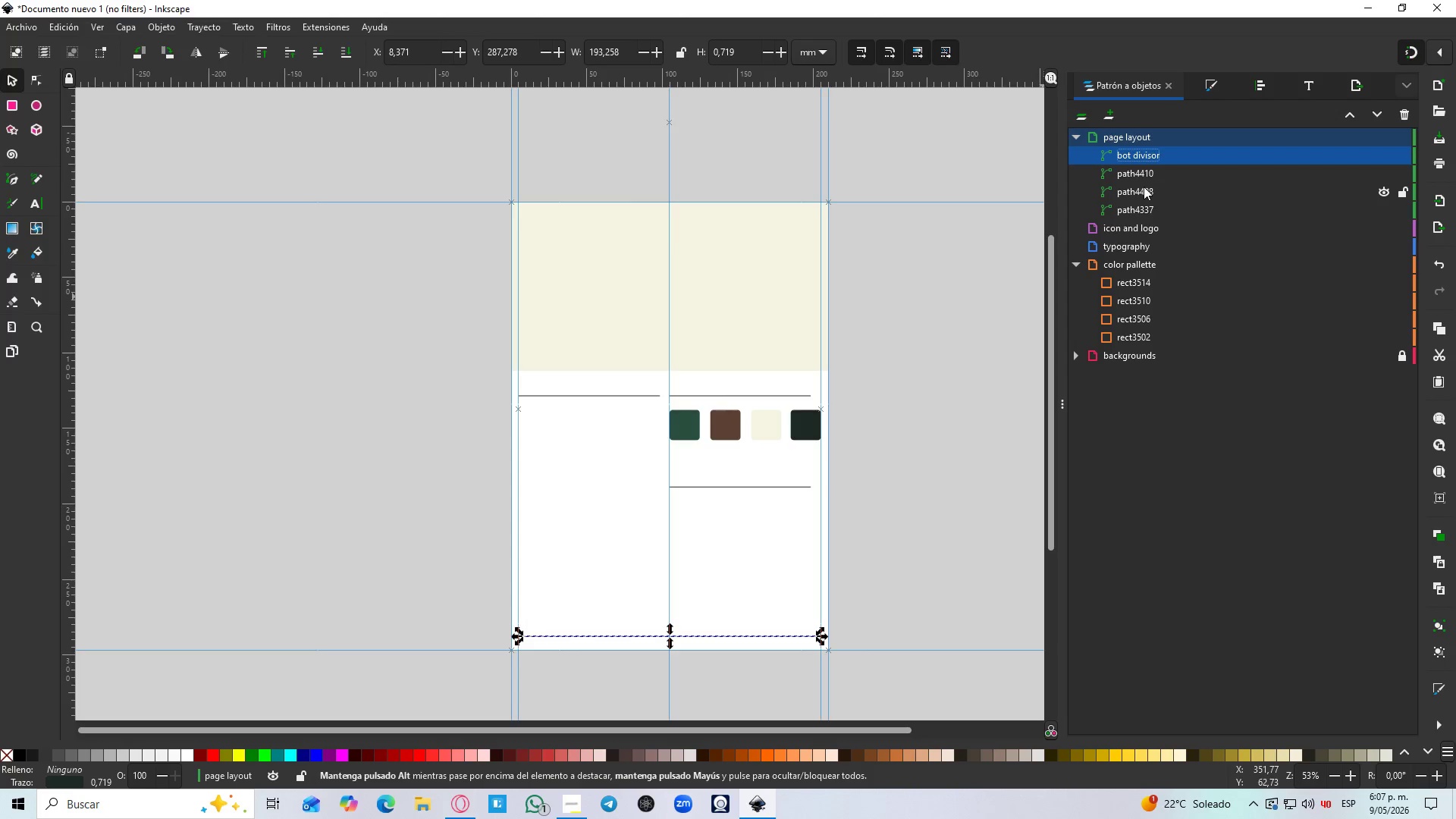 
double_click([1127, 176])
 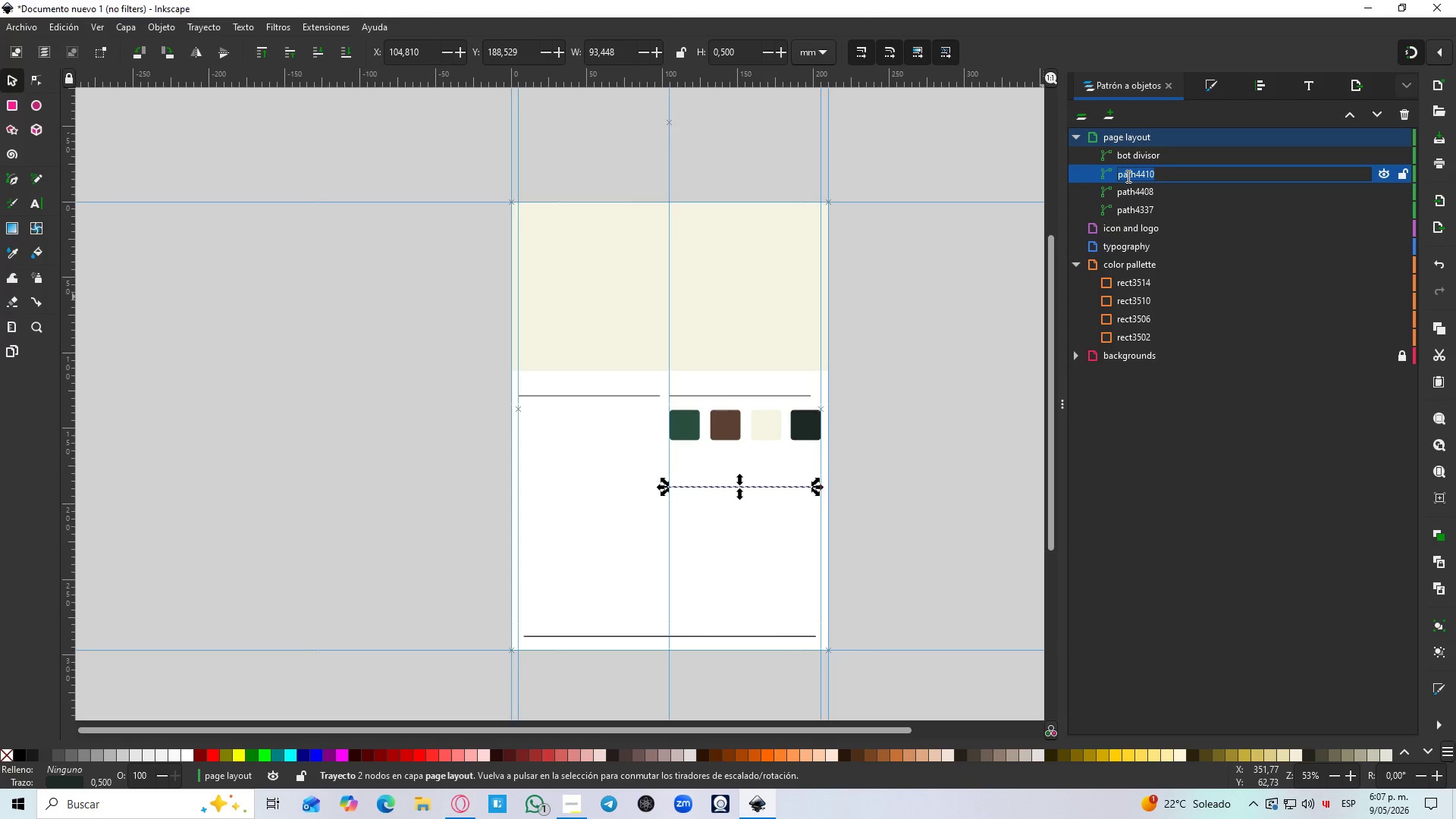 
type(mid duiv)
key(Backspace)
key(Backspace)
type(visor)
 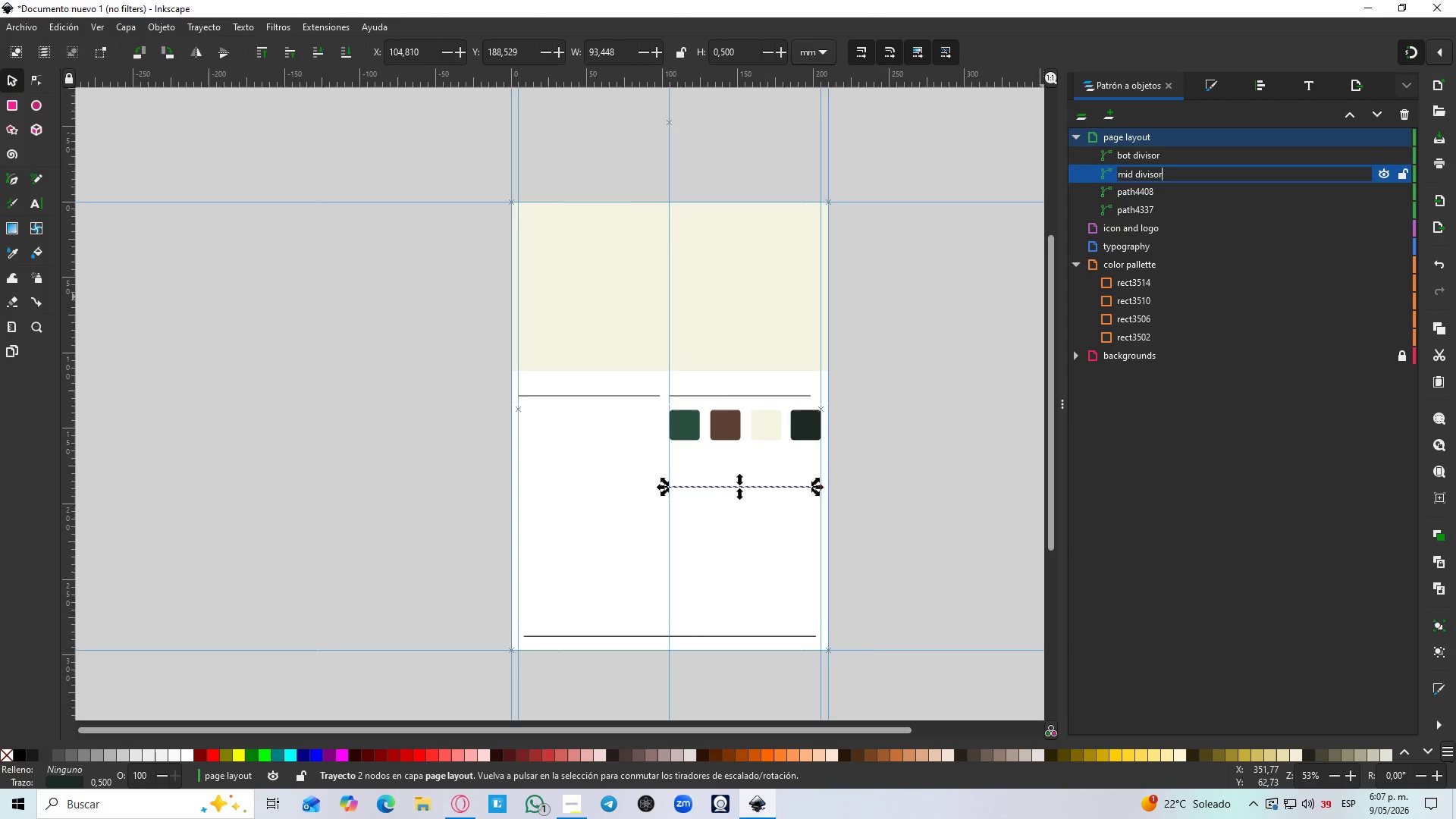 
key(Enter)
 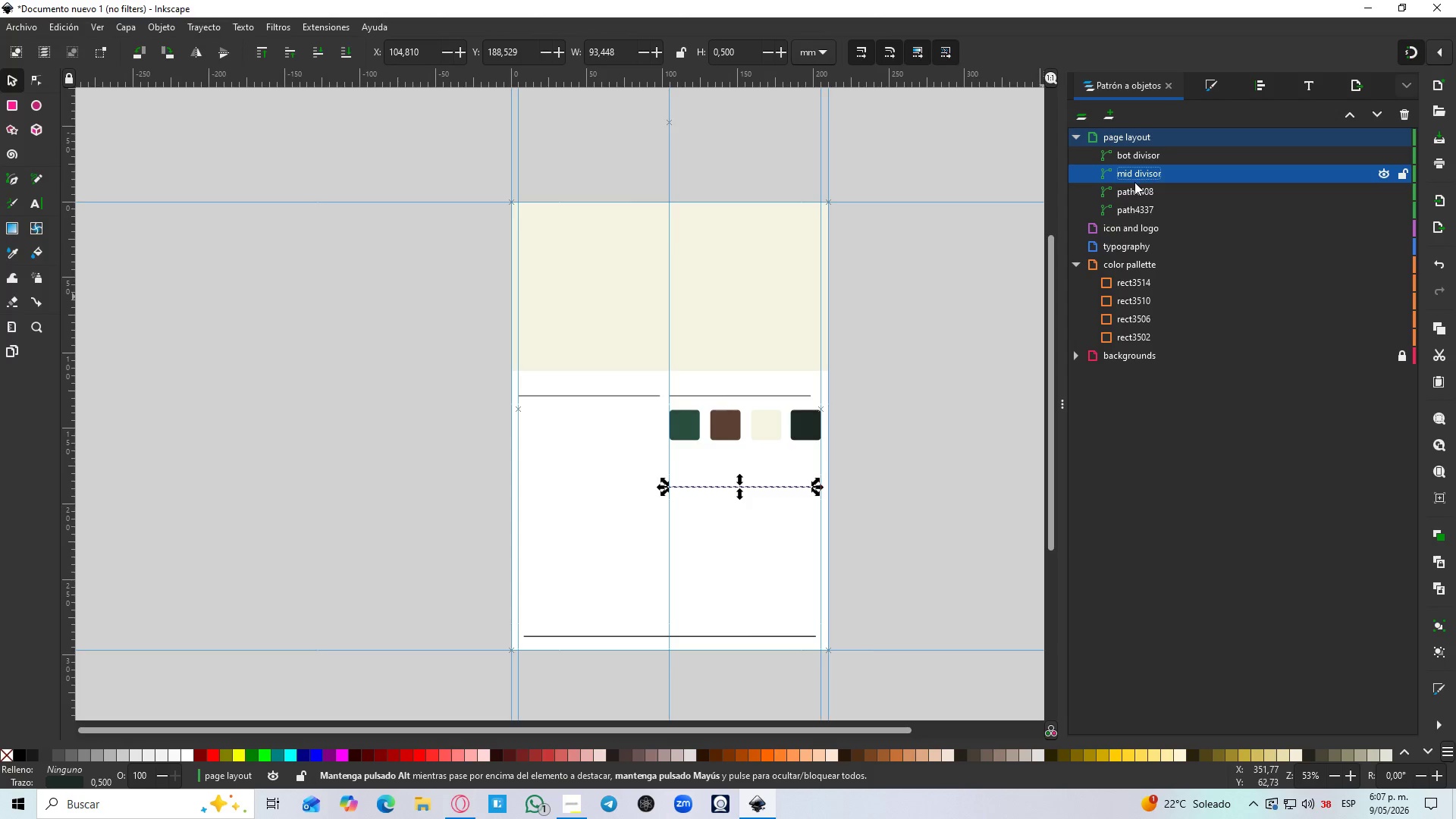 
double_click([1135, 185])
 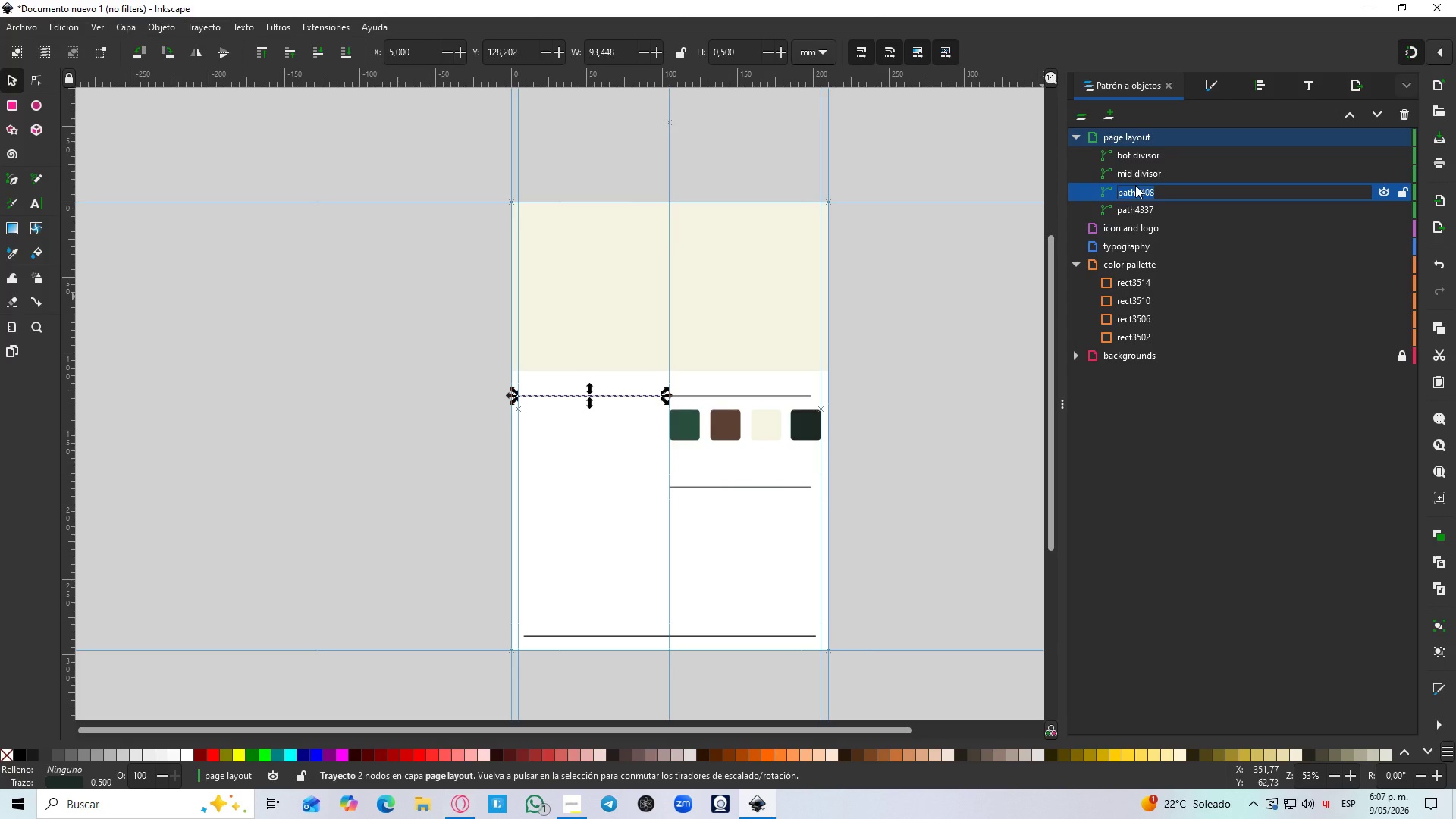 
type(top left divisor)
 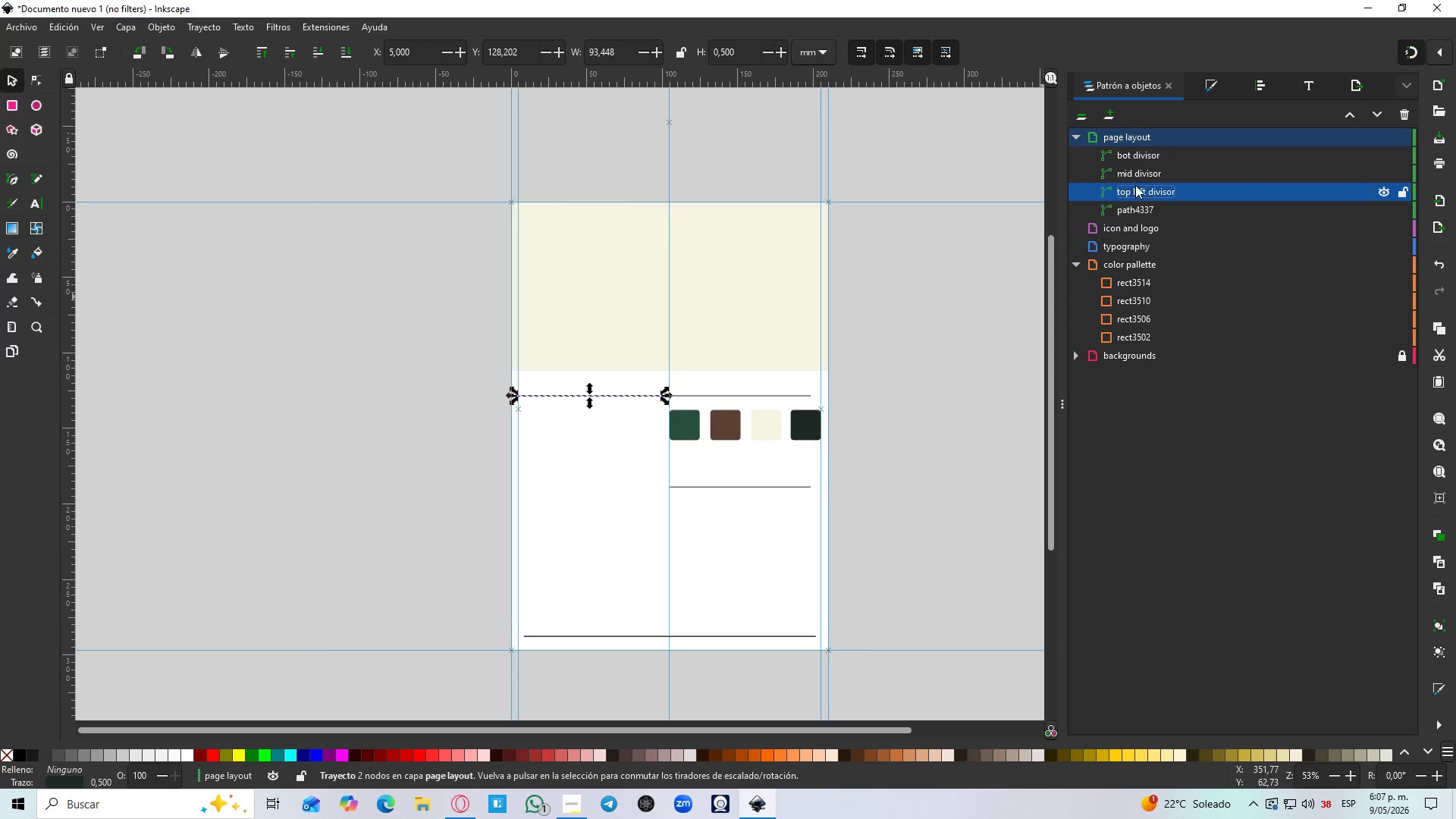 
key(Enter)
 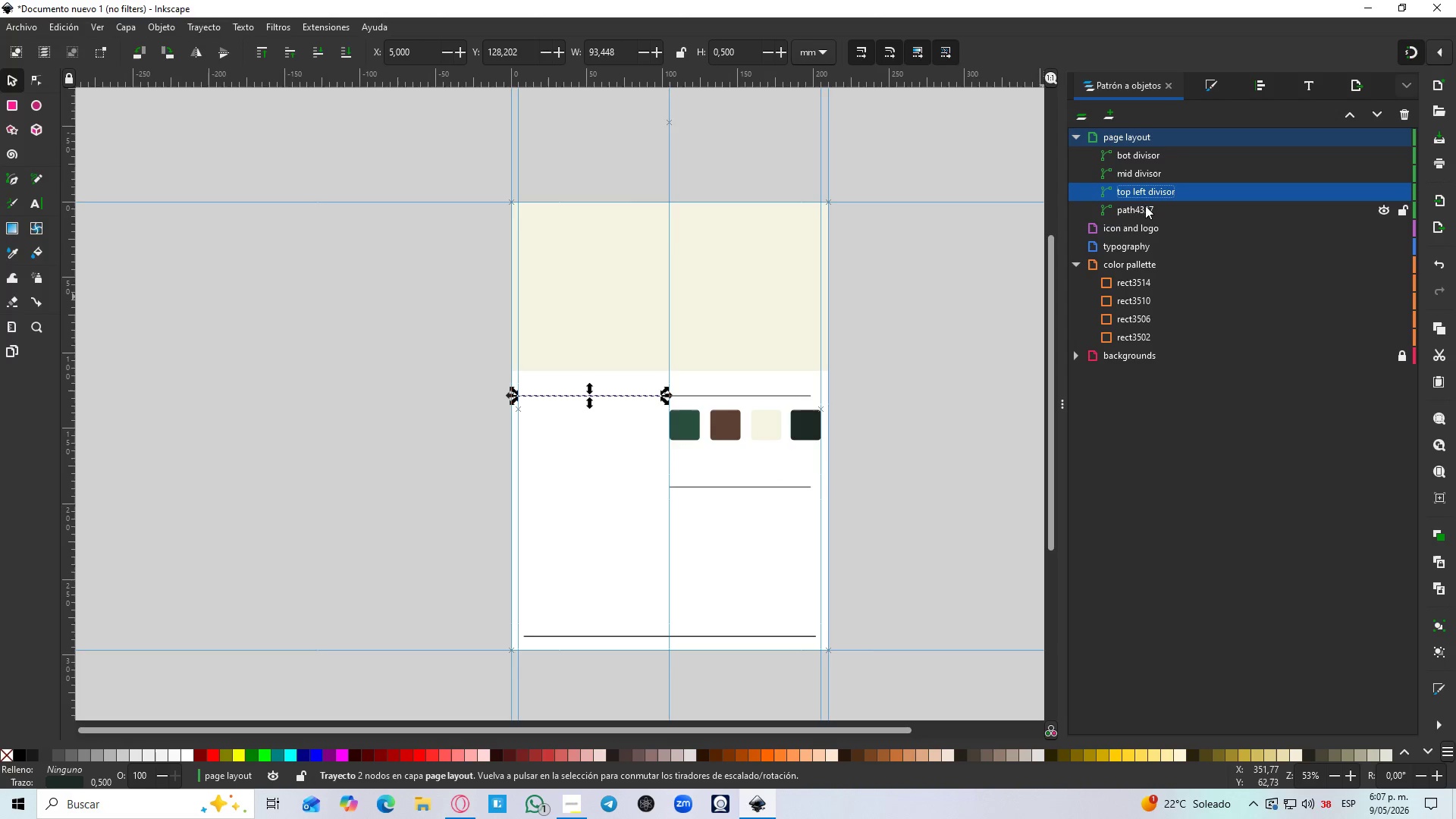 
double_click([1148, 201])
 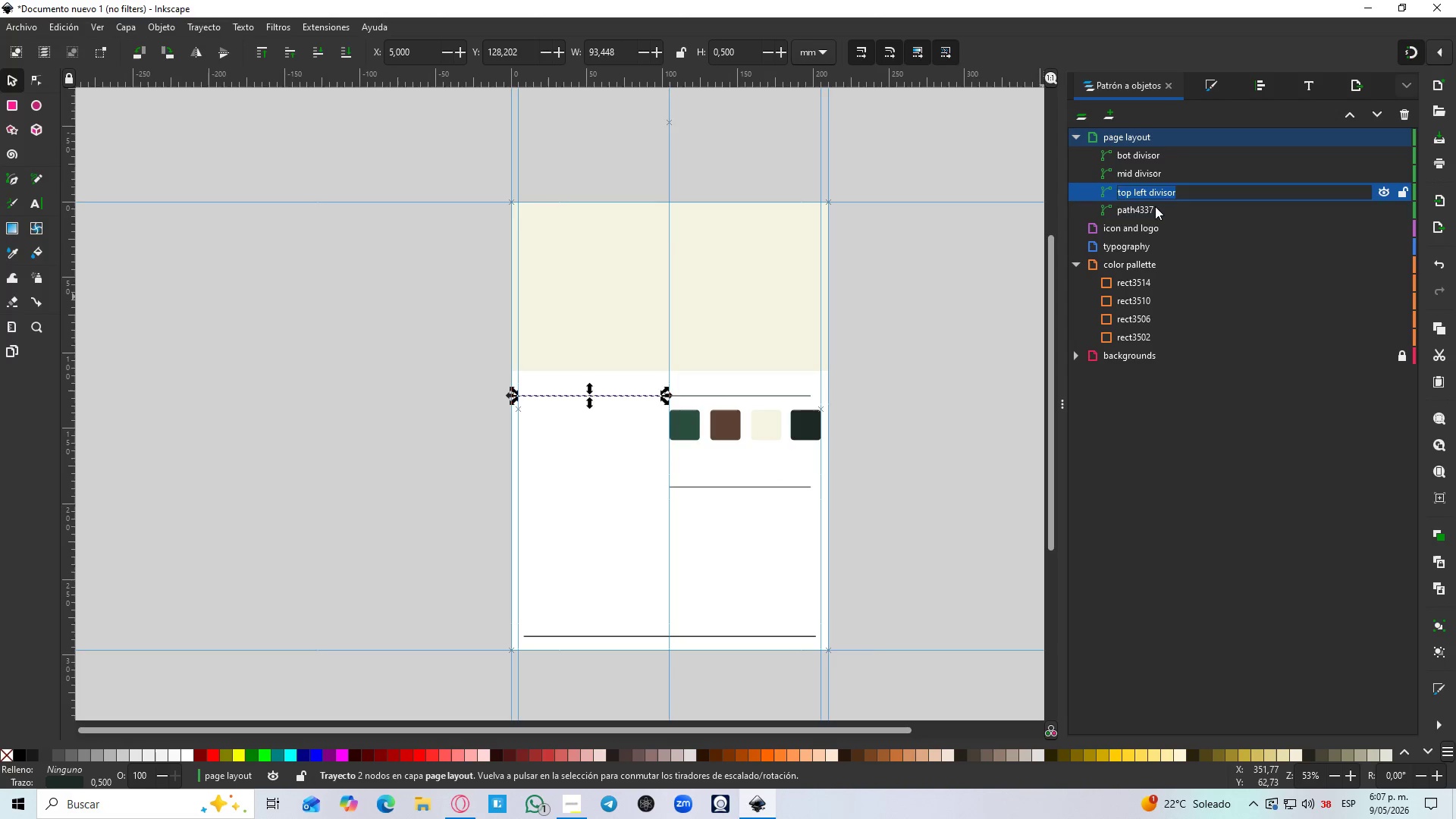 
double_click([1155, 206])
 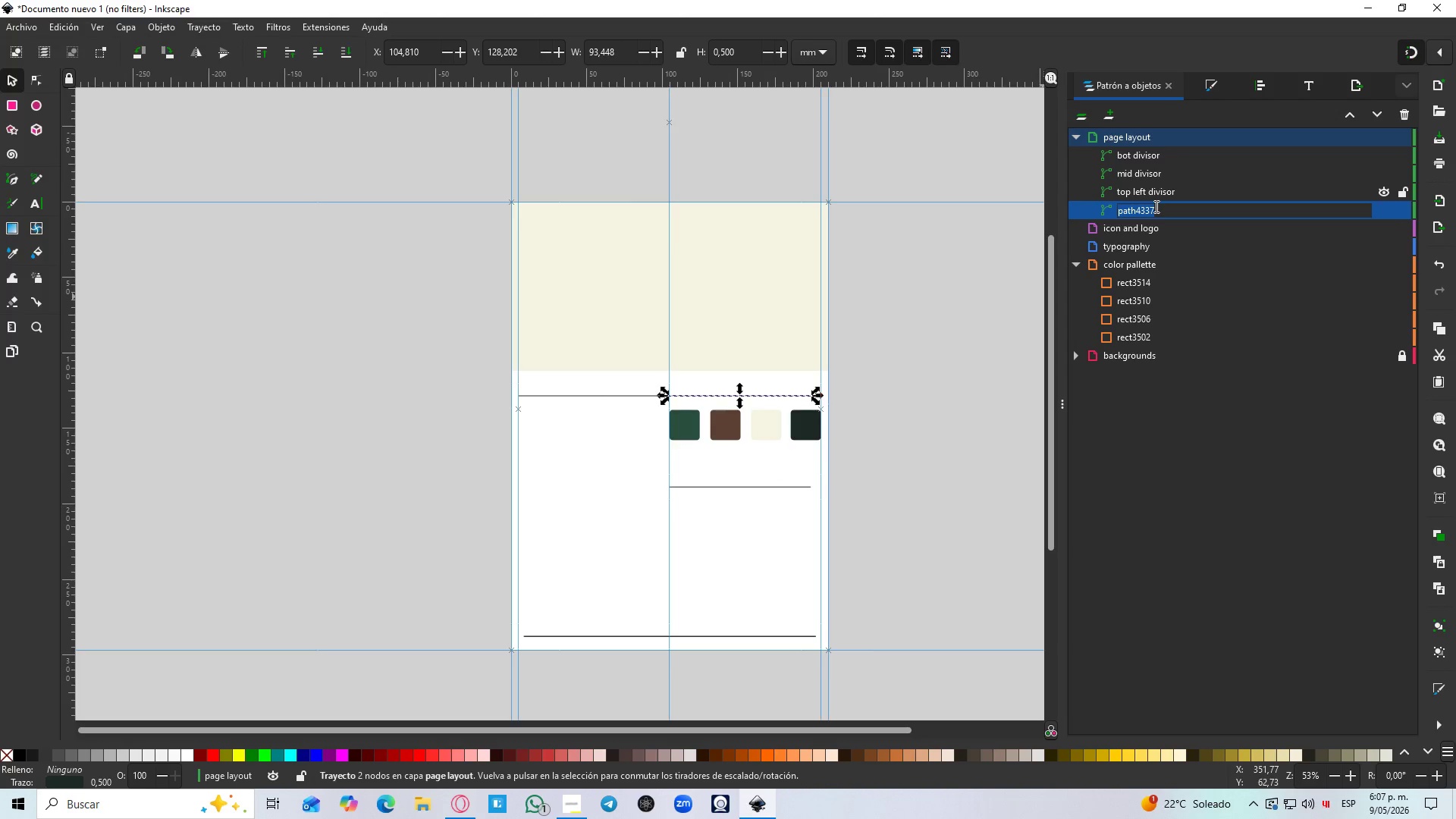 
type(rigth ttop rigth divisor)
 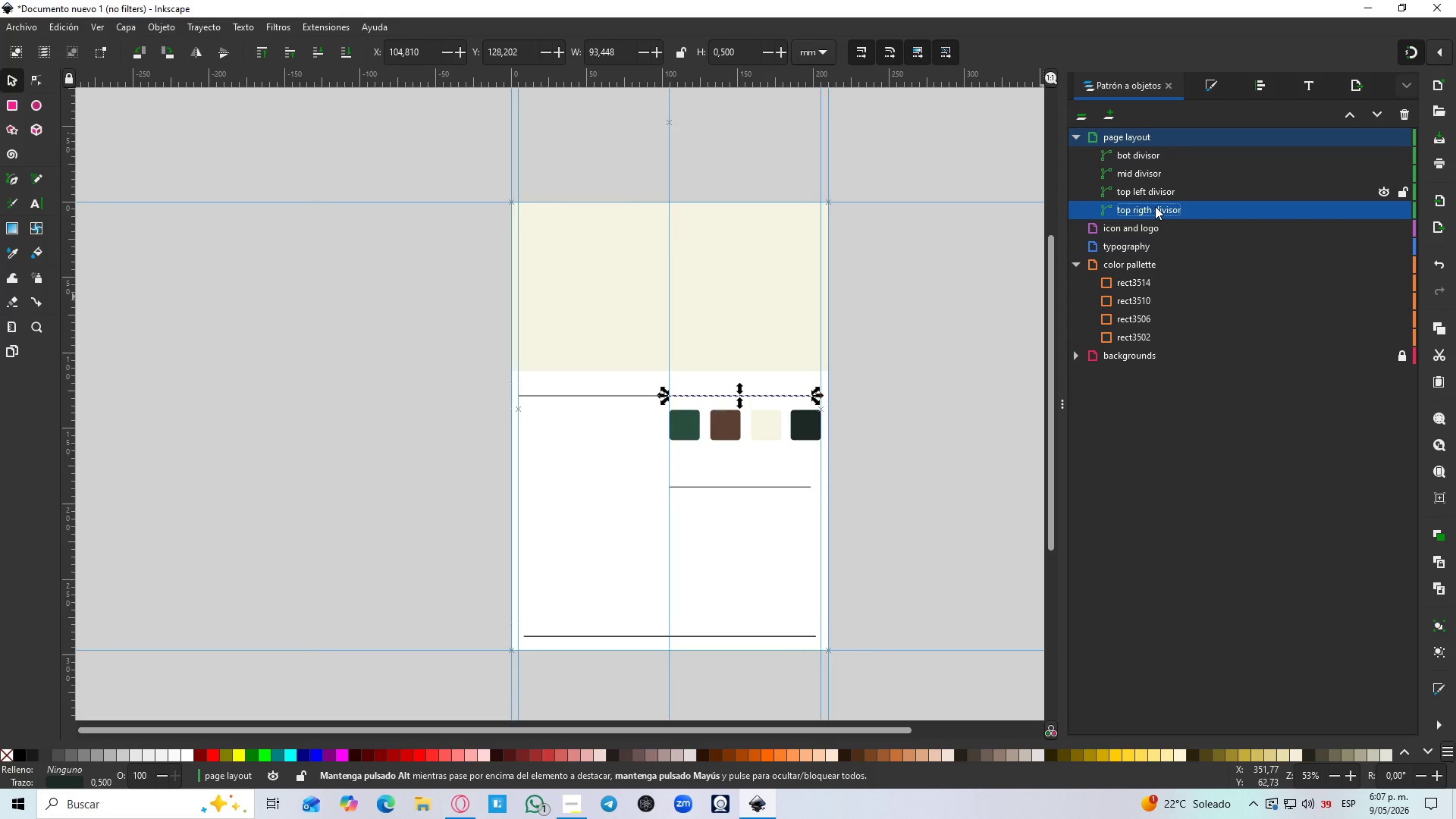 
hold_key(key=Backspace, duration=0.98)
 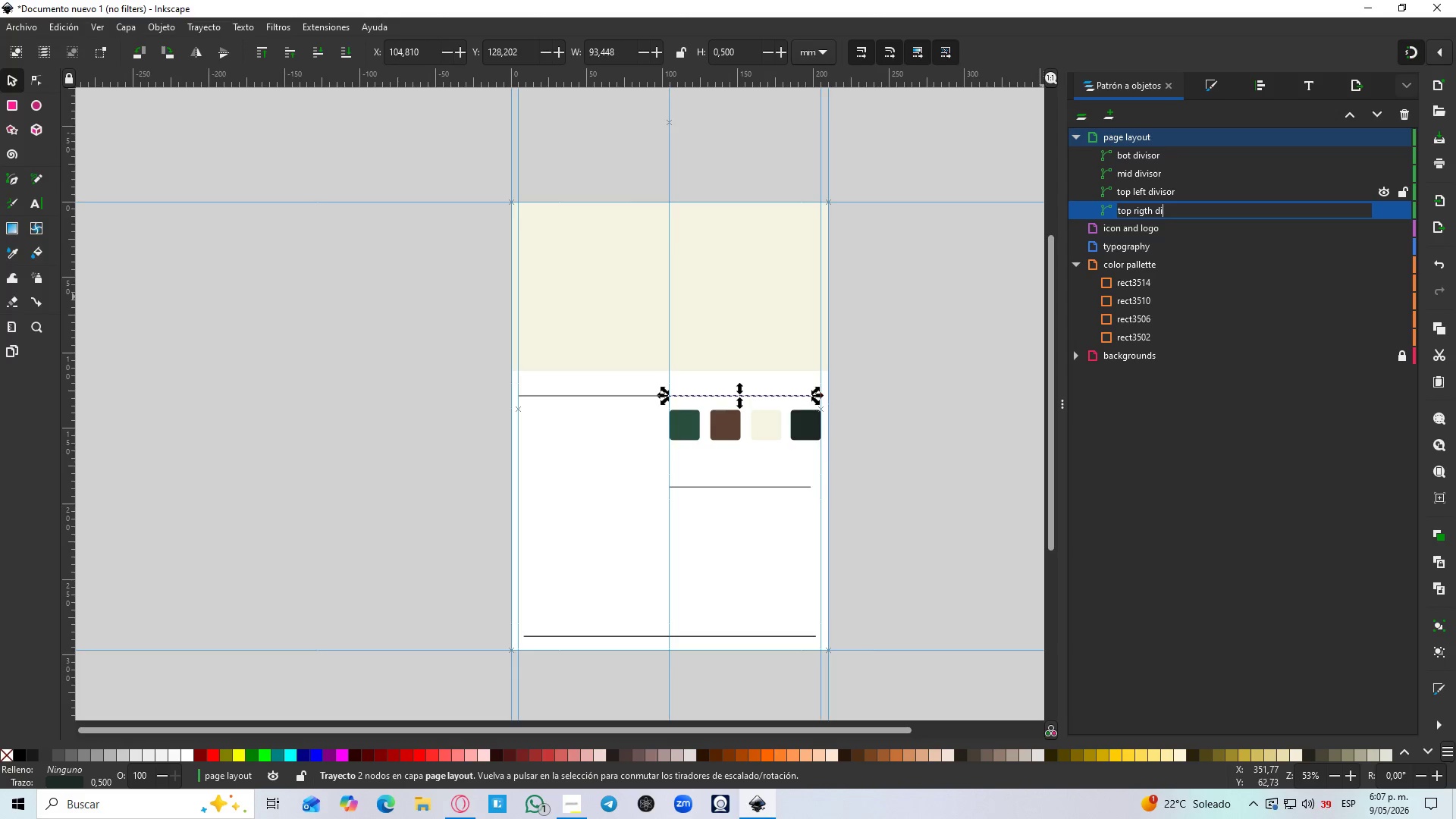 
key(Enter)
 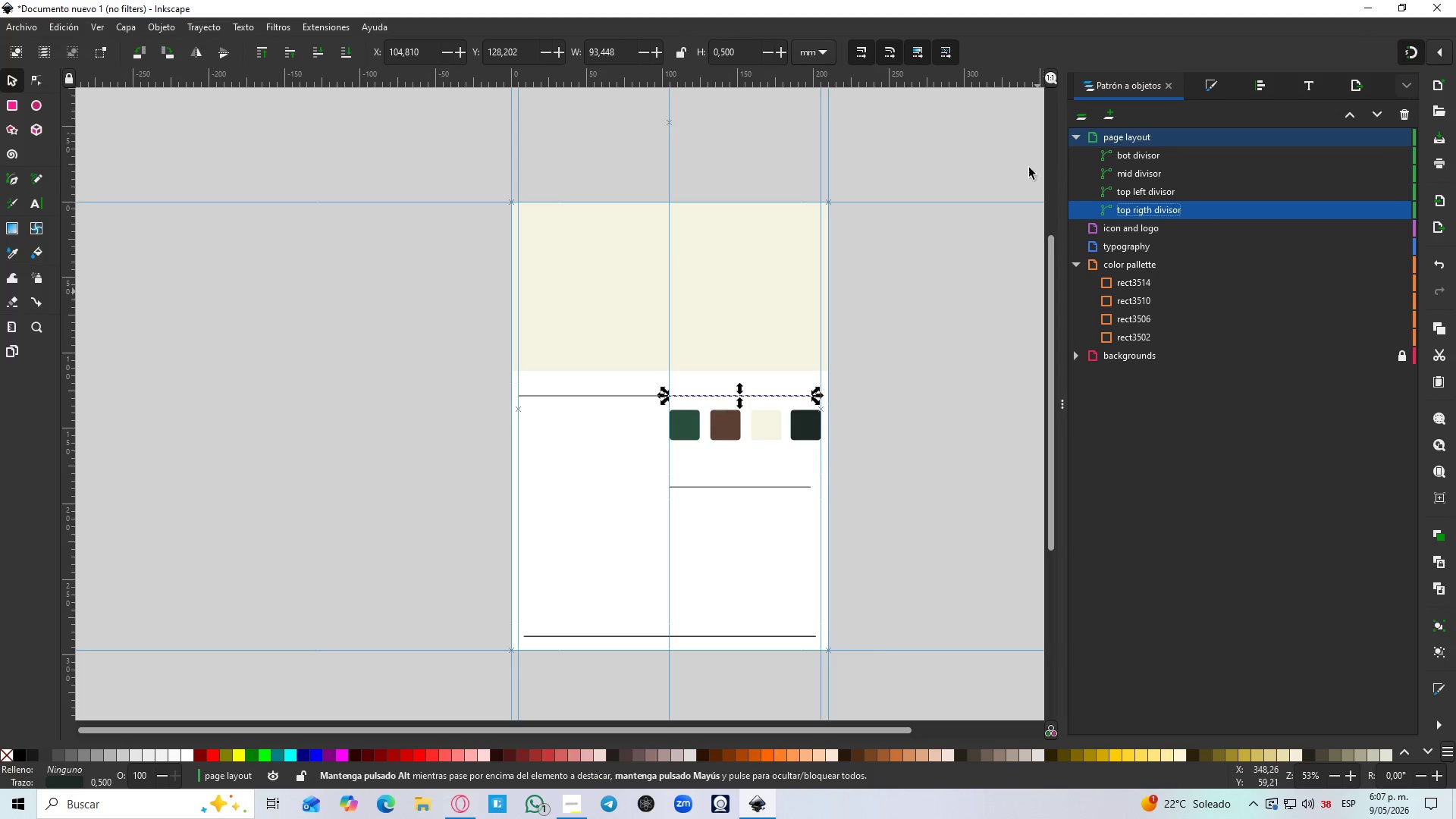 
left_click([1072, 140])
 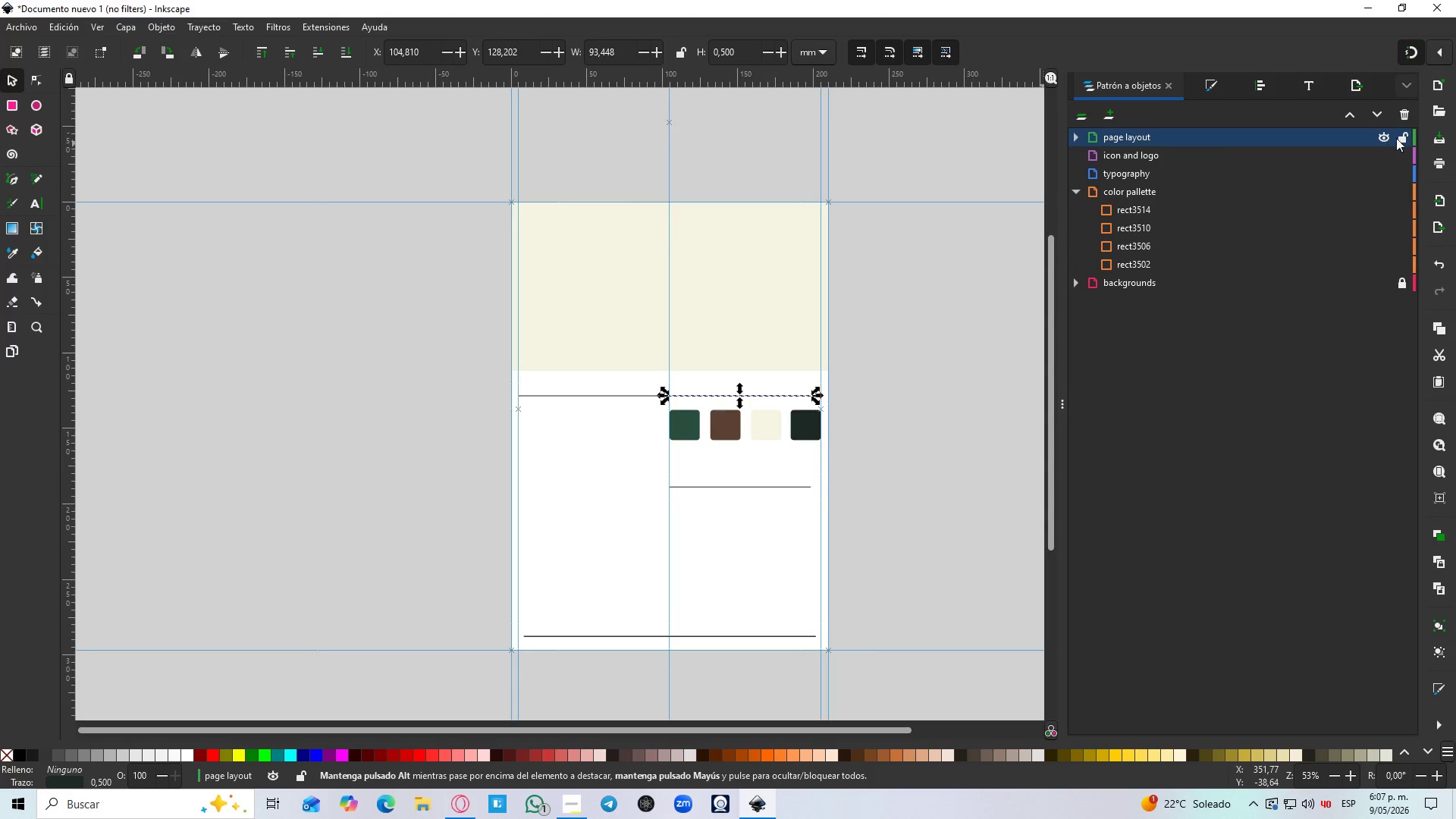 
left_click([1405, 140])
 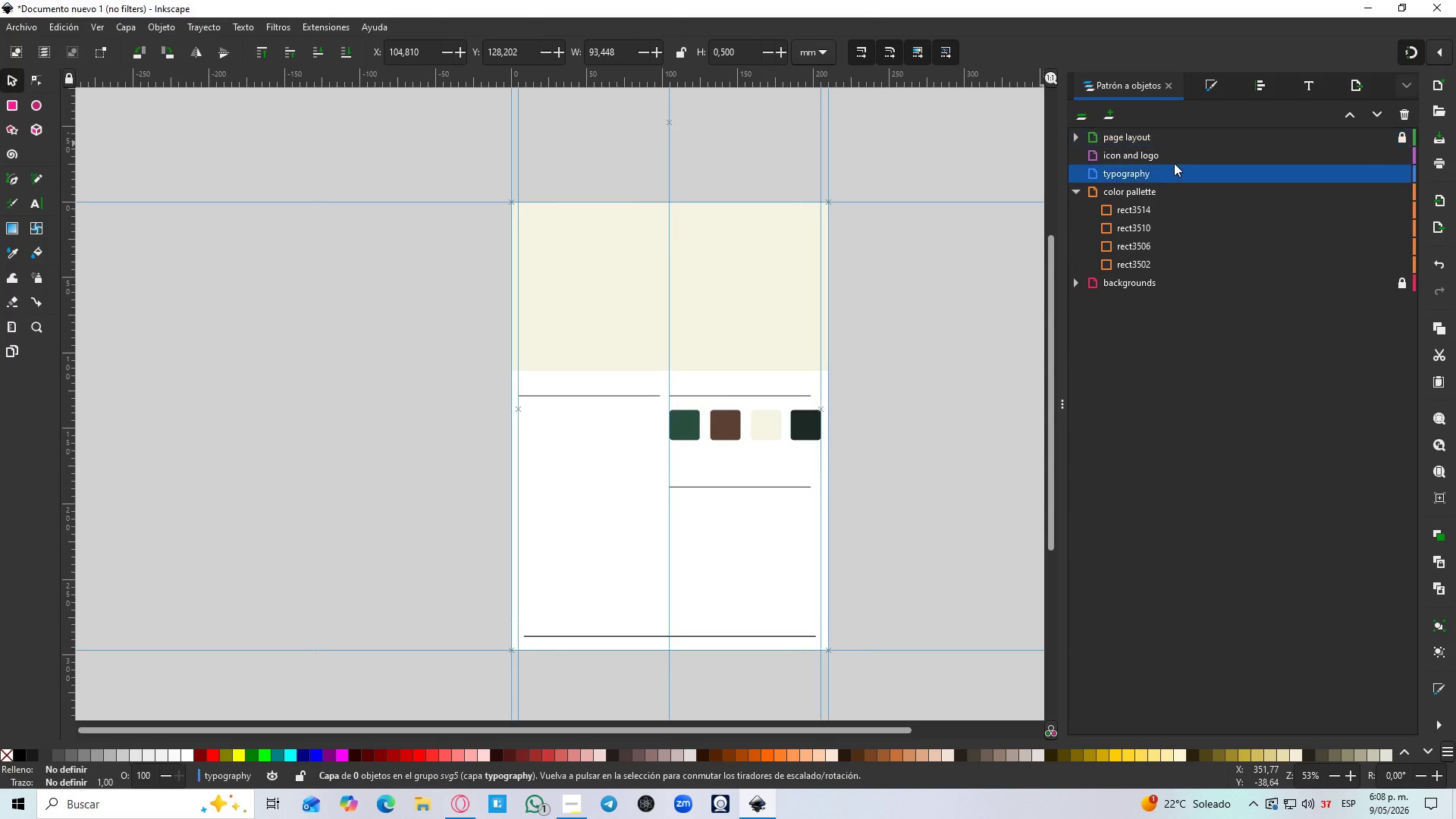 
double_click([1162, 155])
 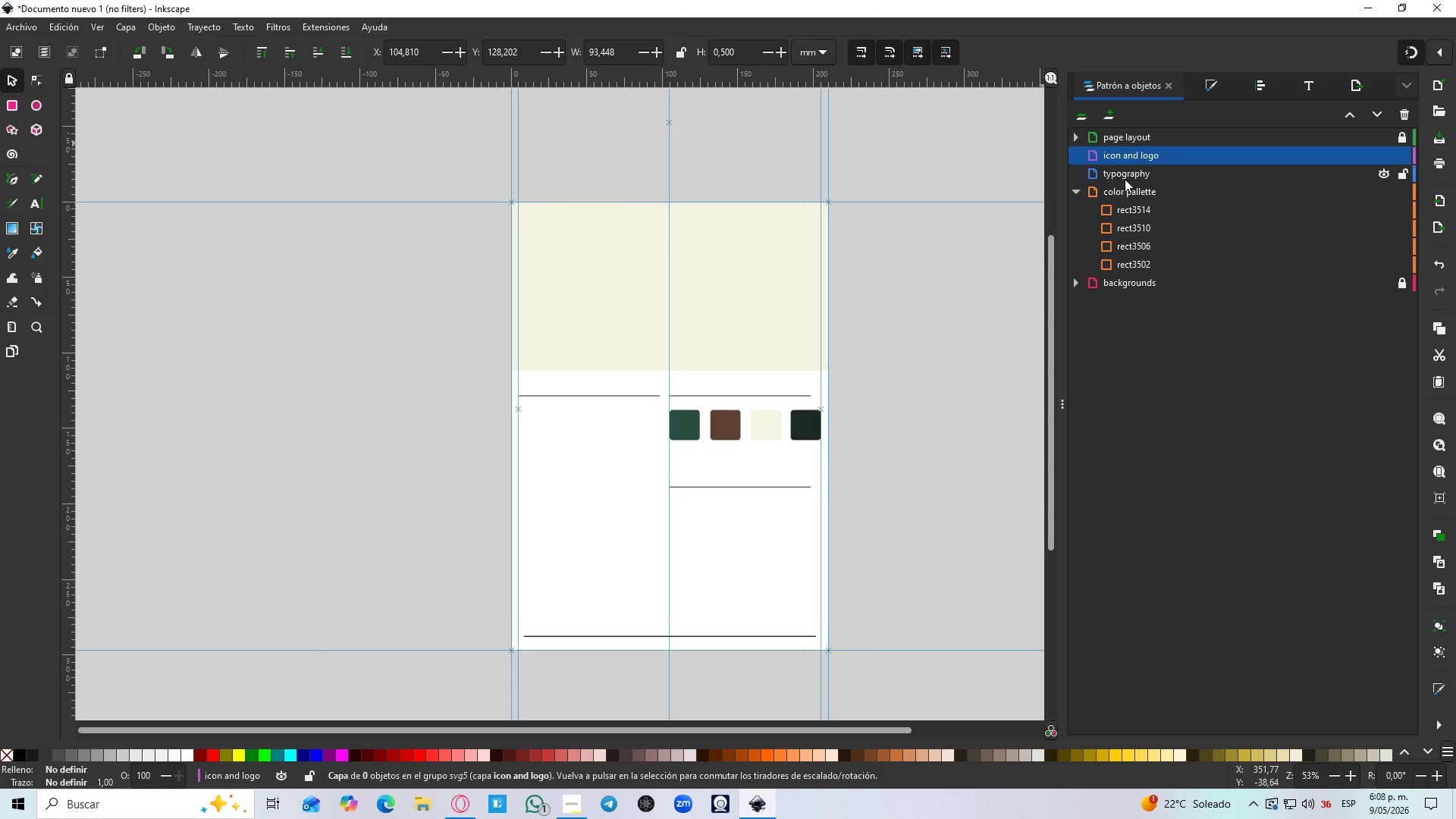 
wait(6.53)
 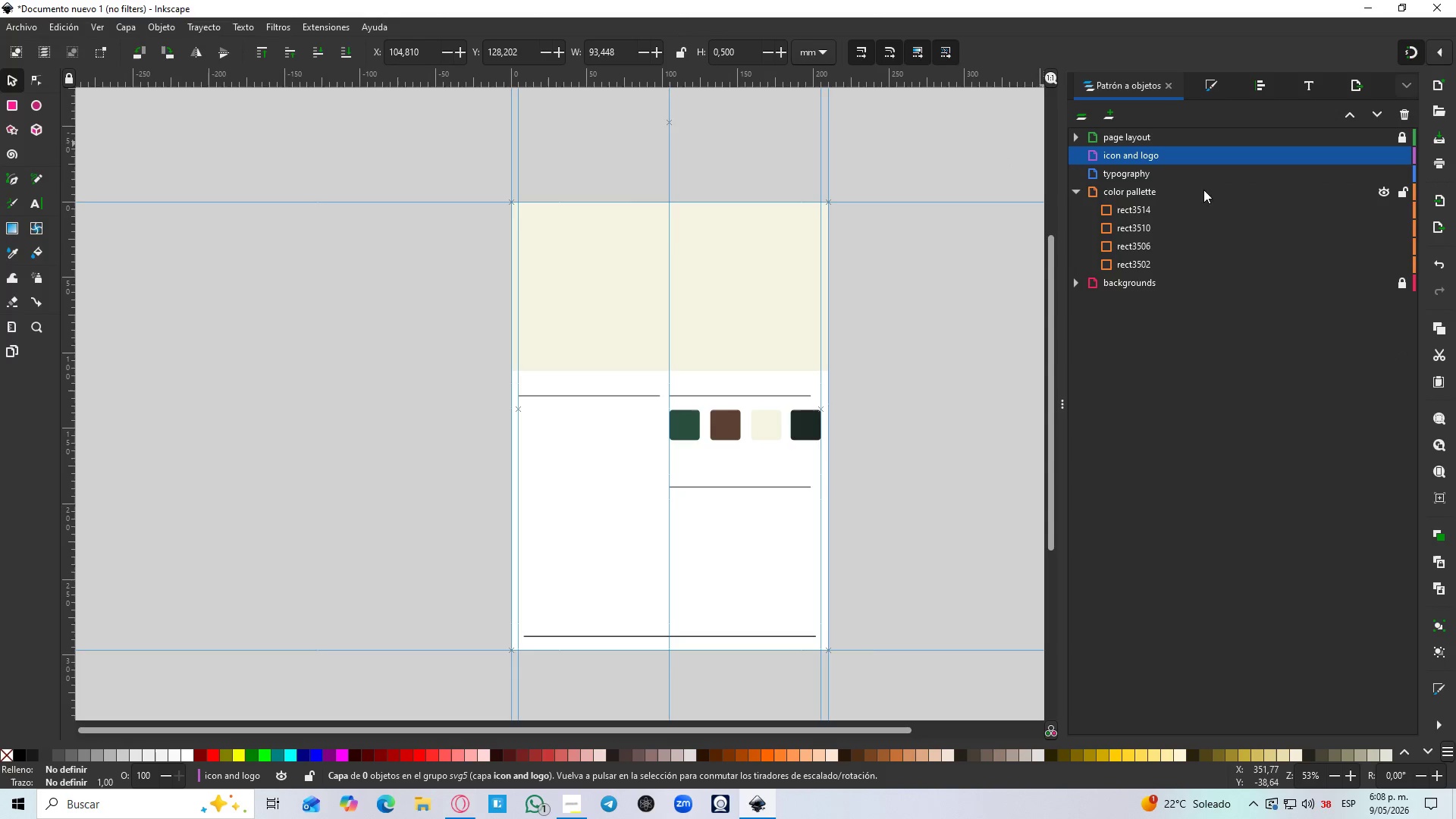 
hold_key(key=ControlLeft, duration=0.64)
scroll: coordinate [817, 410], scroll_direction: up, amount: 3.0
 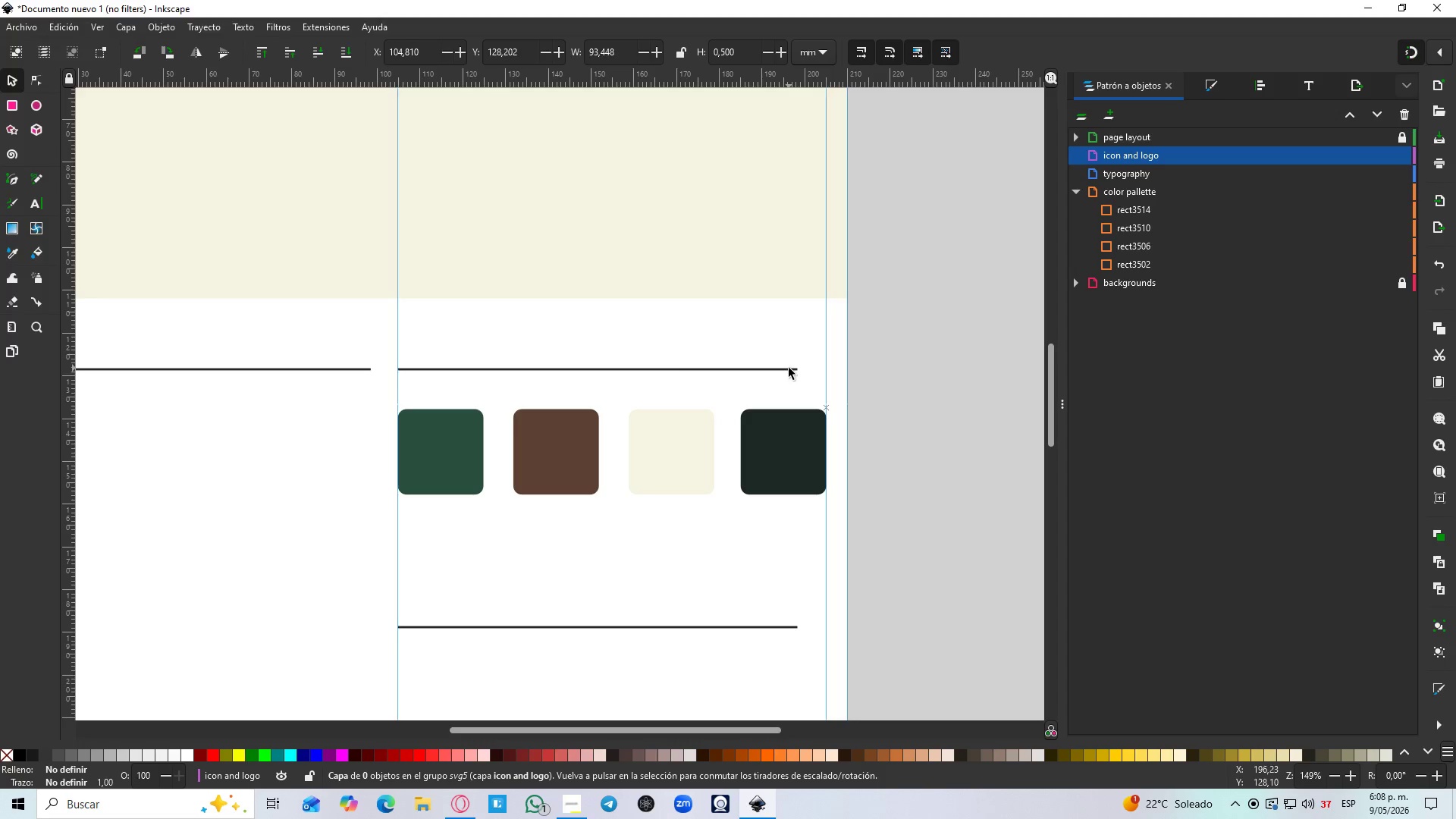 
left_click([789, 368])
 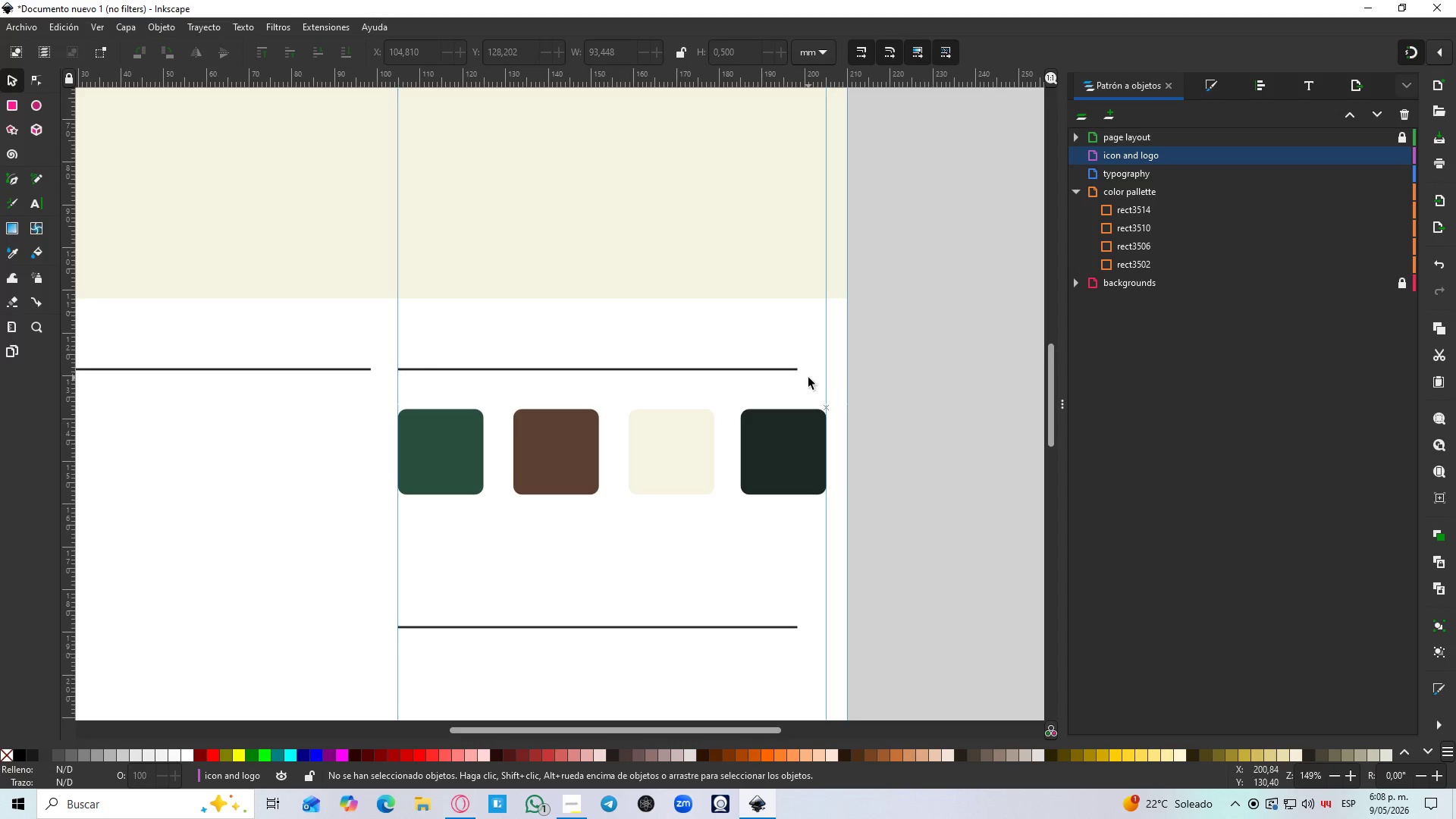 
left_click([794, 373])
 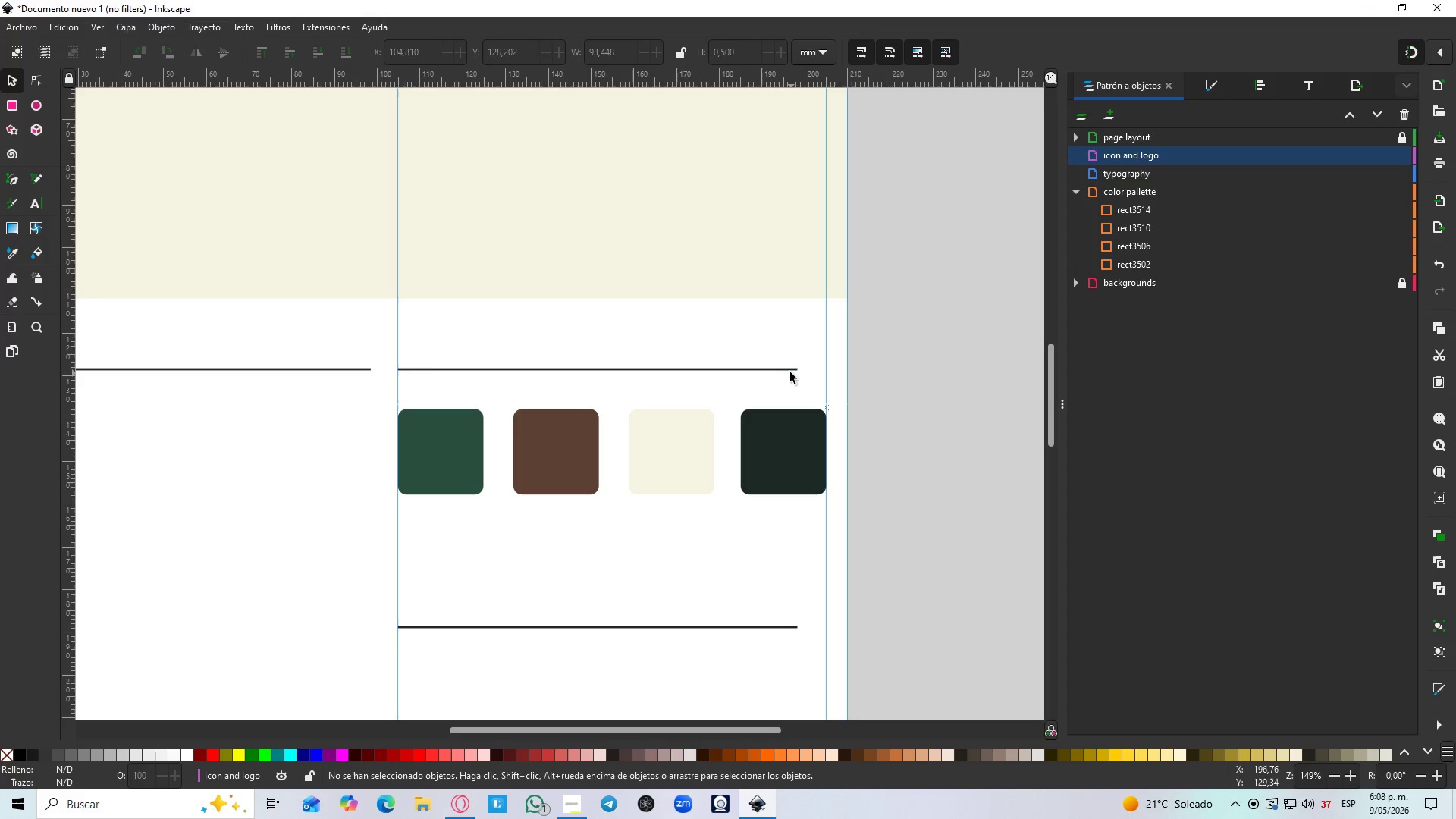 
double_click([786, 369])
 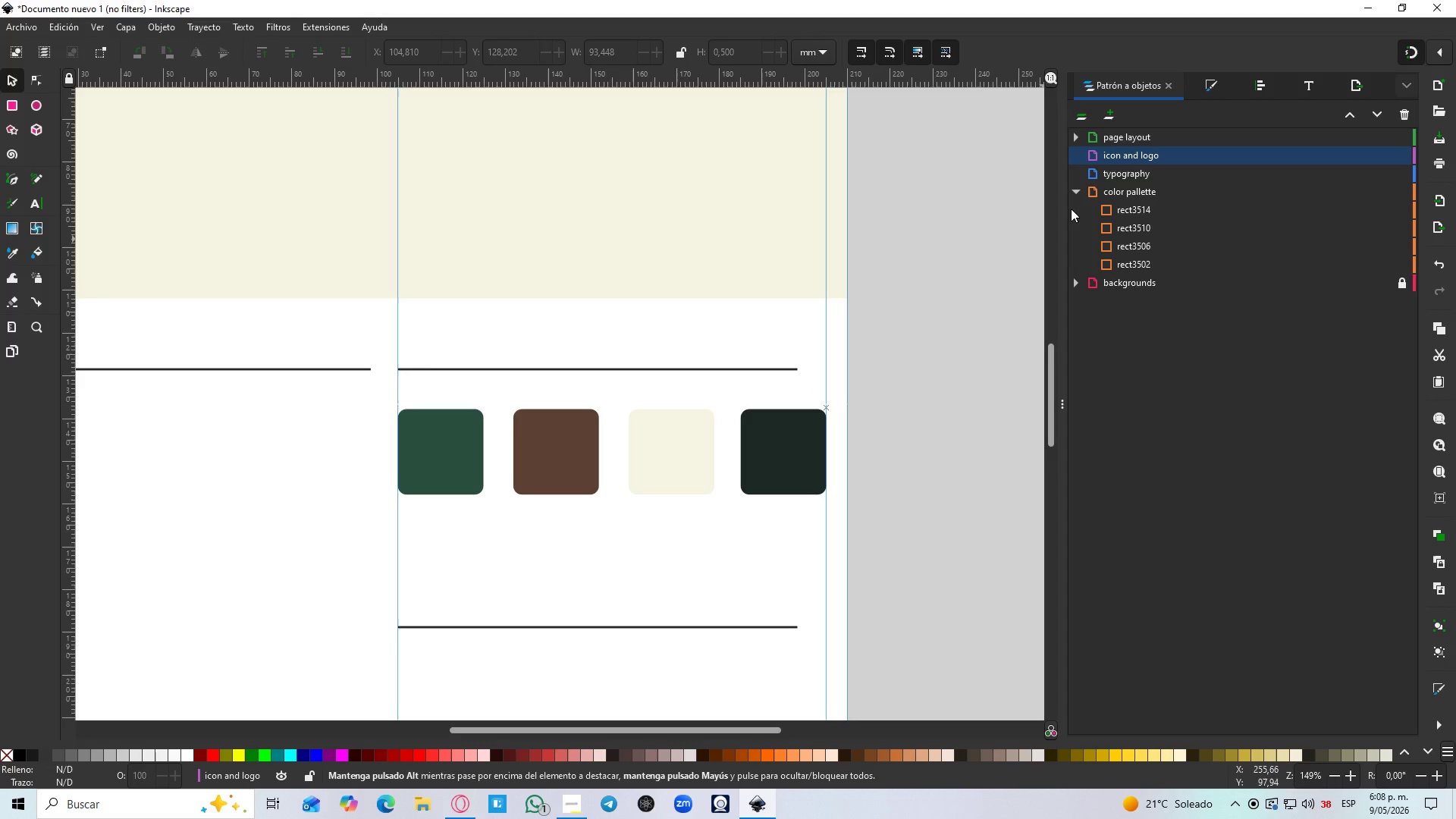 
left_click([666, 365])
 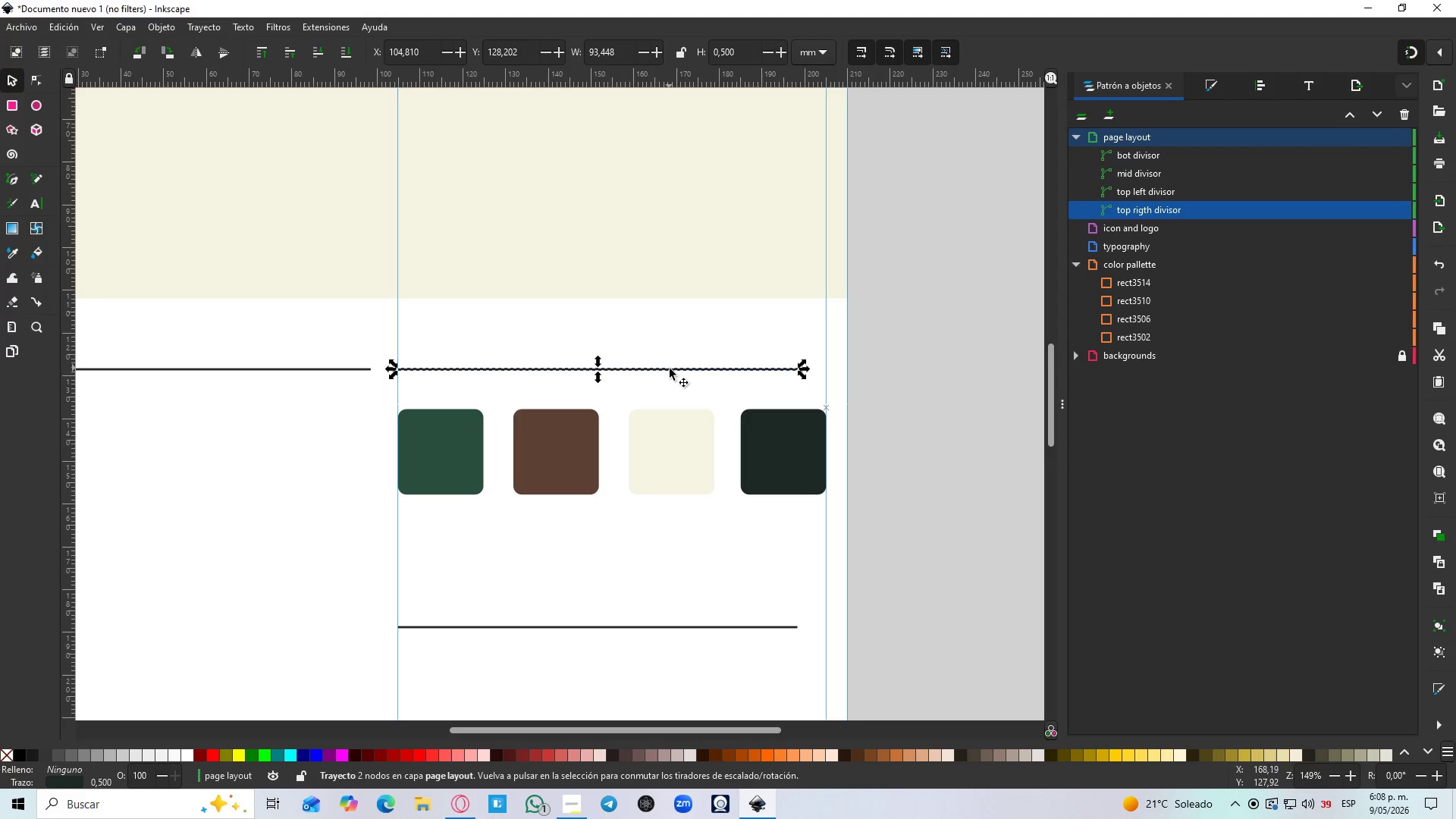 
left_click_drag(start_coordinate=[670, 369], to_coordinate=[705, 372])
 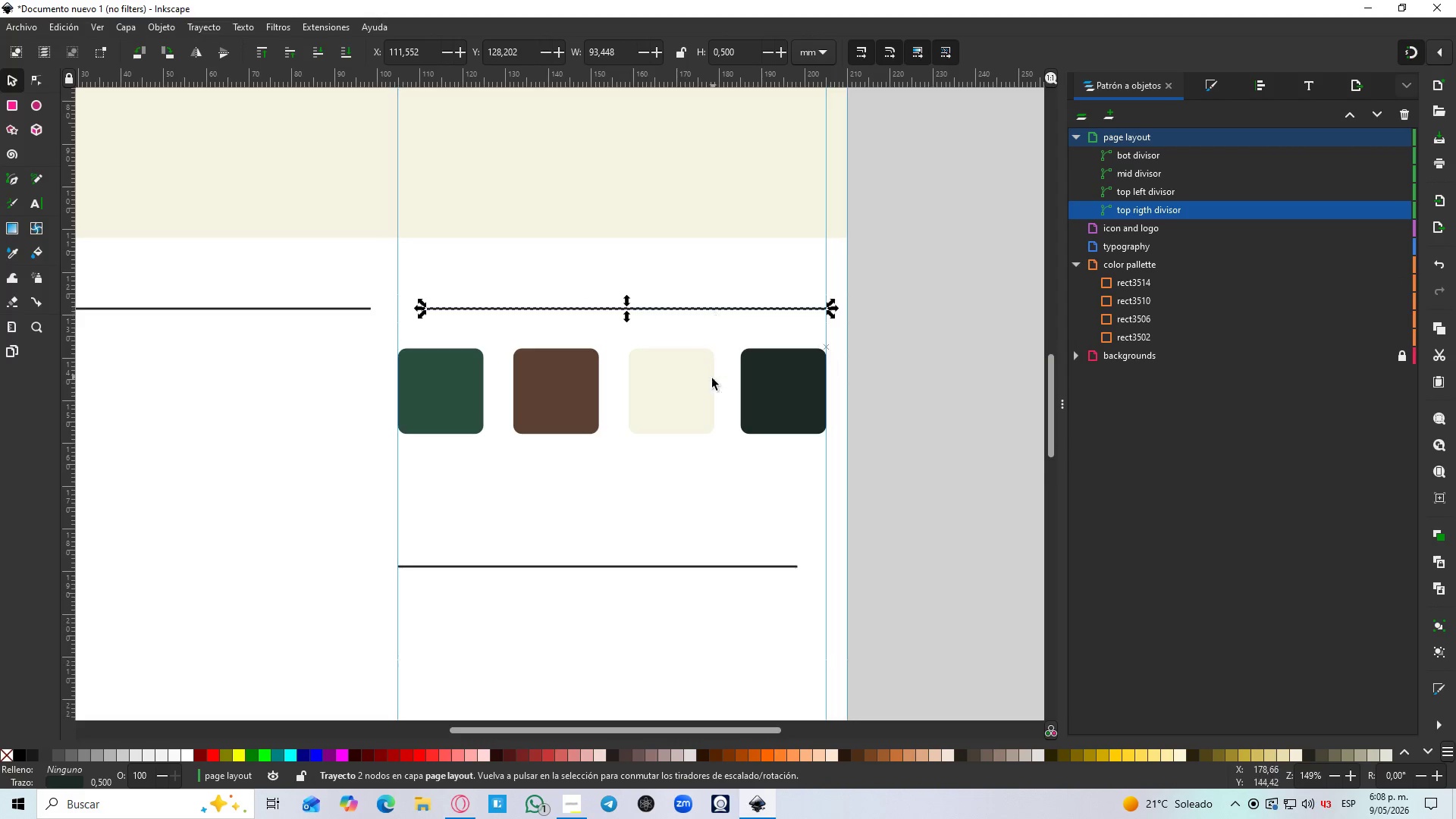 
hold_key(key=ControlLeft, duration=0.97)
 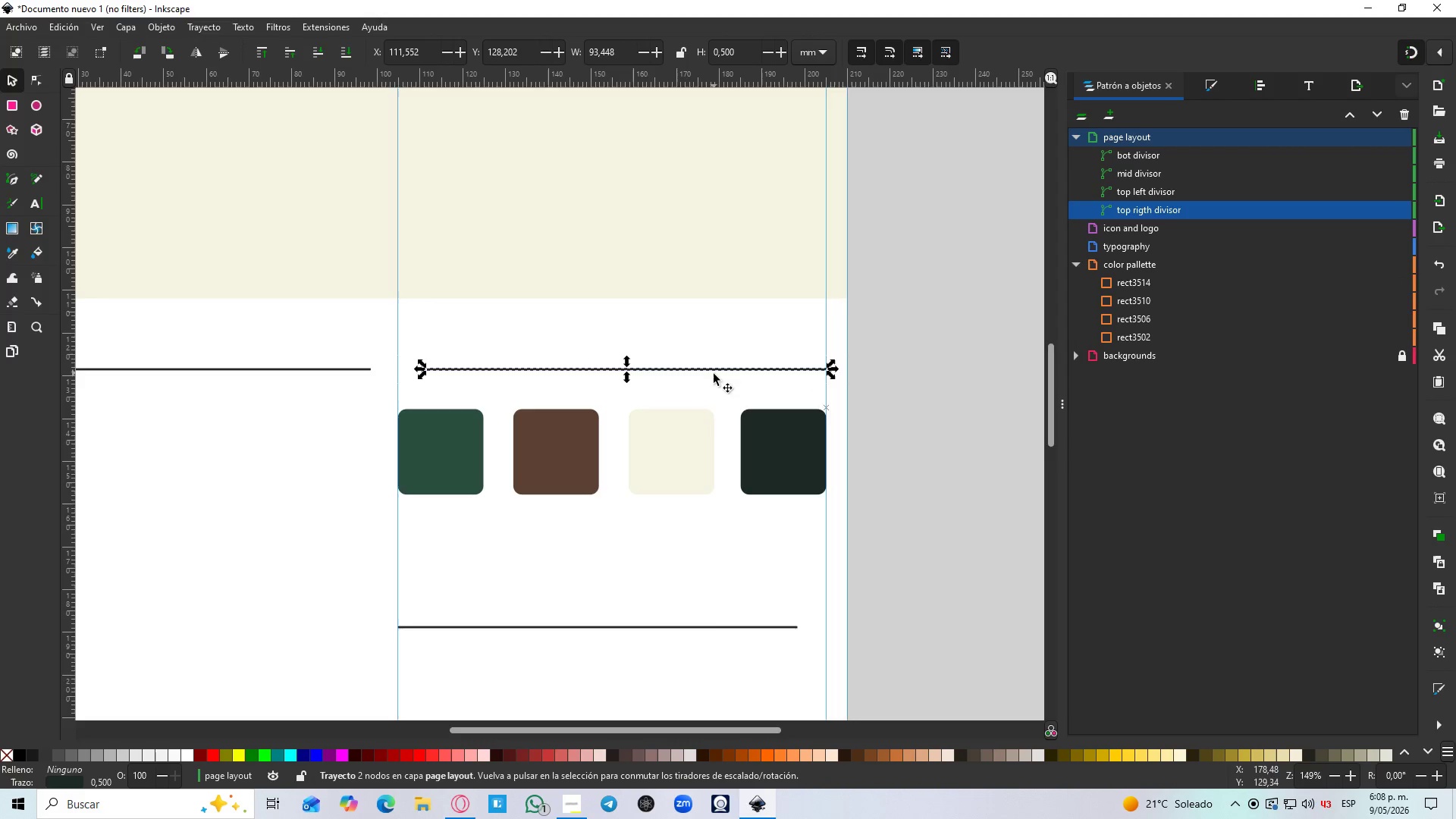 
scroll: coordinate [712, 378], scroll_direction: down, amount: 3.0
 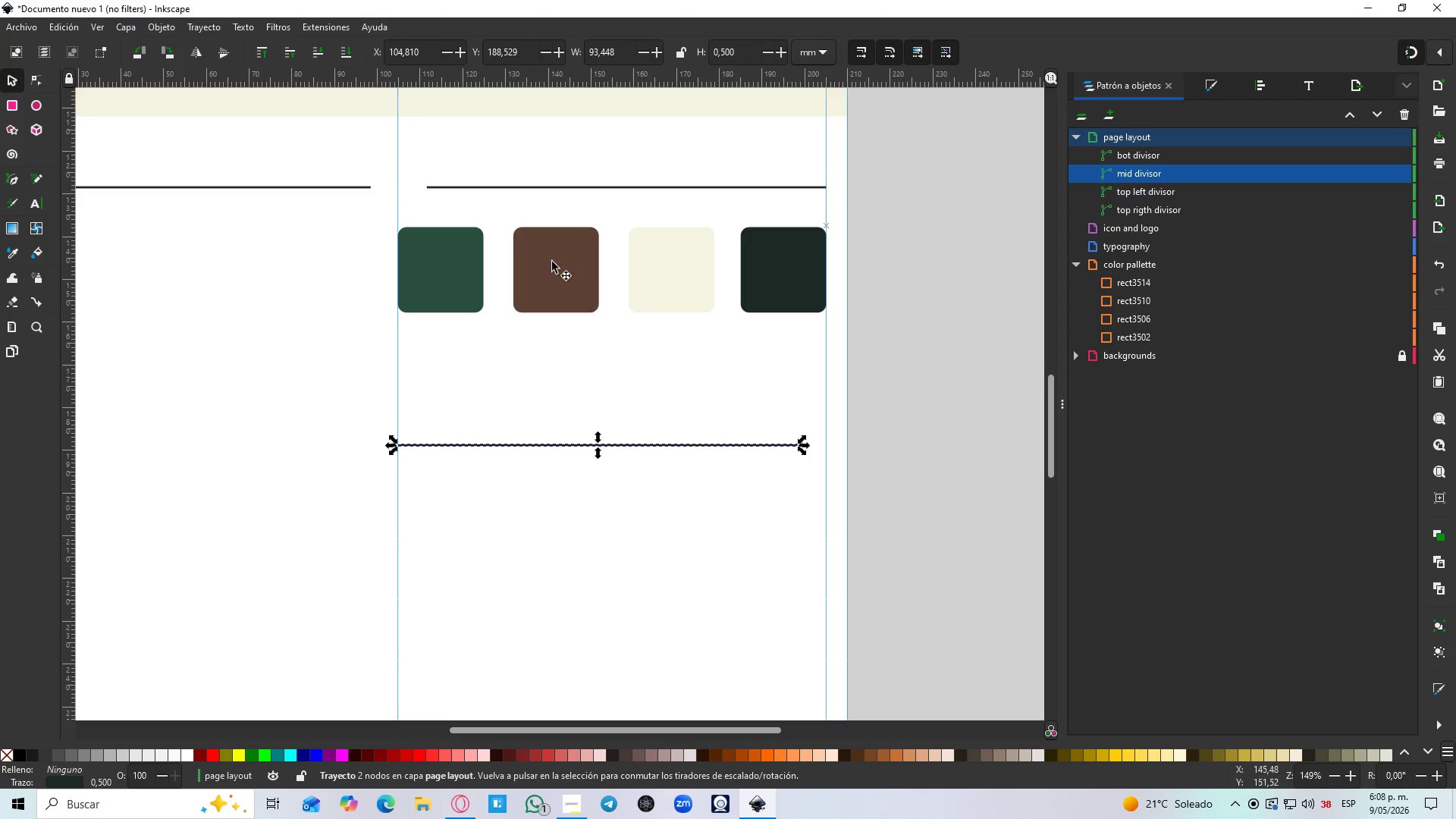 
wait(5.25)
 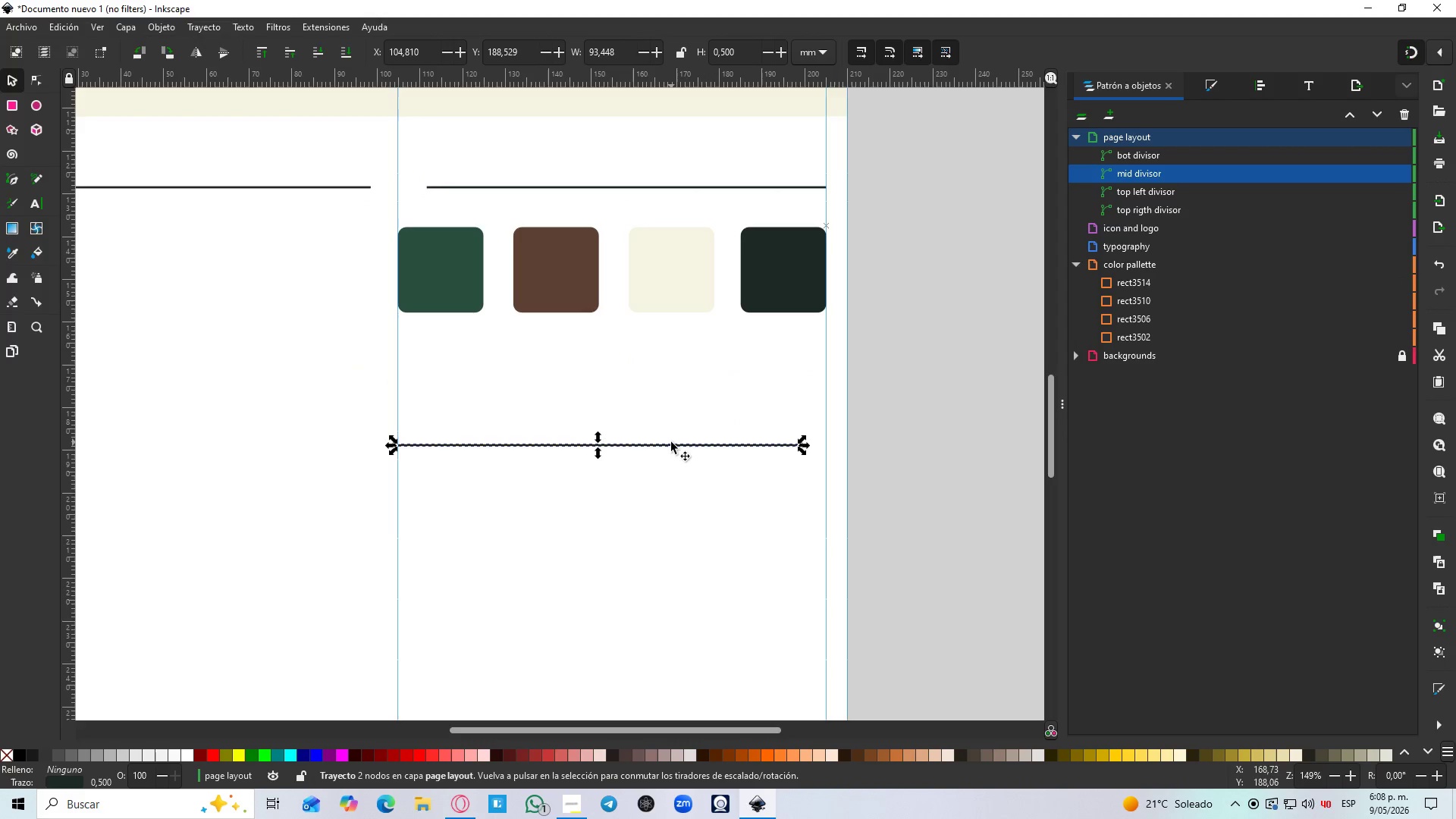 
left_click_drag(start_coordinate=[417, 187], to_coordinate=[397, 188])
 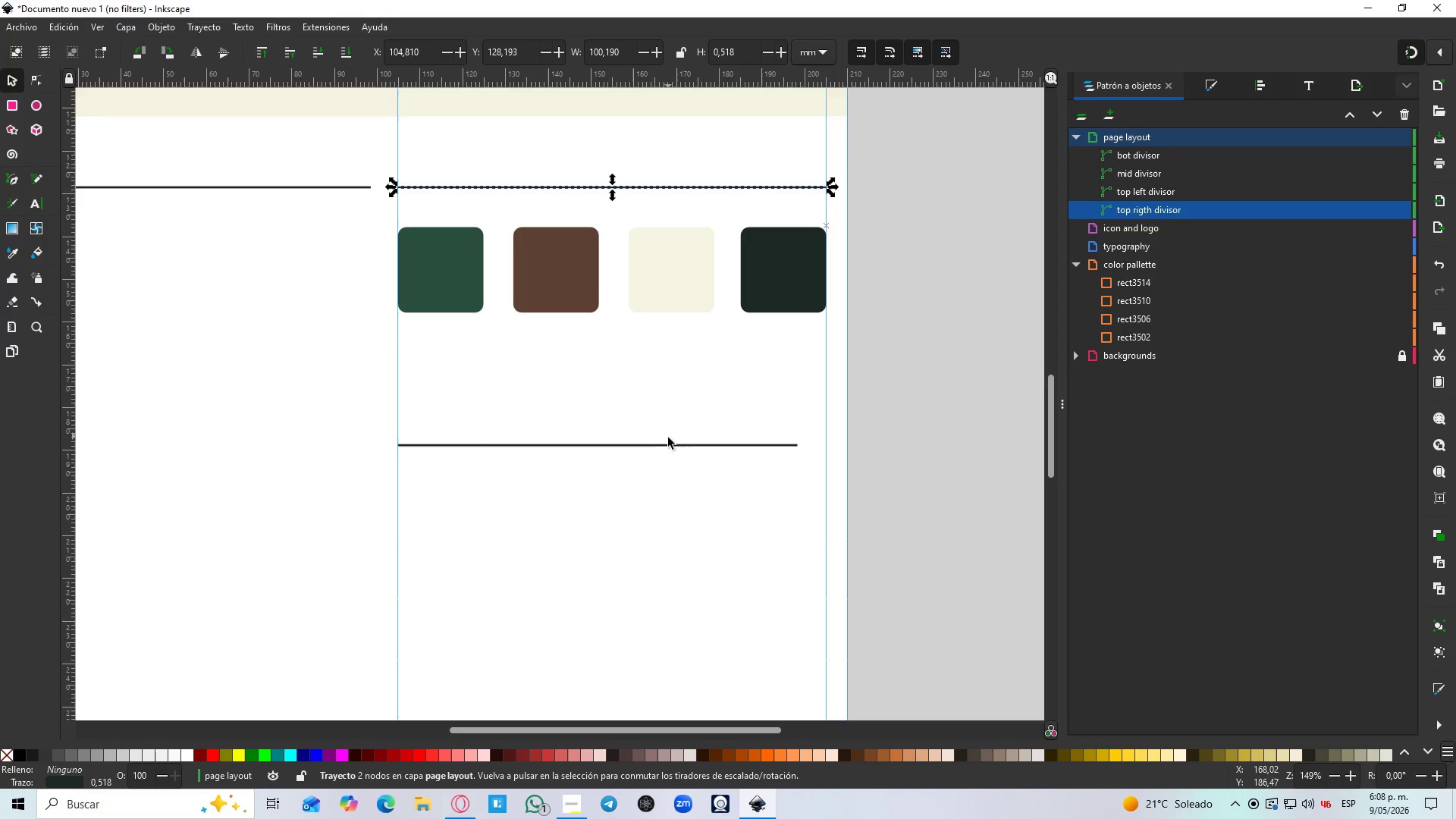 
left_click([670, 448])
 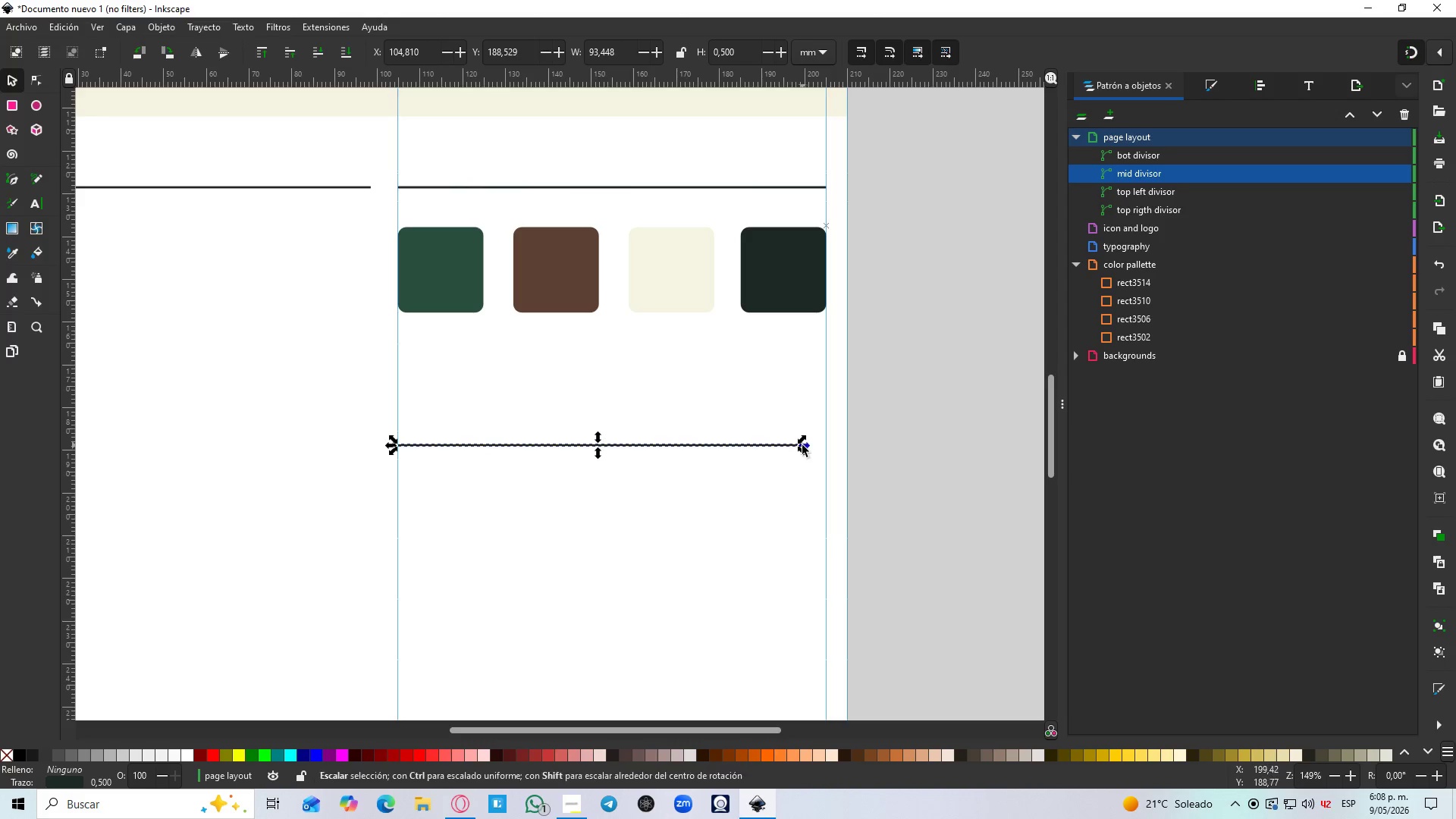 
left_click_drag(start_coordinate=[805, 447], to_coordinate=[828, 448])
 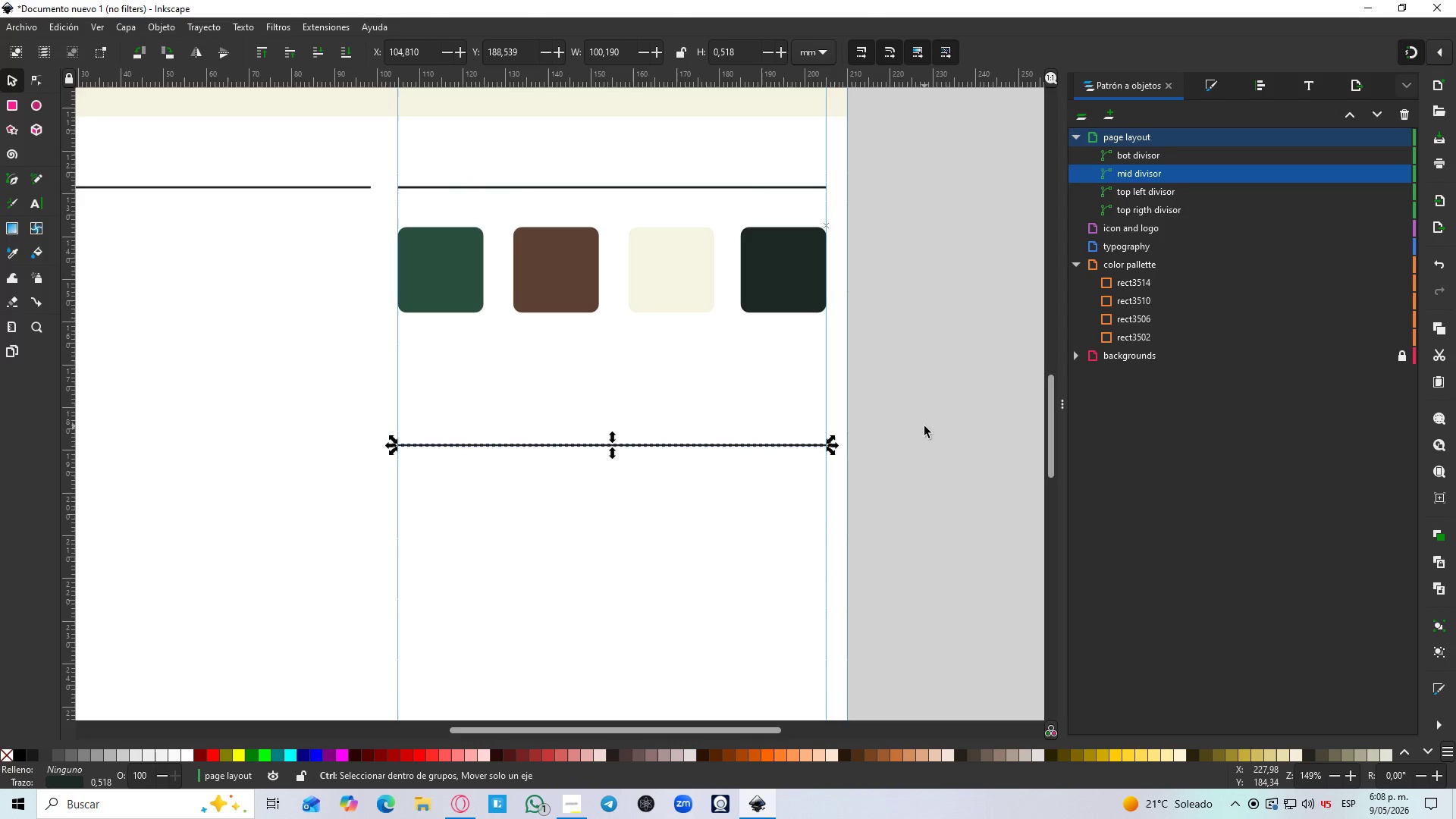 
hold_key(key=ControlLeft, duration=1.5)
 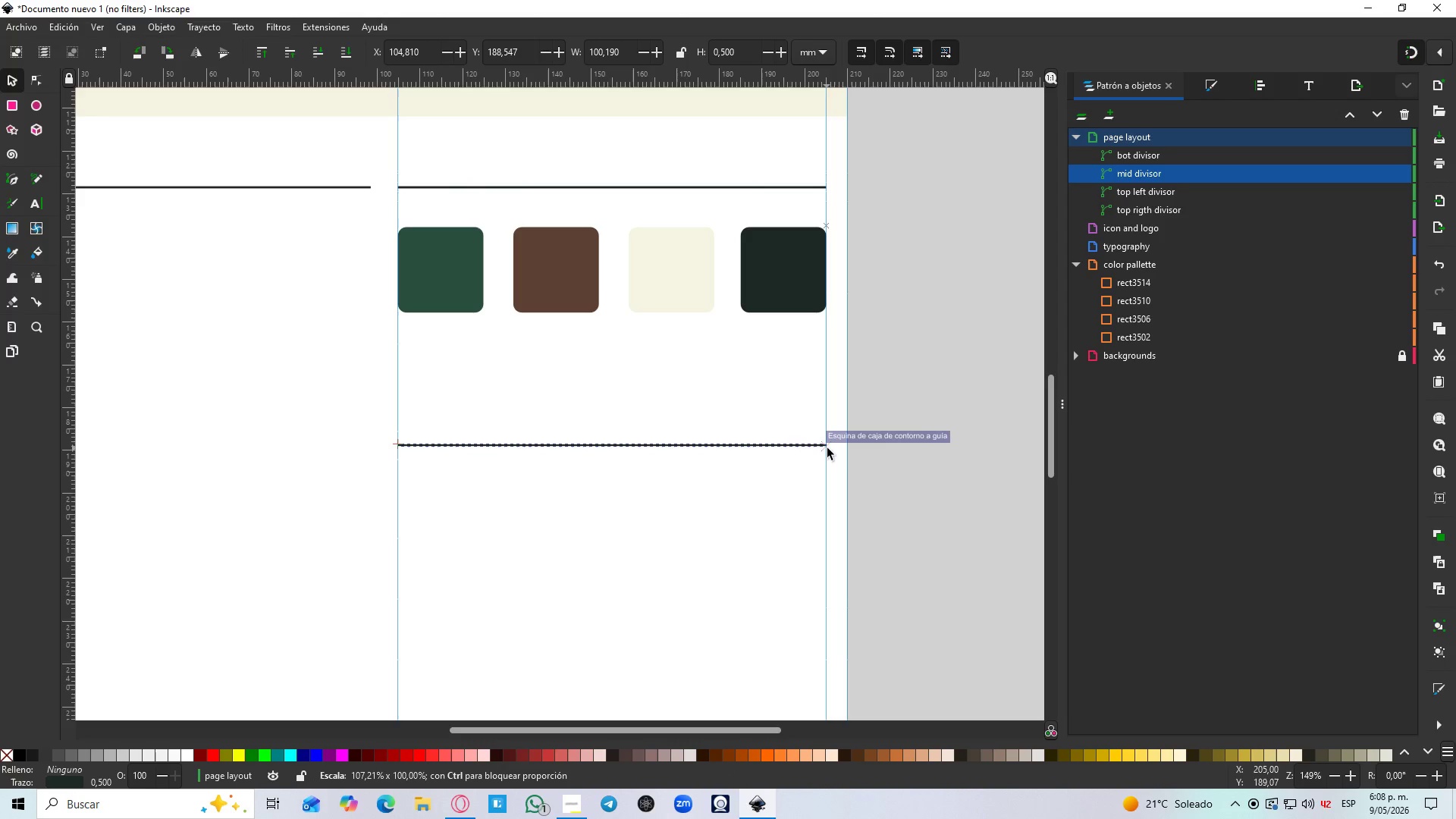 
hold_key(key=ControlLeft, duration=1.14)
 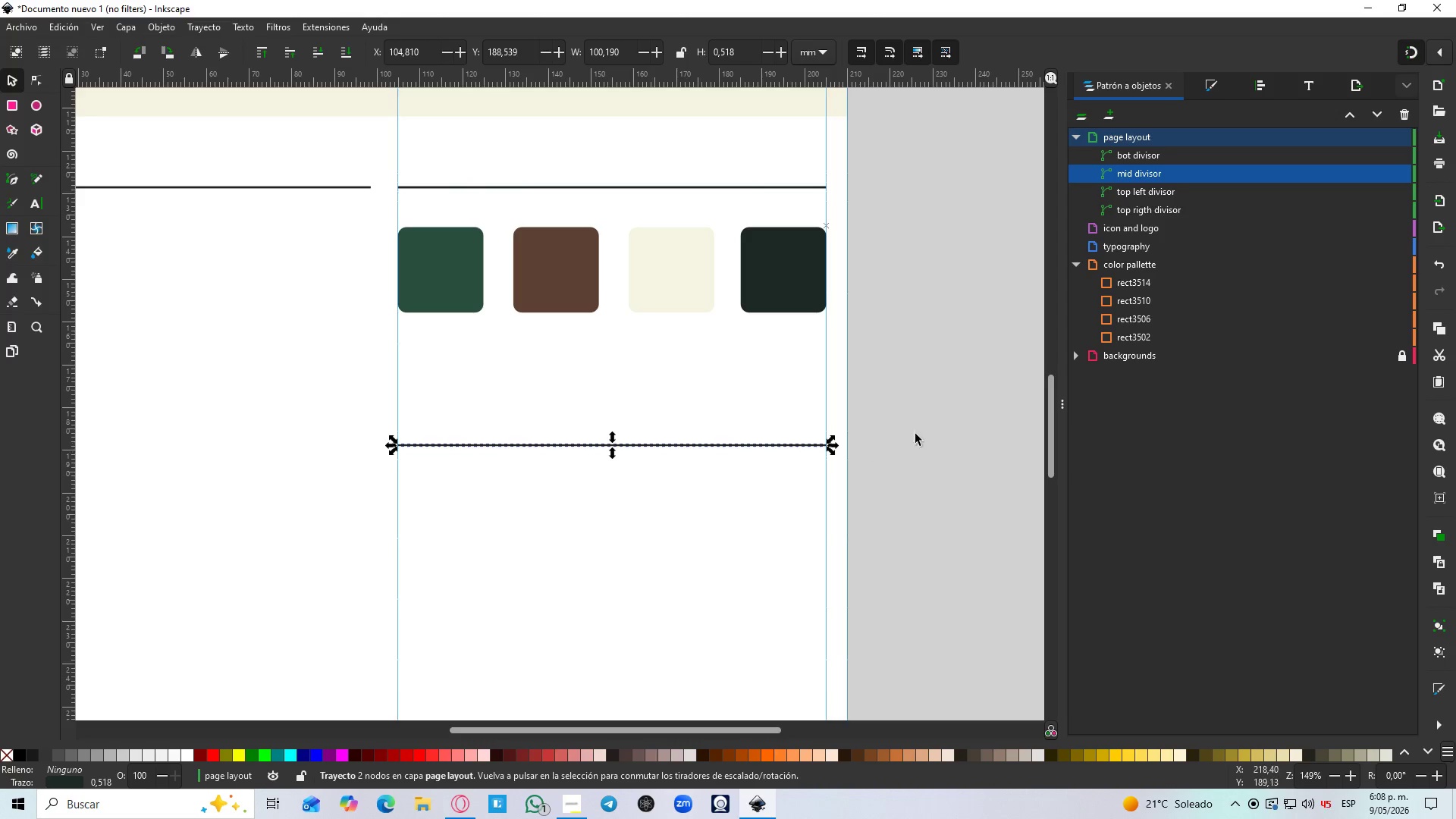 
hold_key(key=ControlLeft, duration=0.78)
left_click([924, 426])
 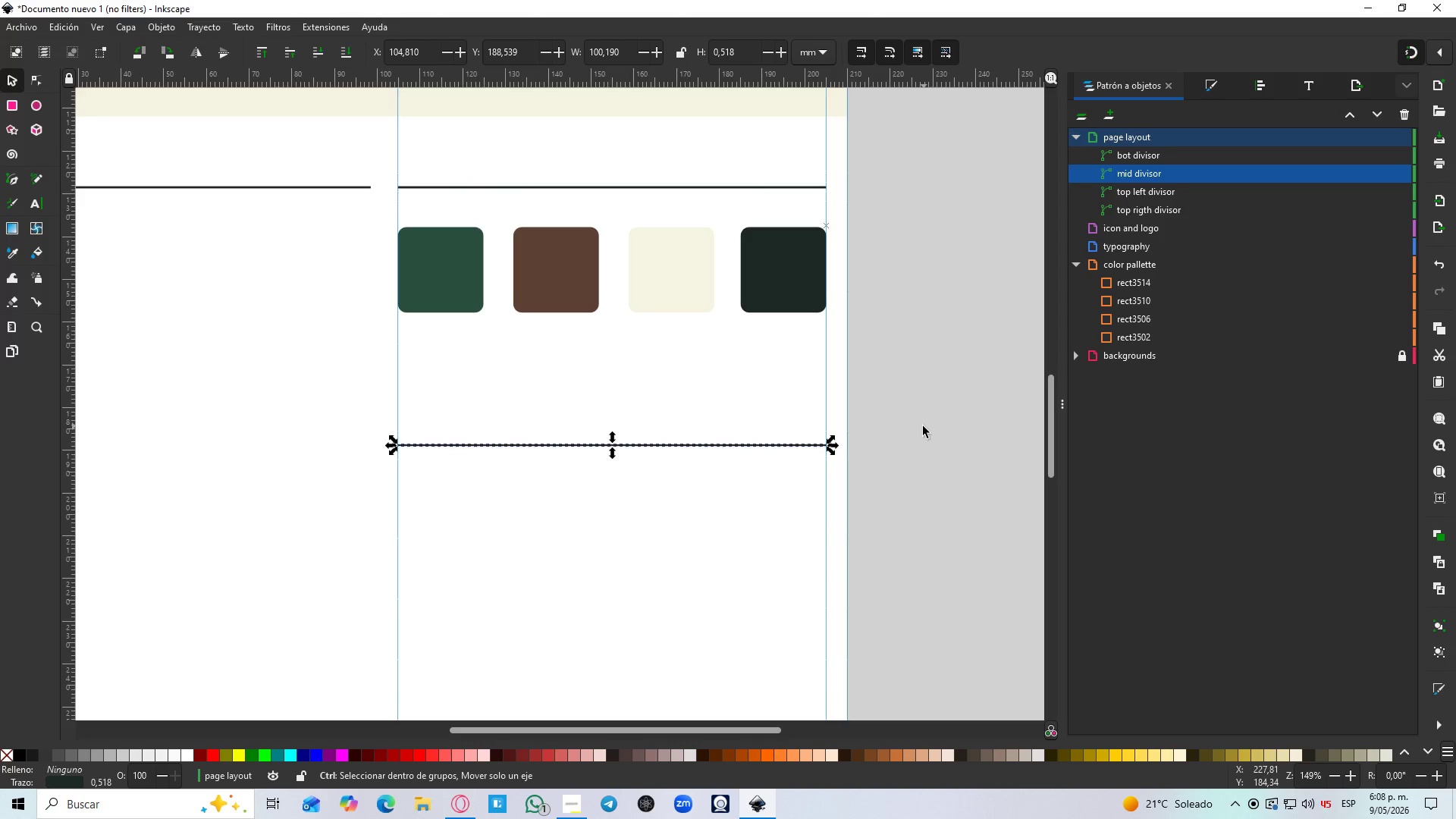 
scroll: coordinate [922, 427], scroll_direction: down, amount: 3.0
 